 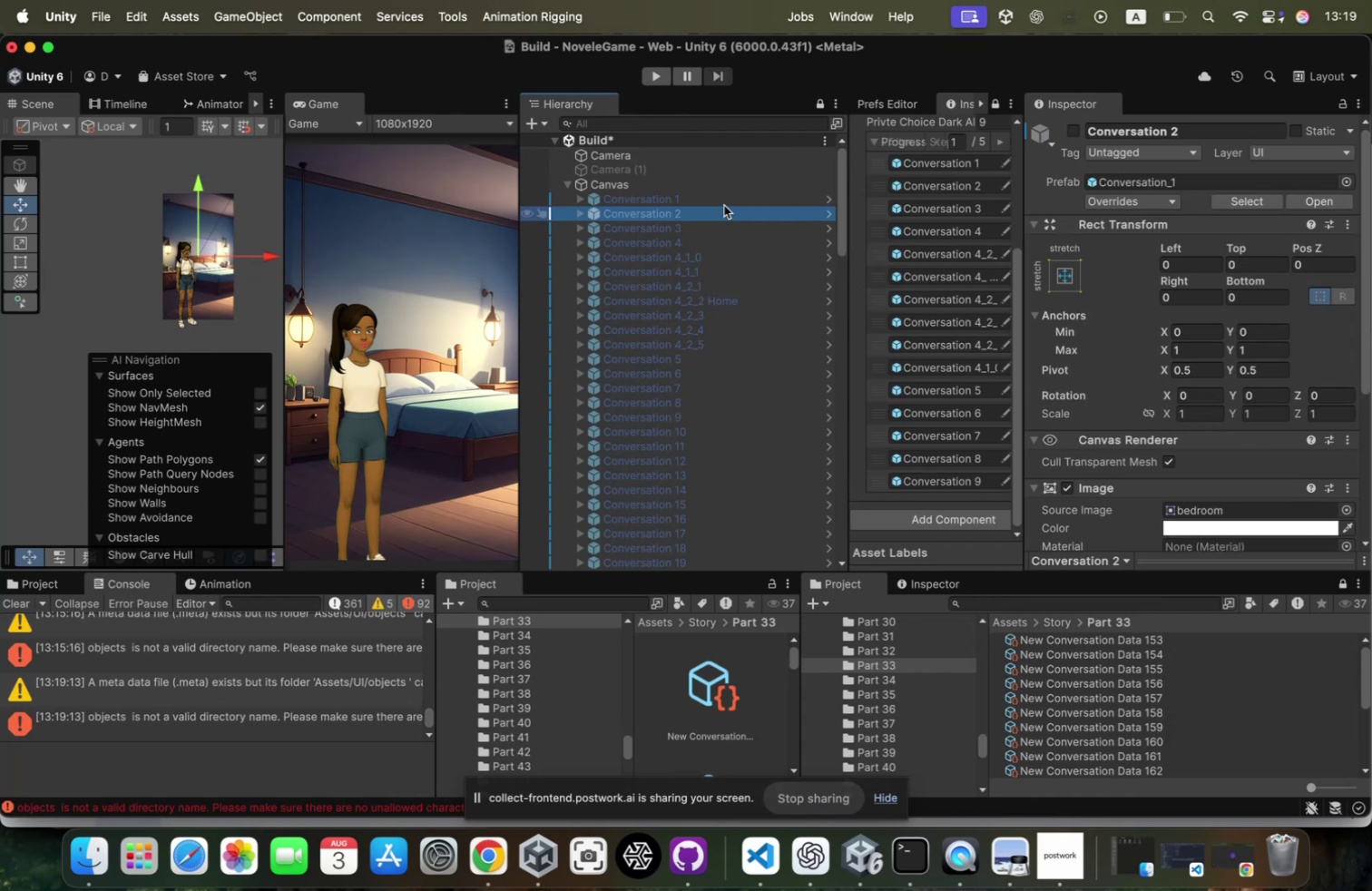 
left_click([729, 201])
 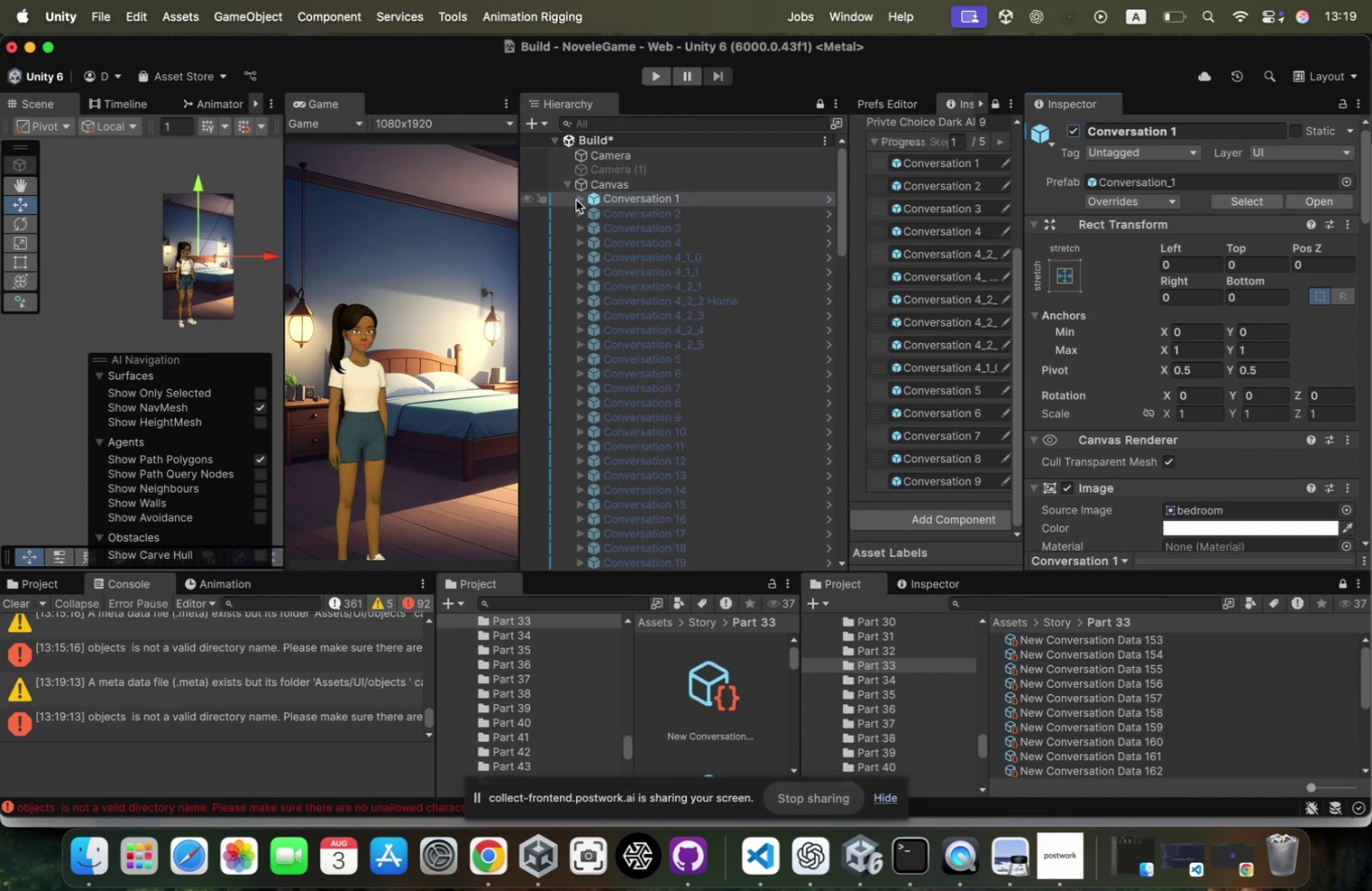 
left_click([576, 195])
 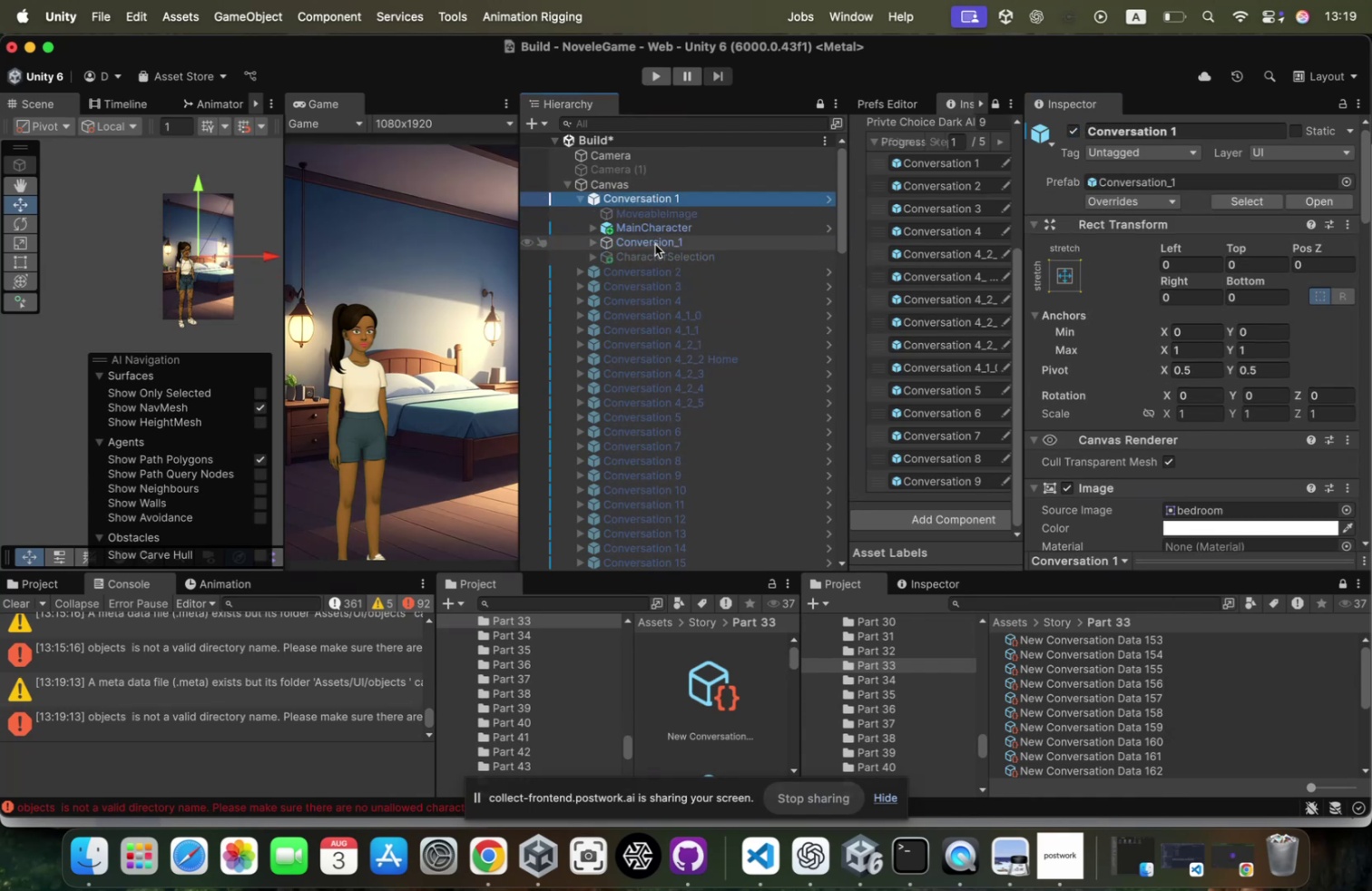 
left_click([655, 244])
 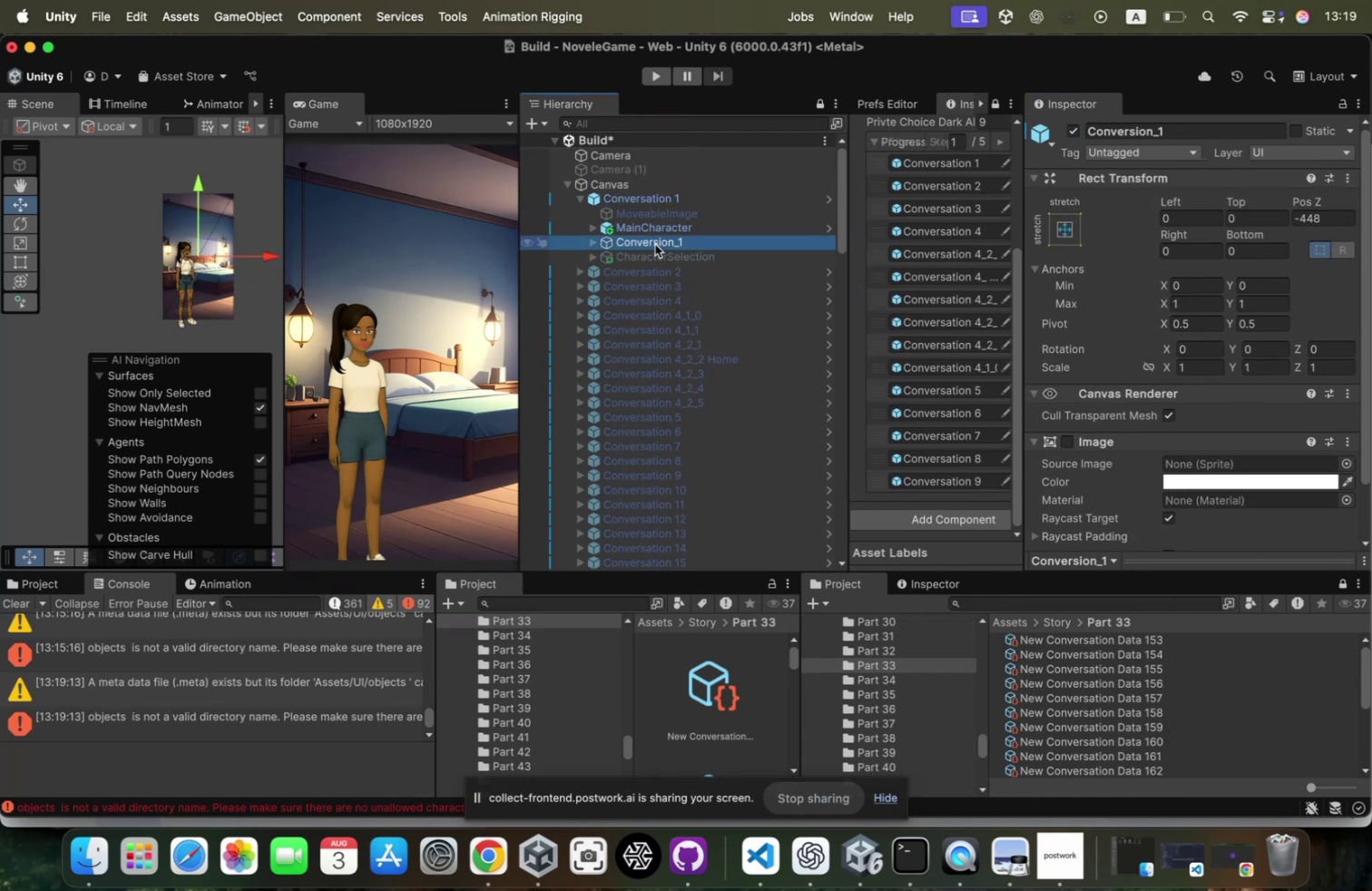 
key(ArrowRight)
 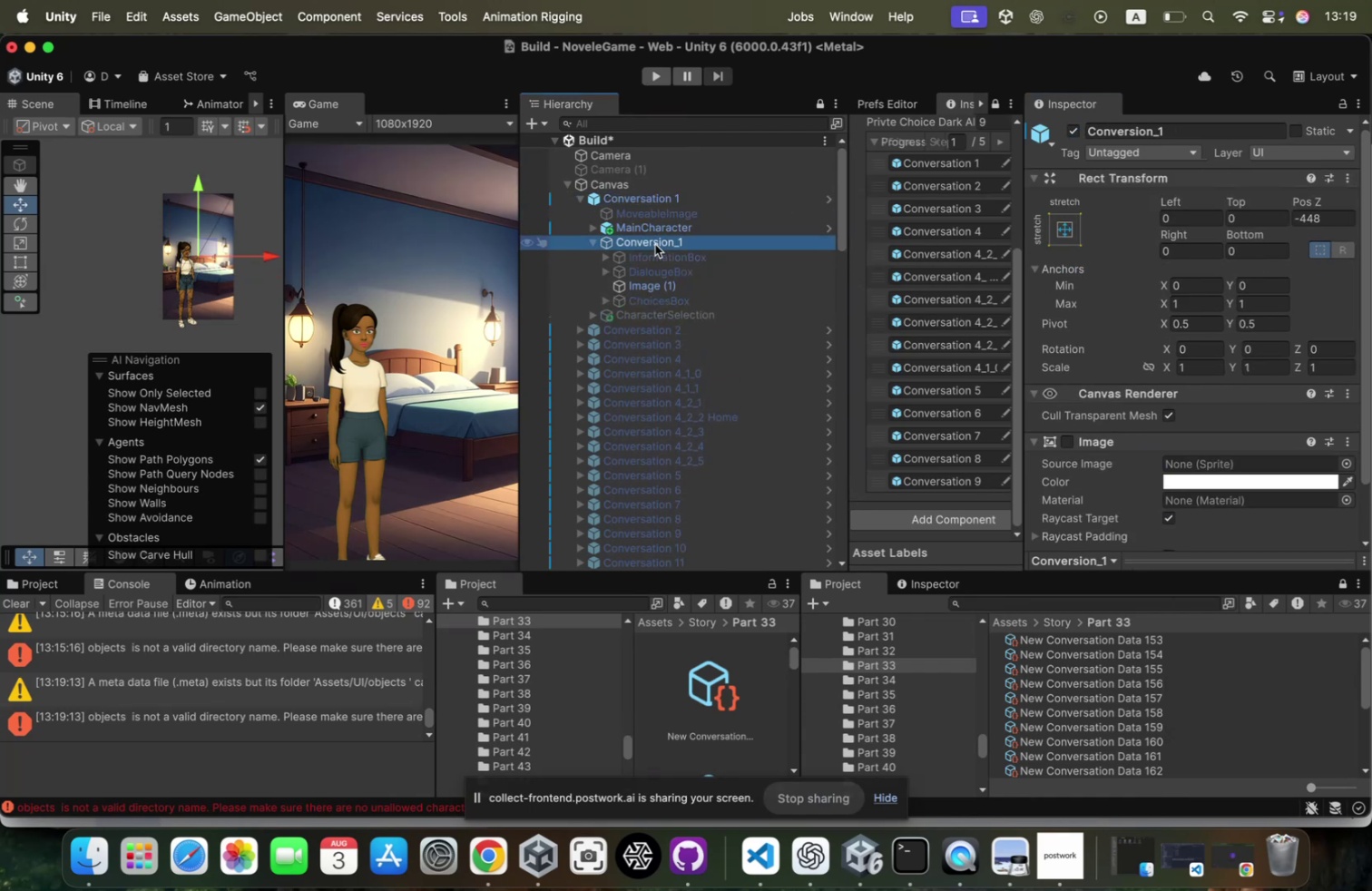 
key(ArrowDown)
 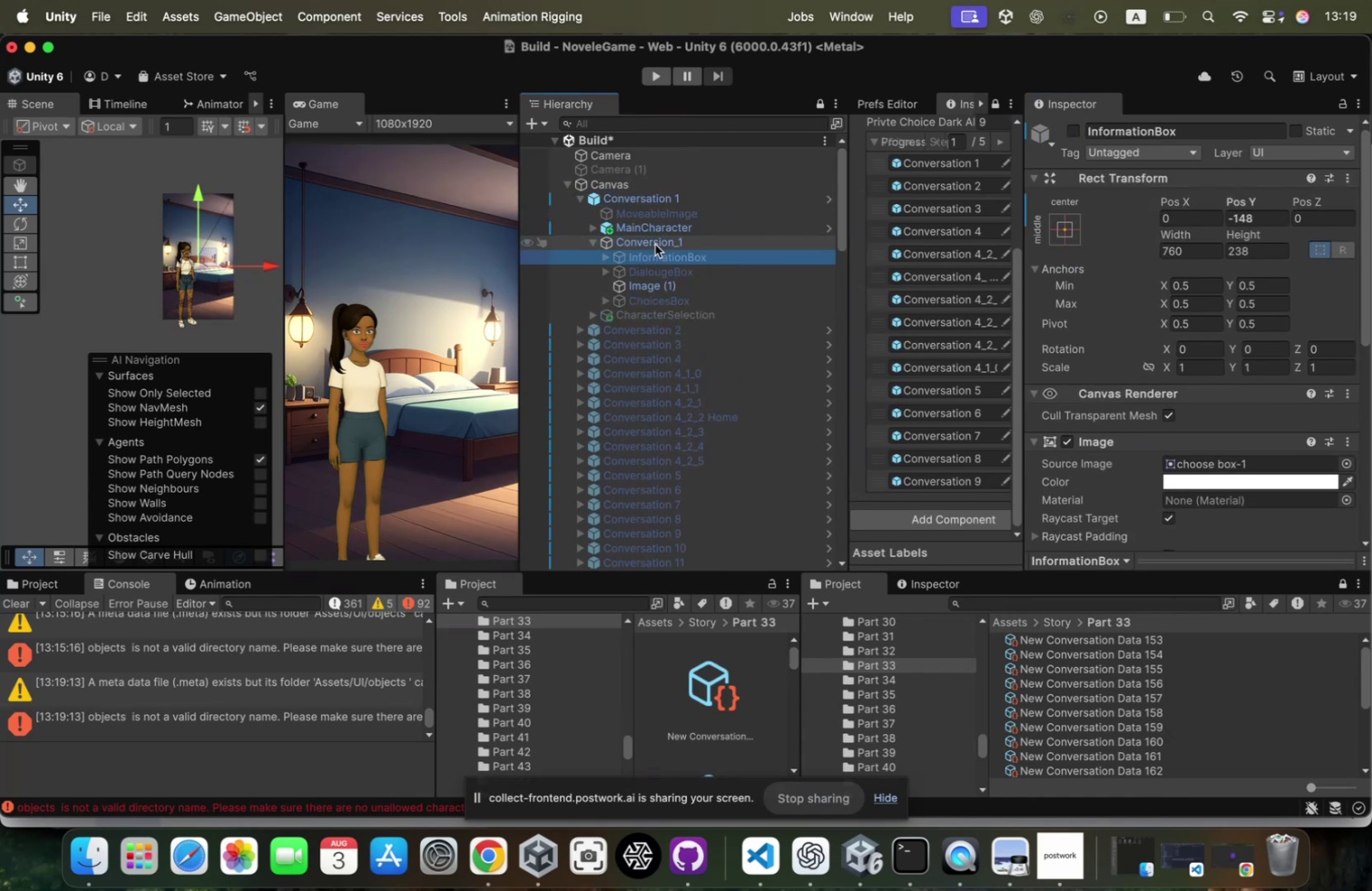 
key(ArrowDown)
 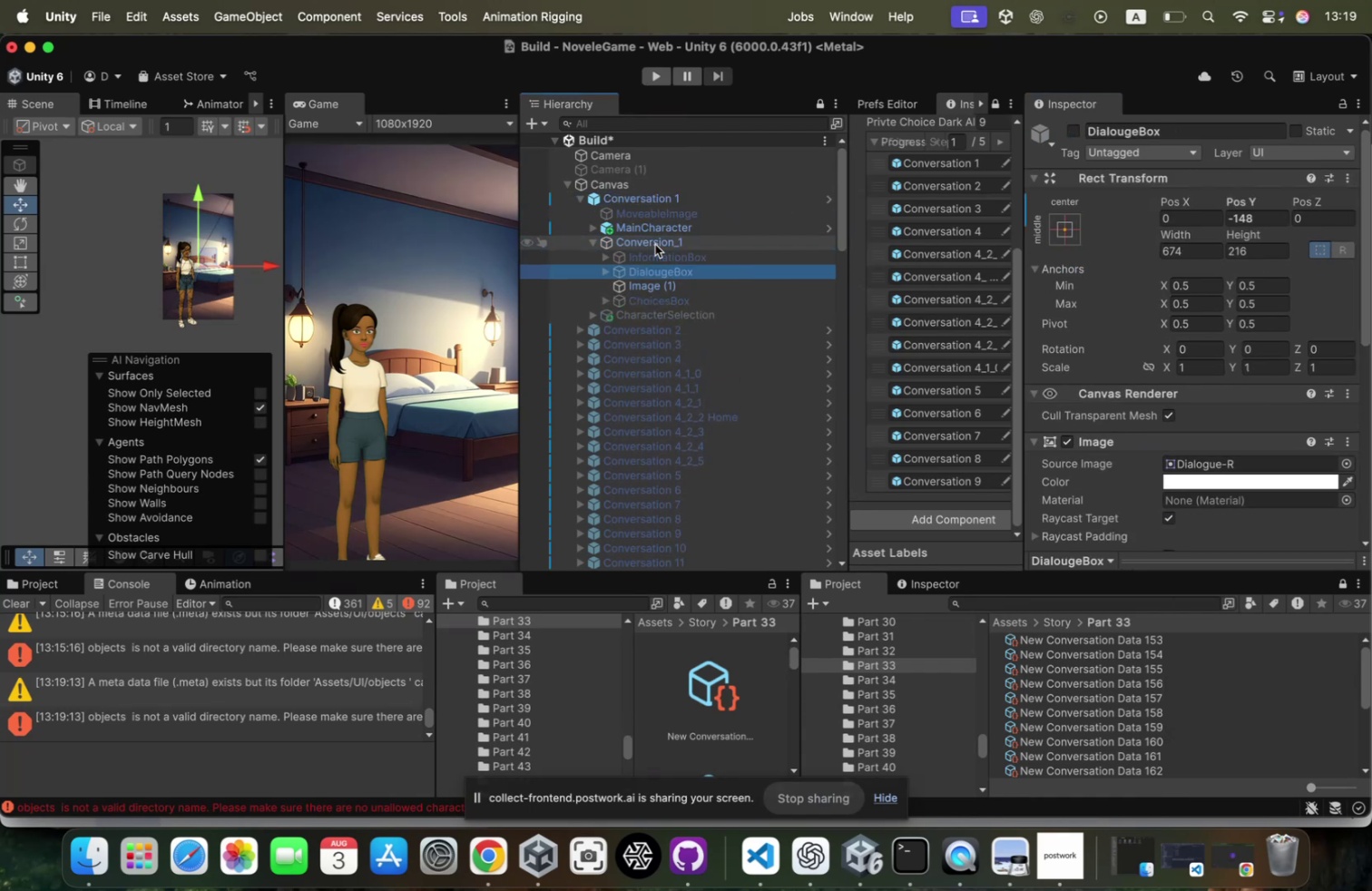 
key(ArrowDown)
 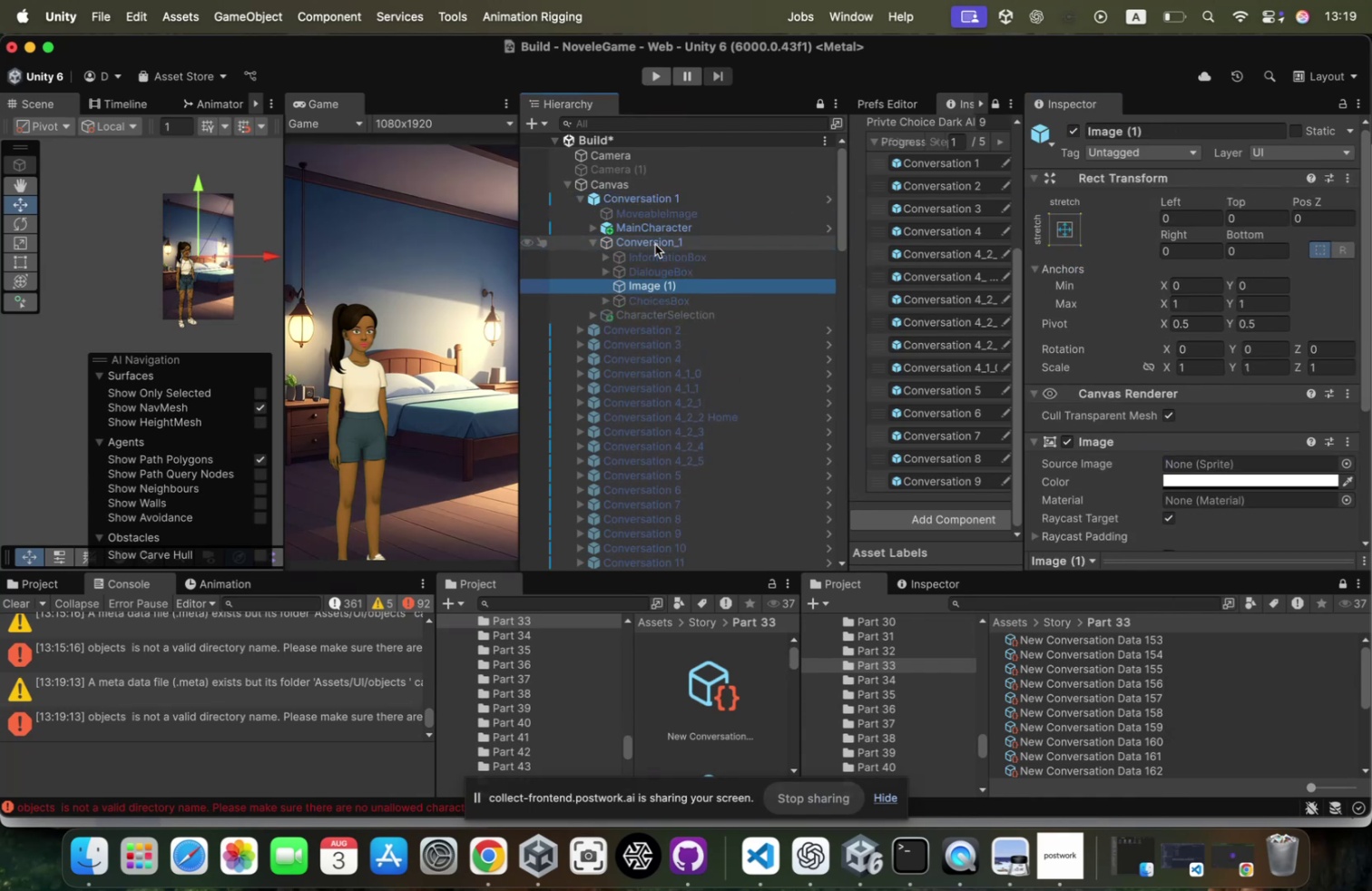 
key(ArrowDown)
 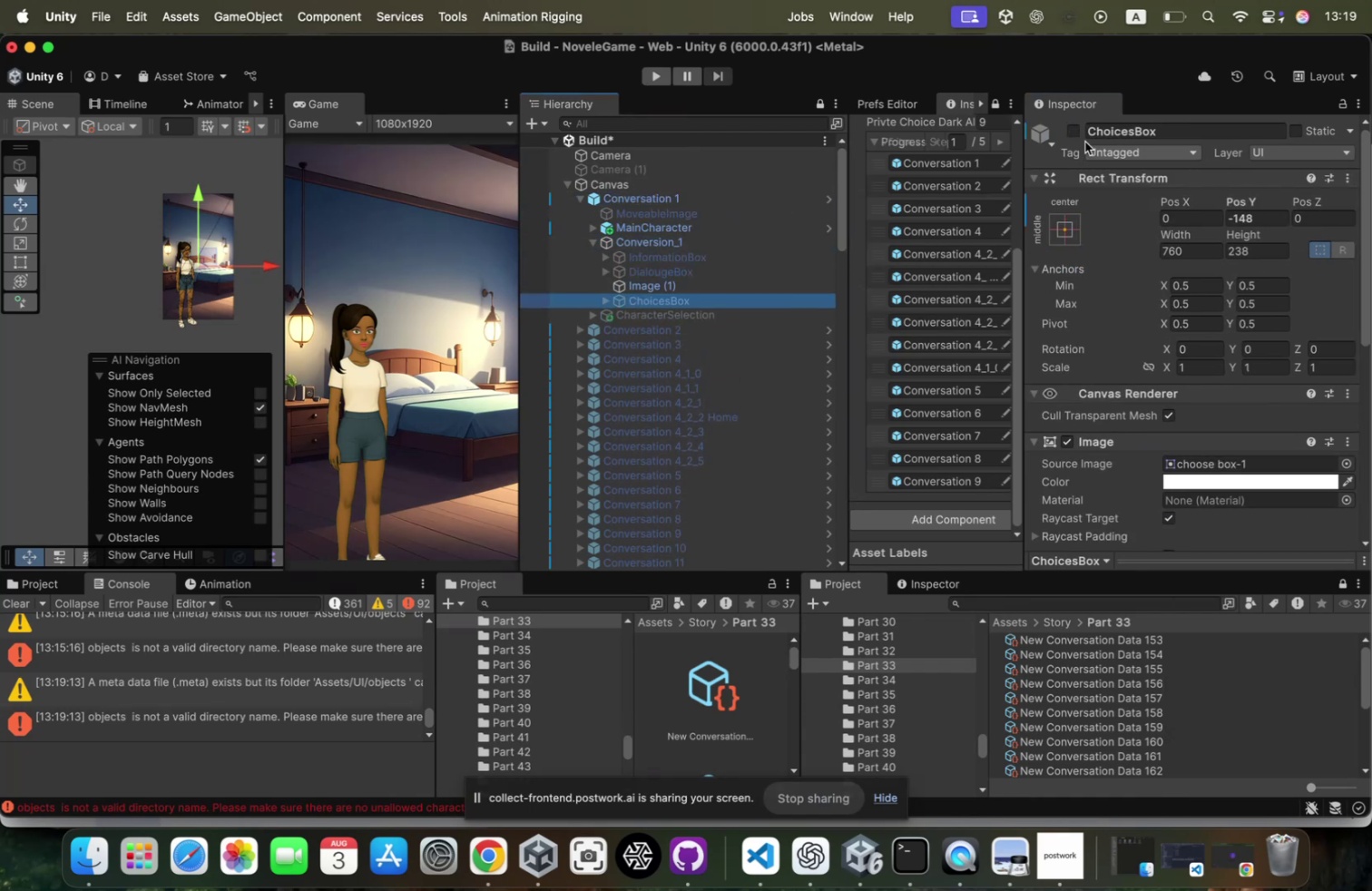 
left_click([1073, 125])
 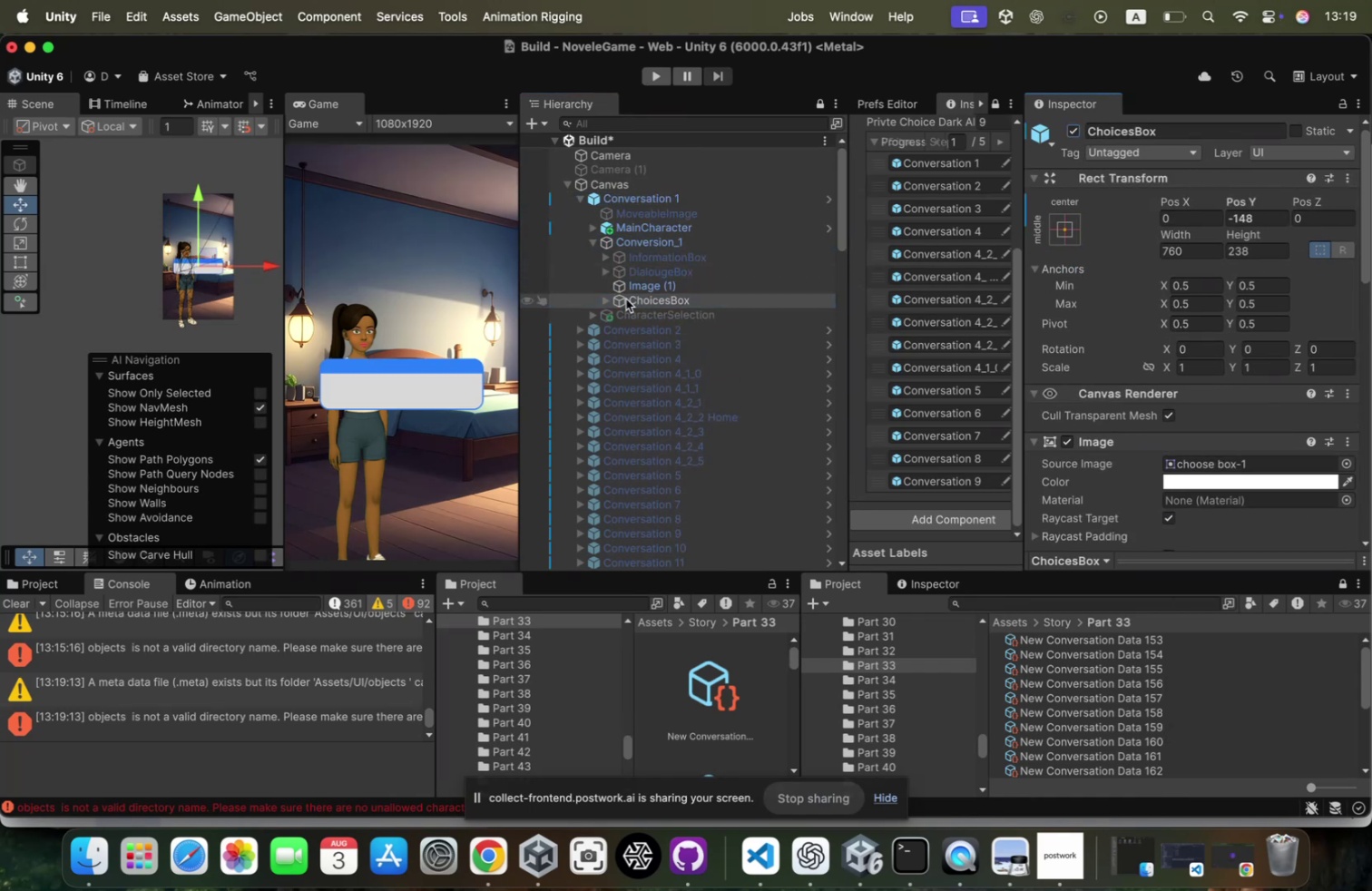 
left_click([608, 298])
 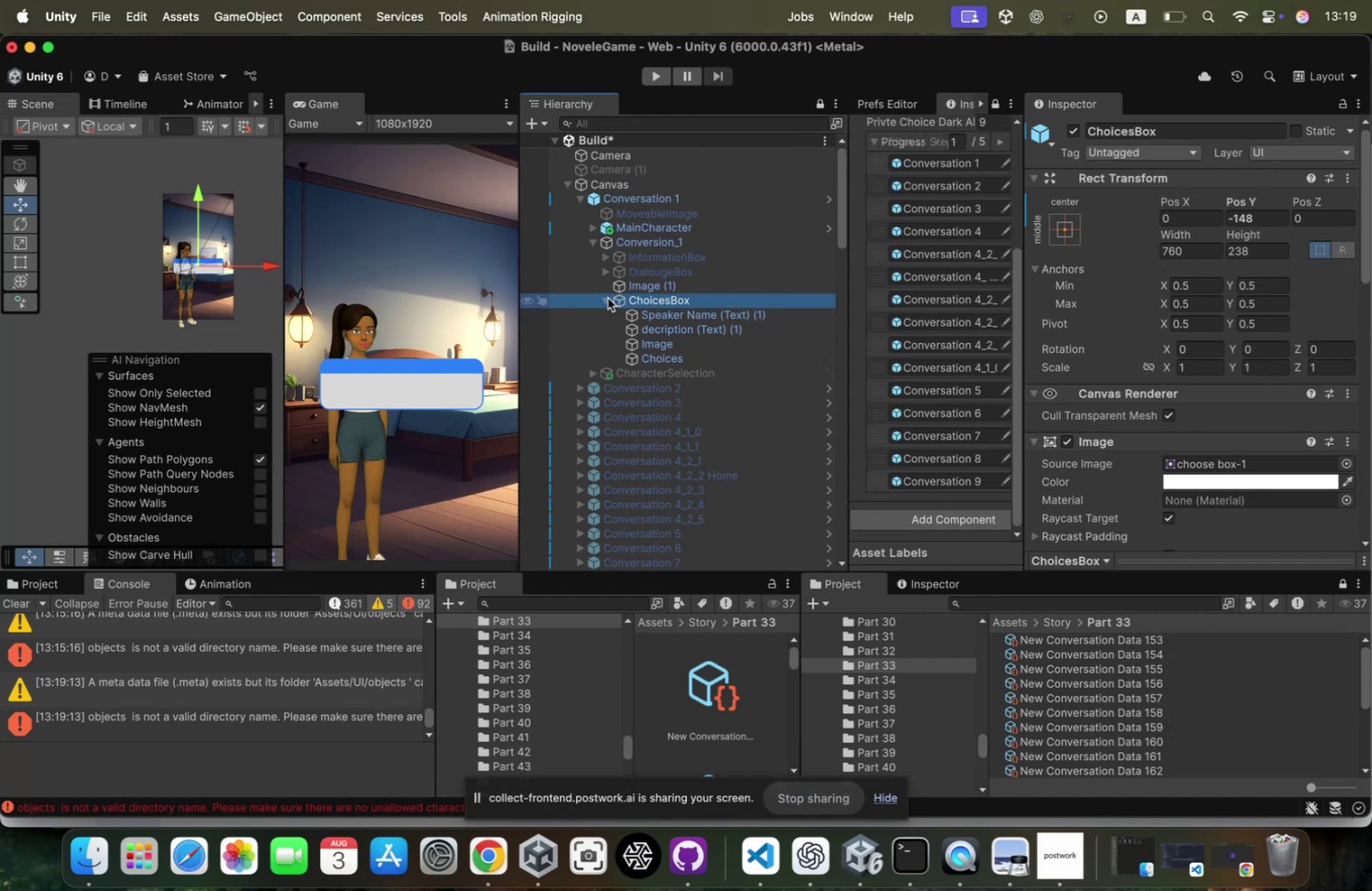 
left_click([608, 298])
 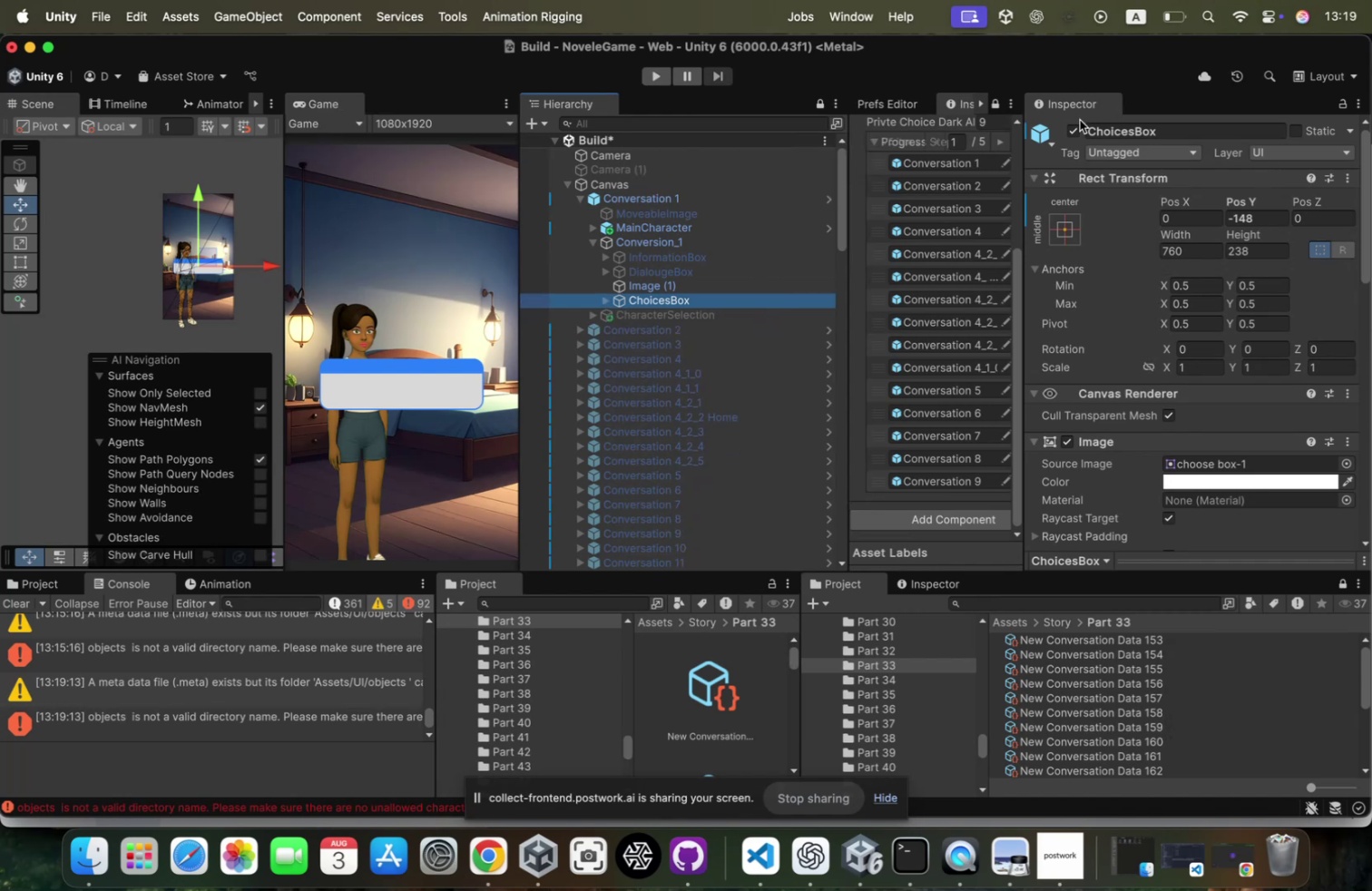 
left_click([1072, 131])
 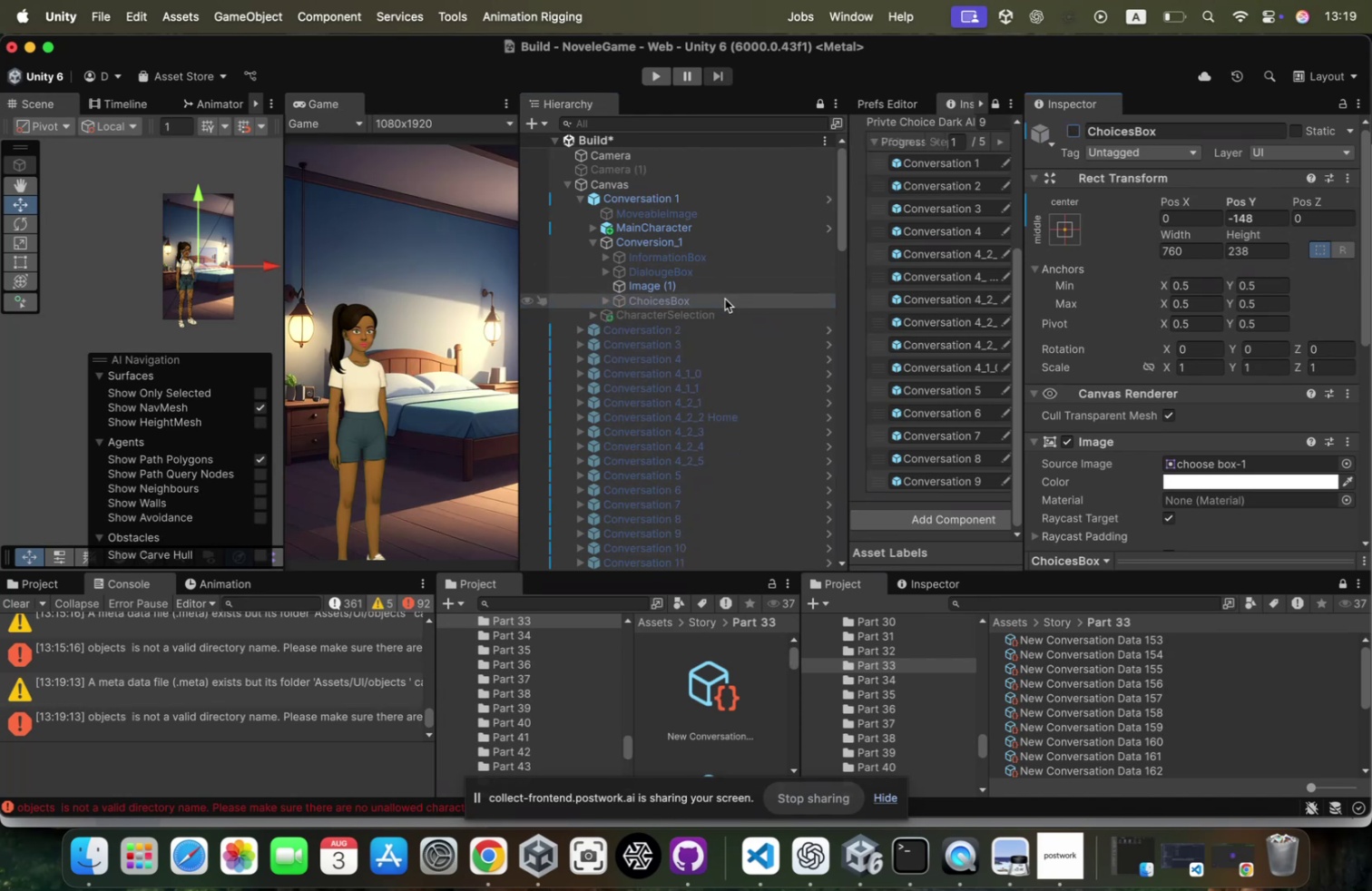 
left_click([717, 317])
 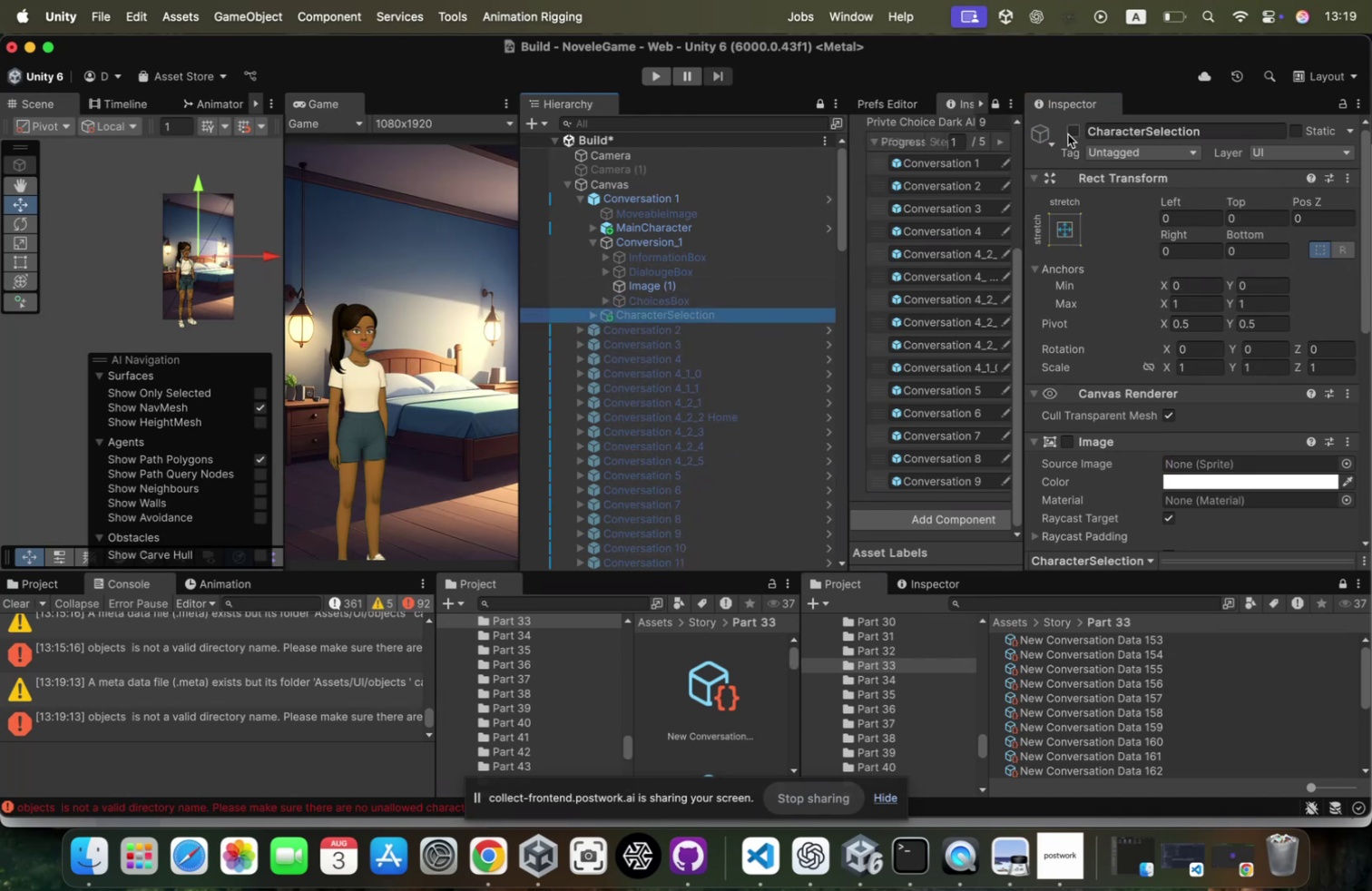 
left_click([1075, 128])
 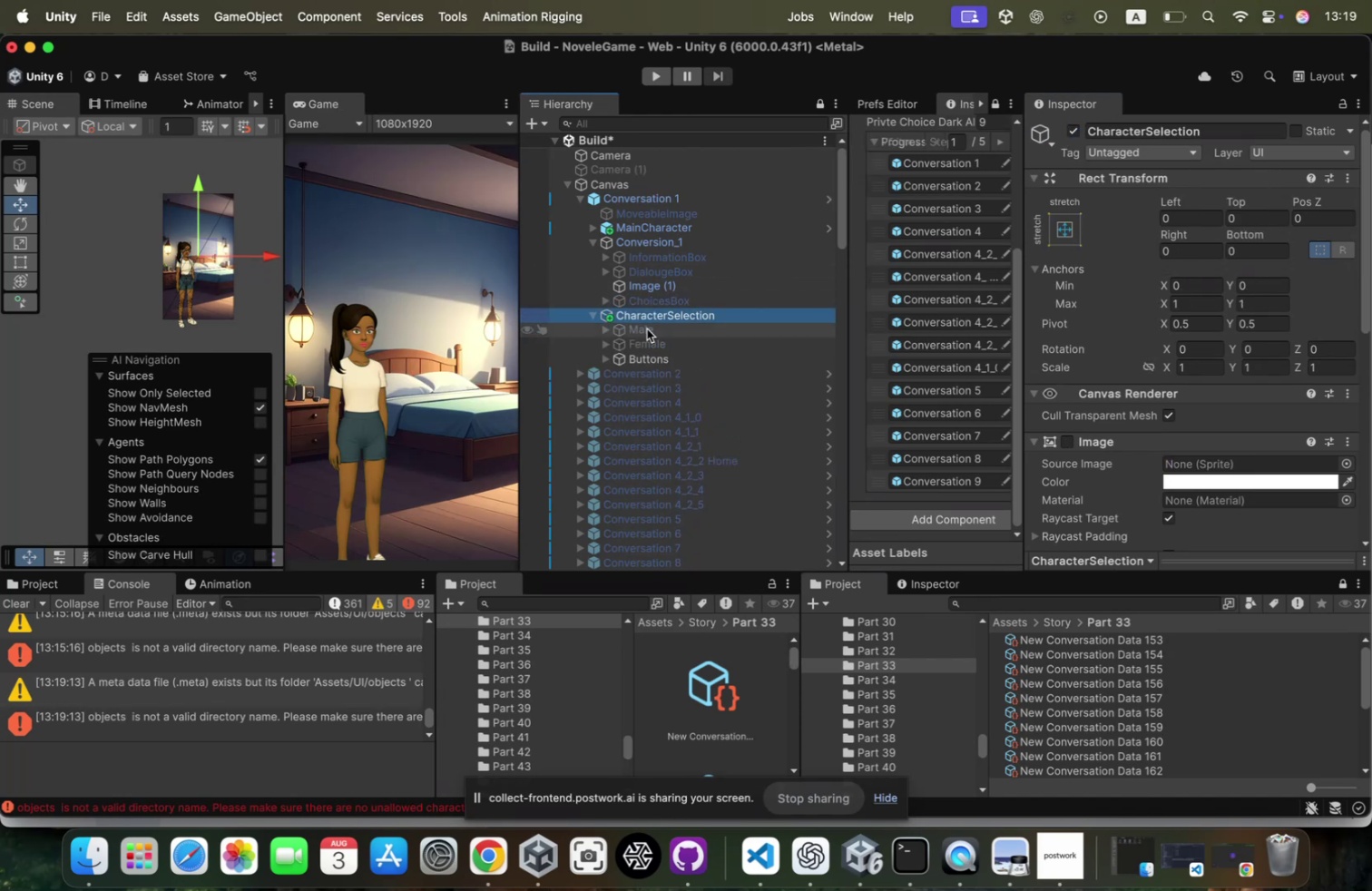 
left_click([675, 345])
 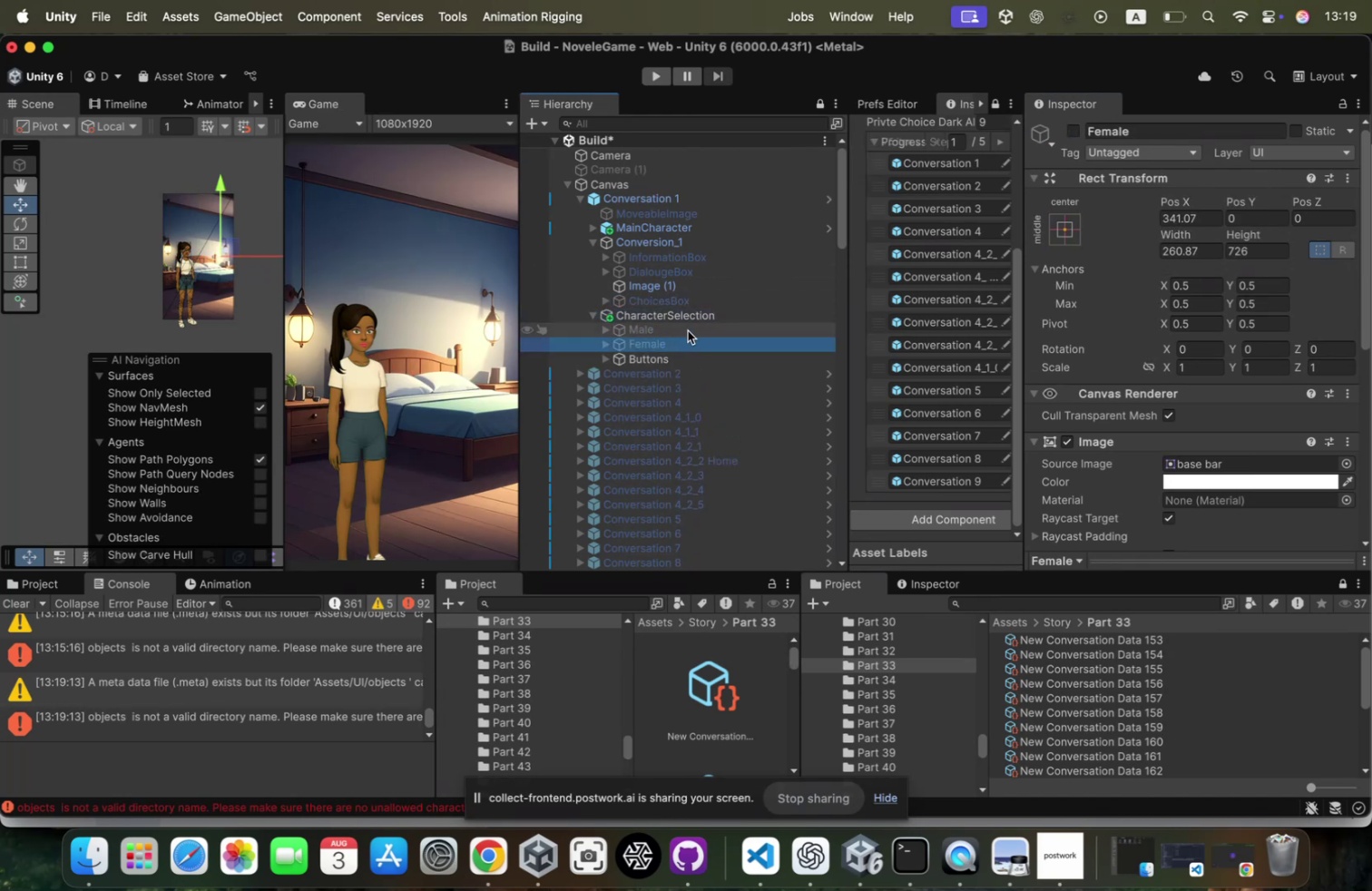 
left_click([694, 325])
 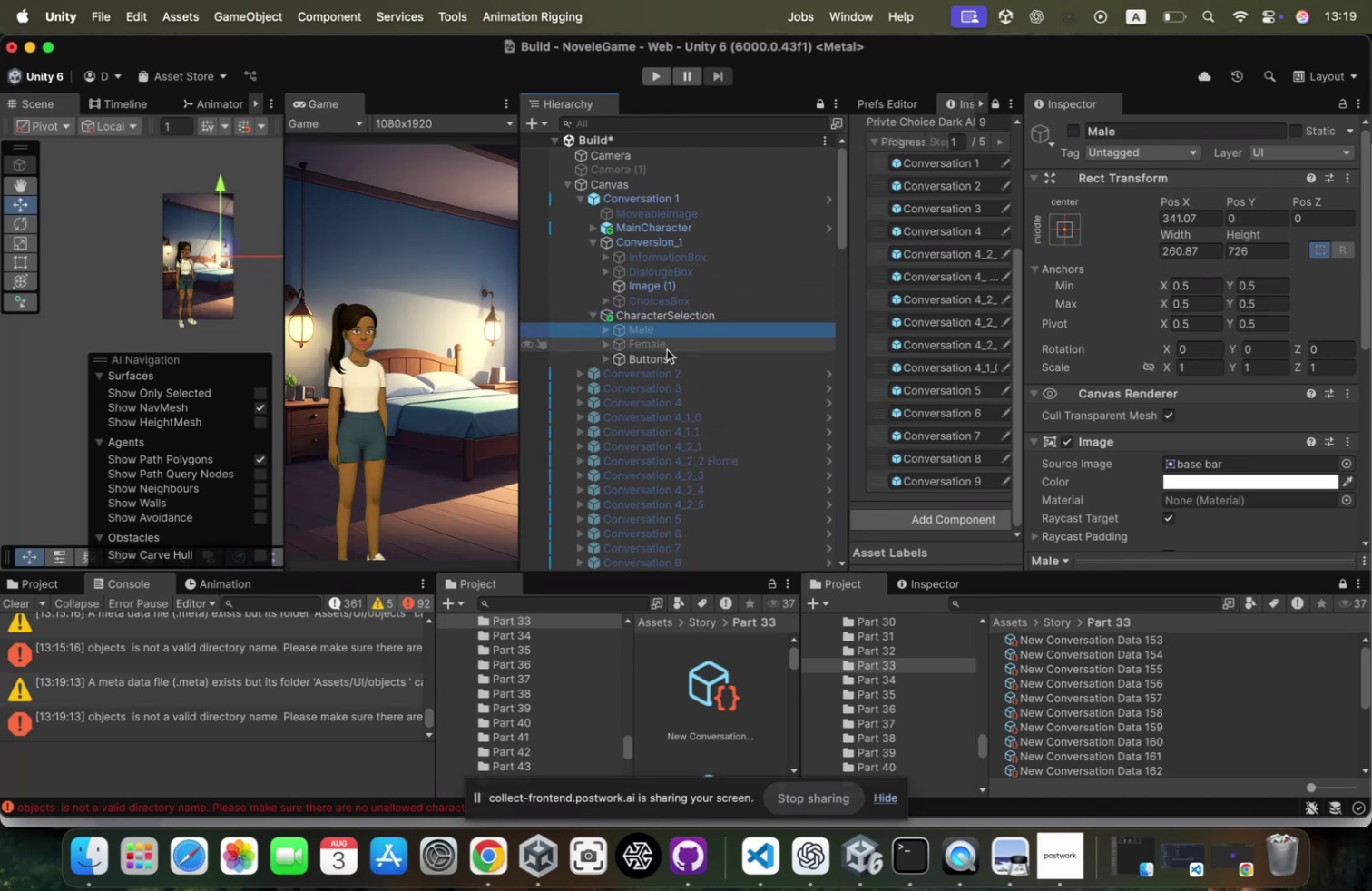 
left_click([671, 345])
 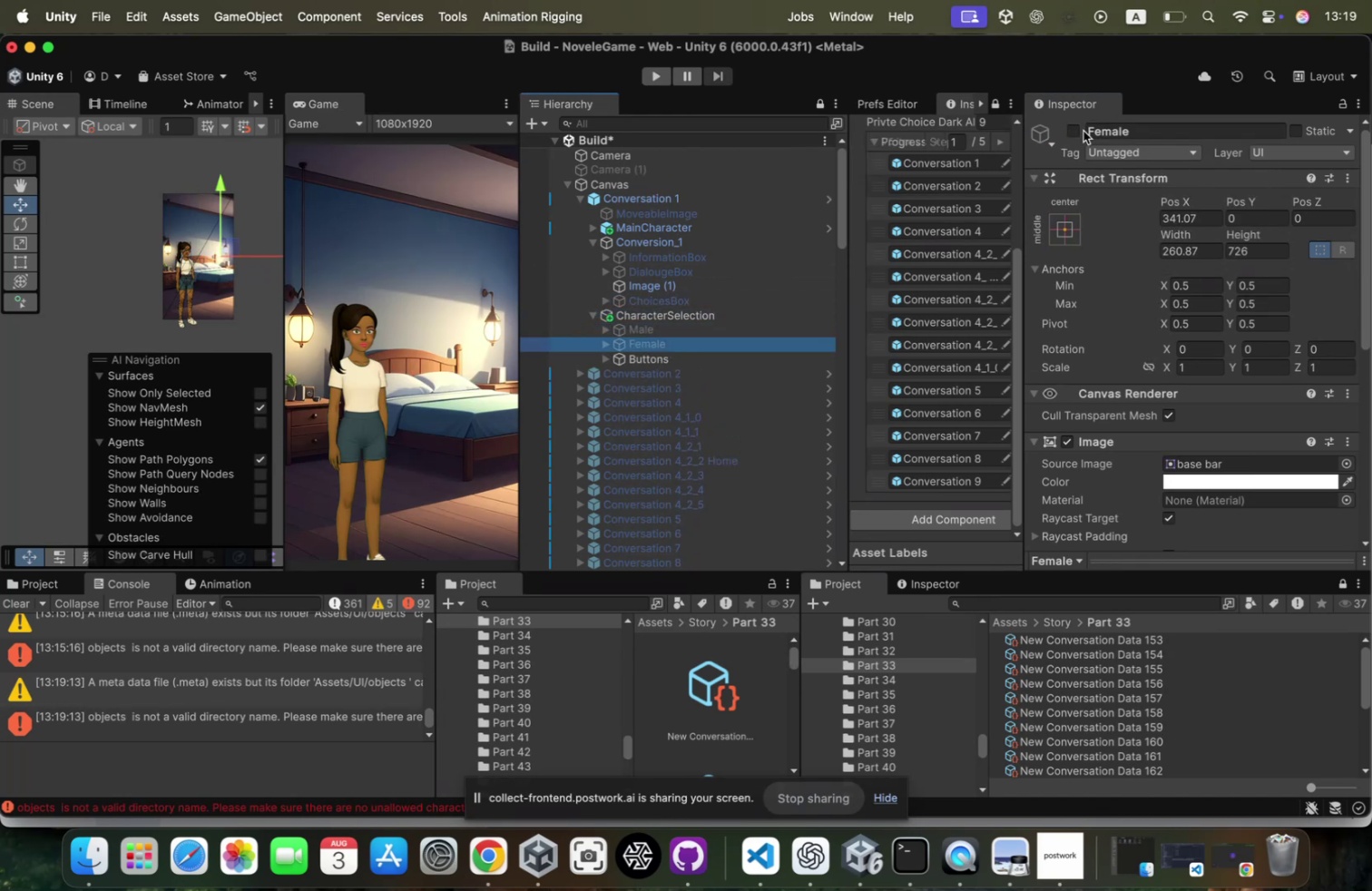 
left_click([1075, 133])
 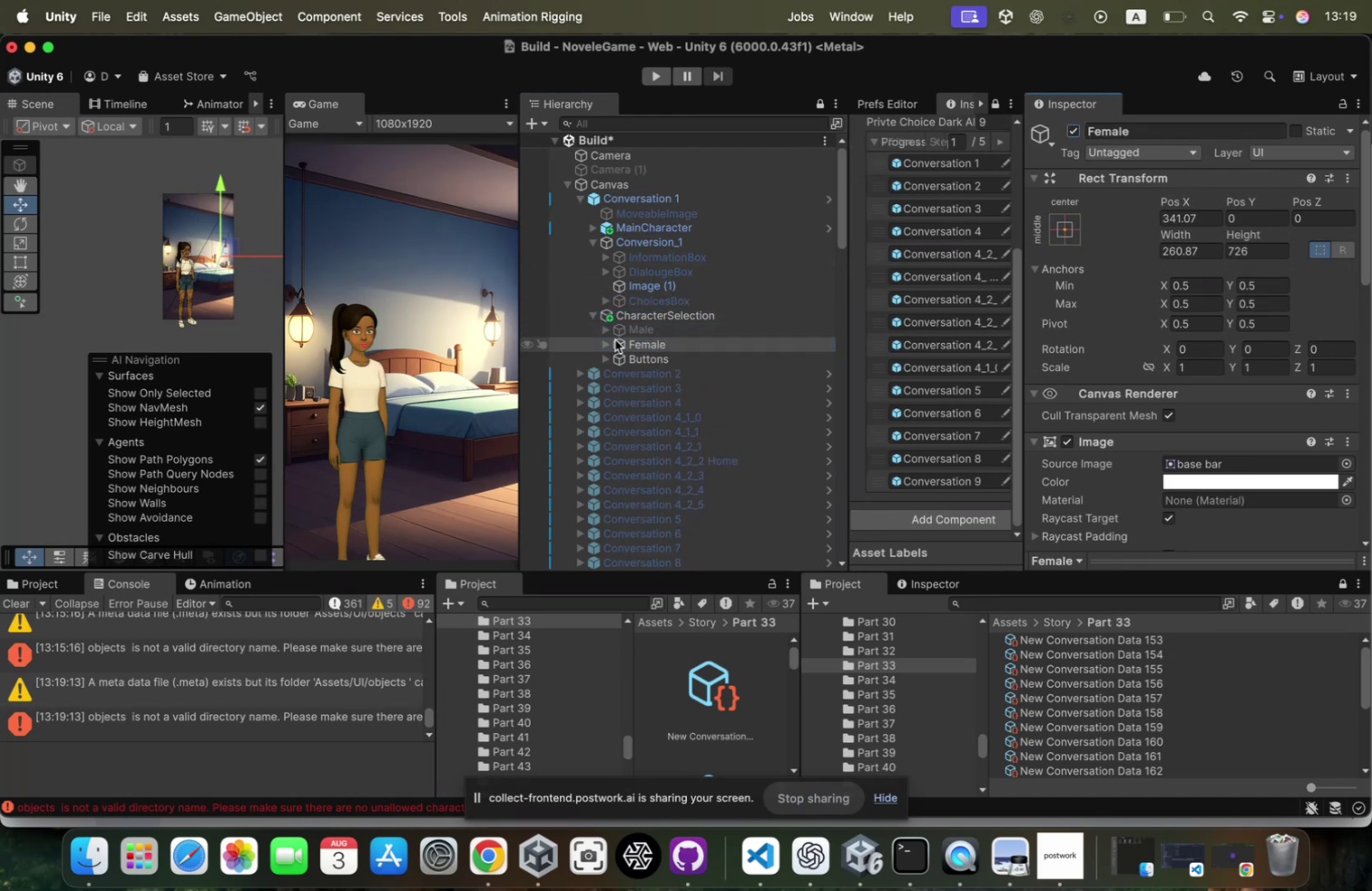 
left_click([607, 344])
 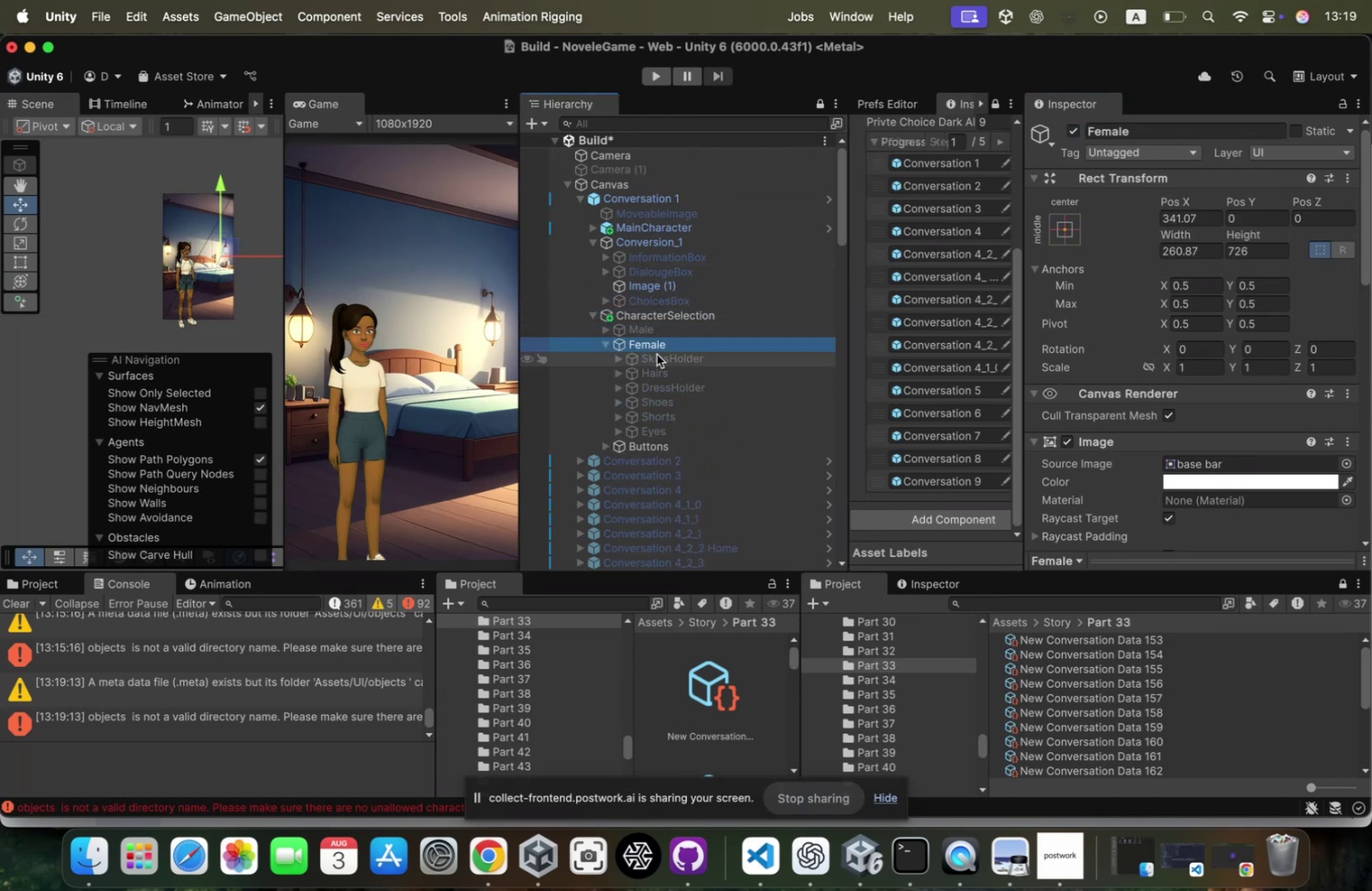 
left_click([664, 357])
 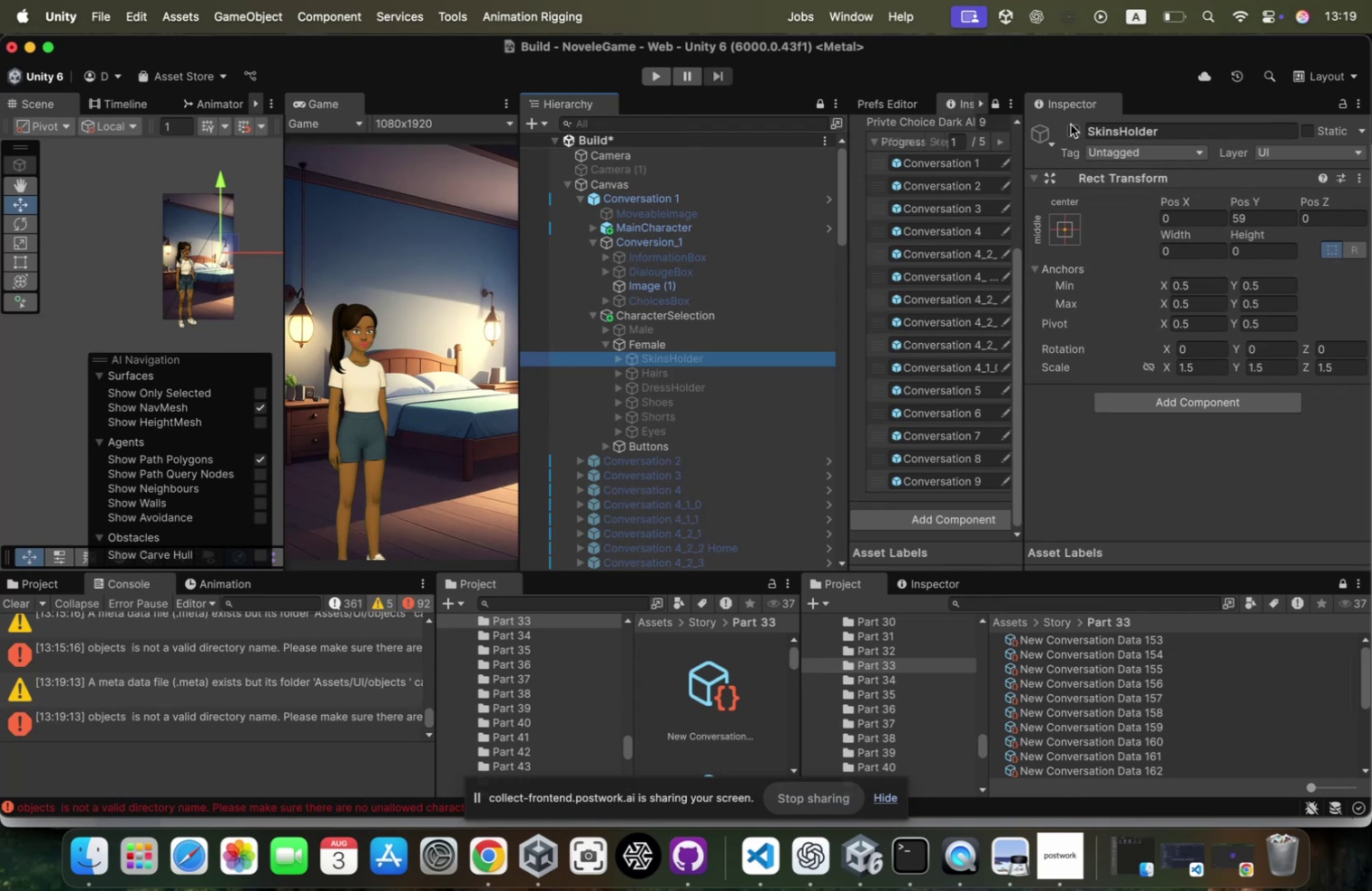 
left_click([1071, 129])
 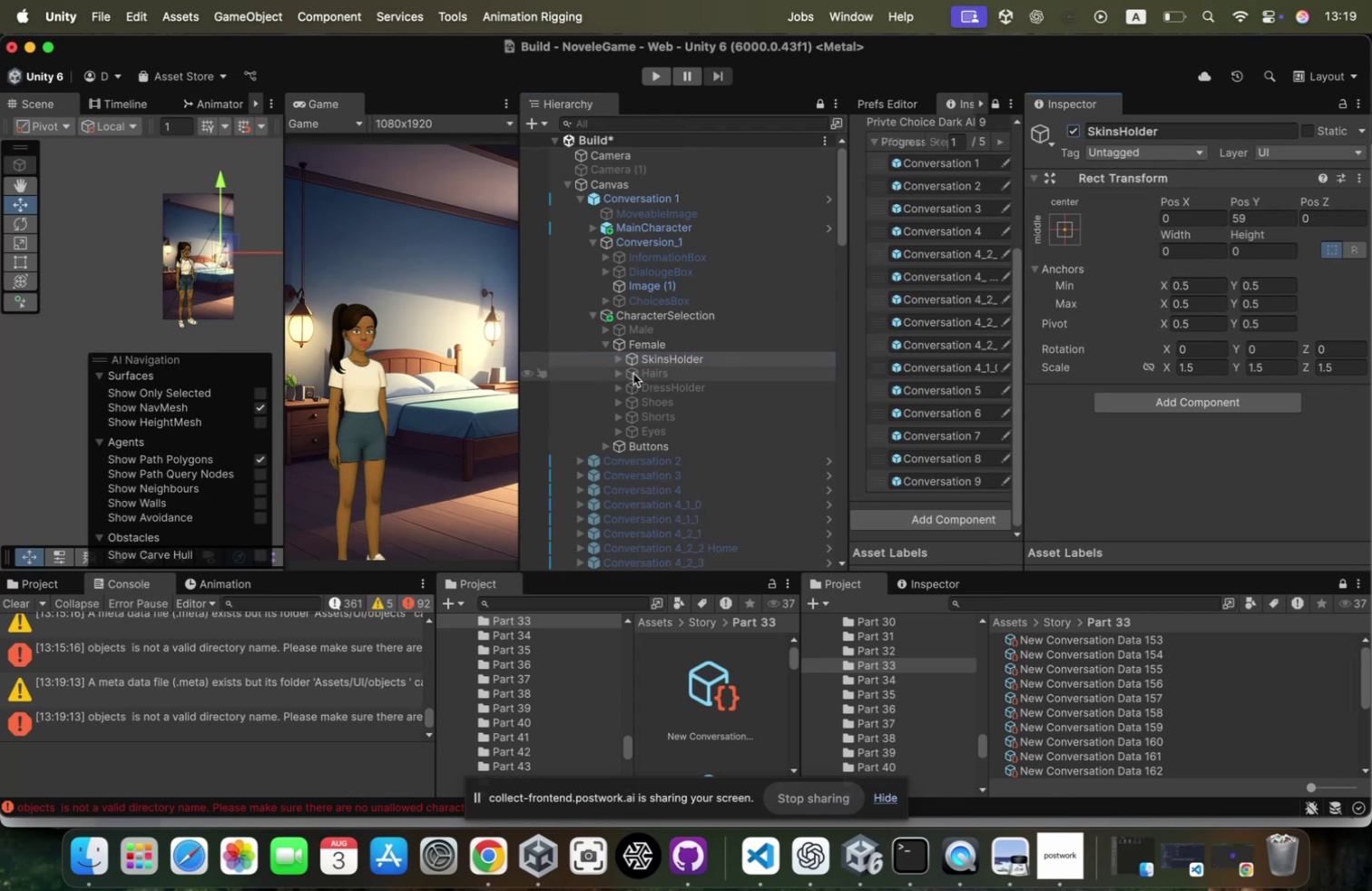 
double_click([651, 358])
 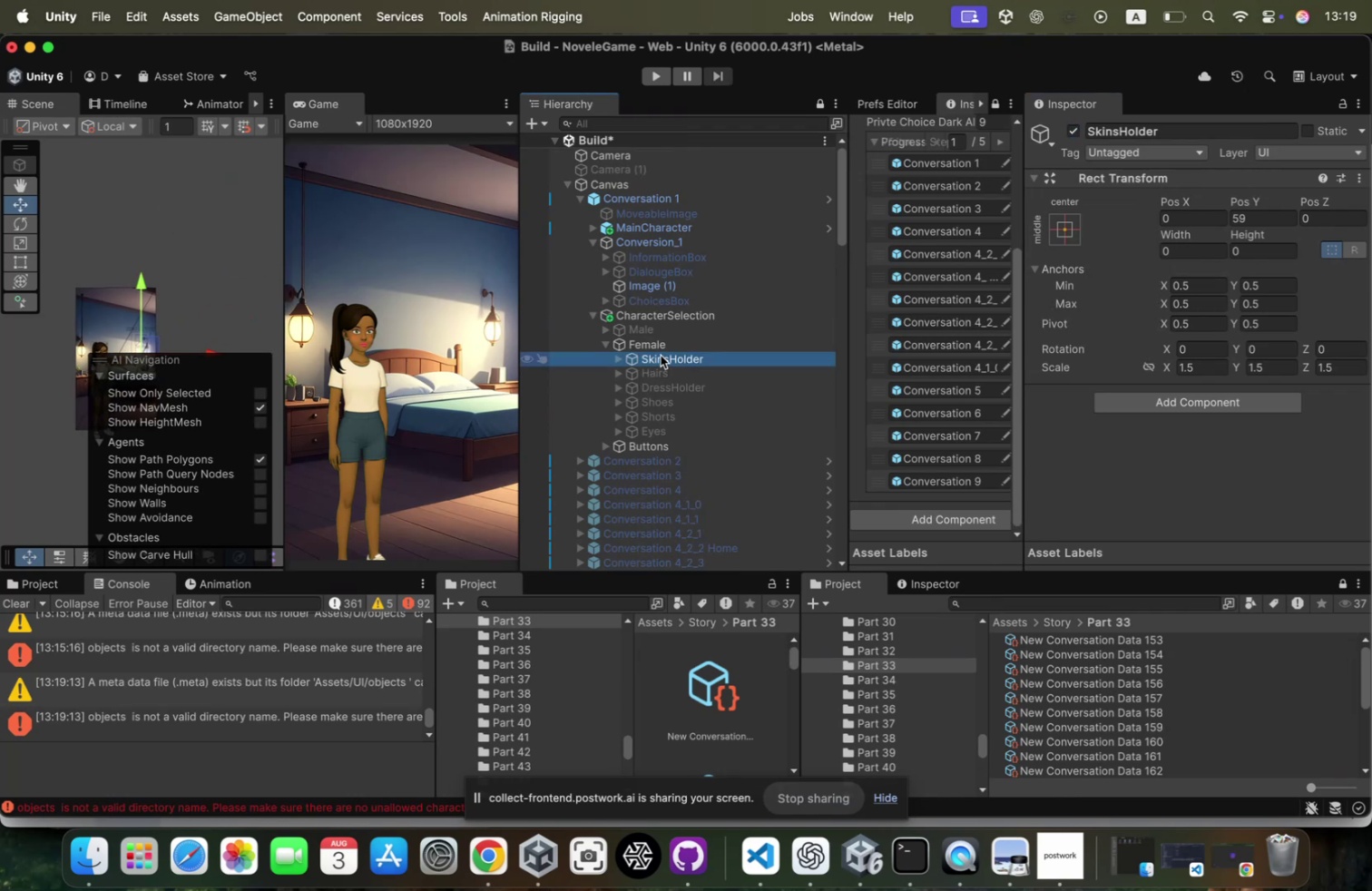 
scroll: coordinate [667, 387], scroll_direction: down, amount: 235.0
 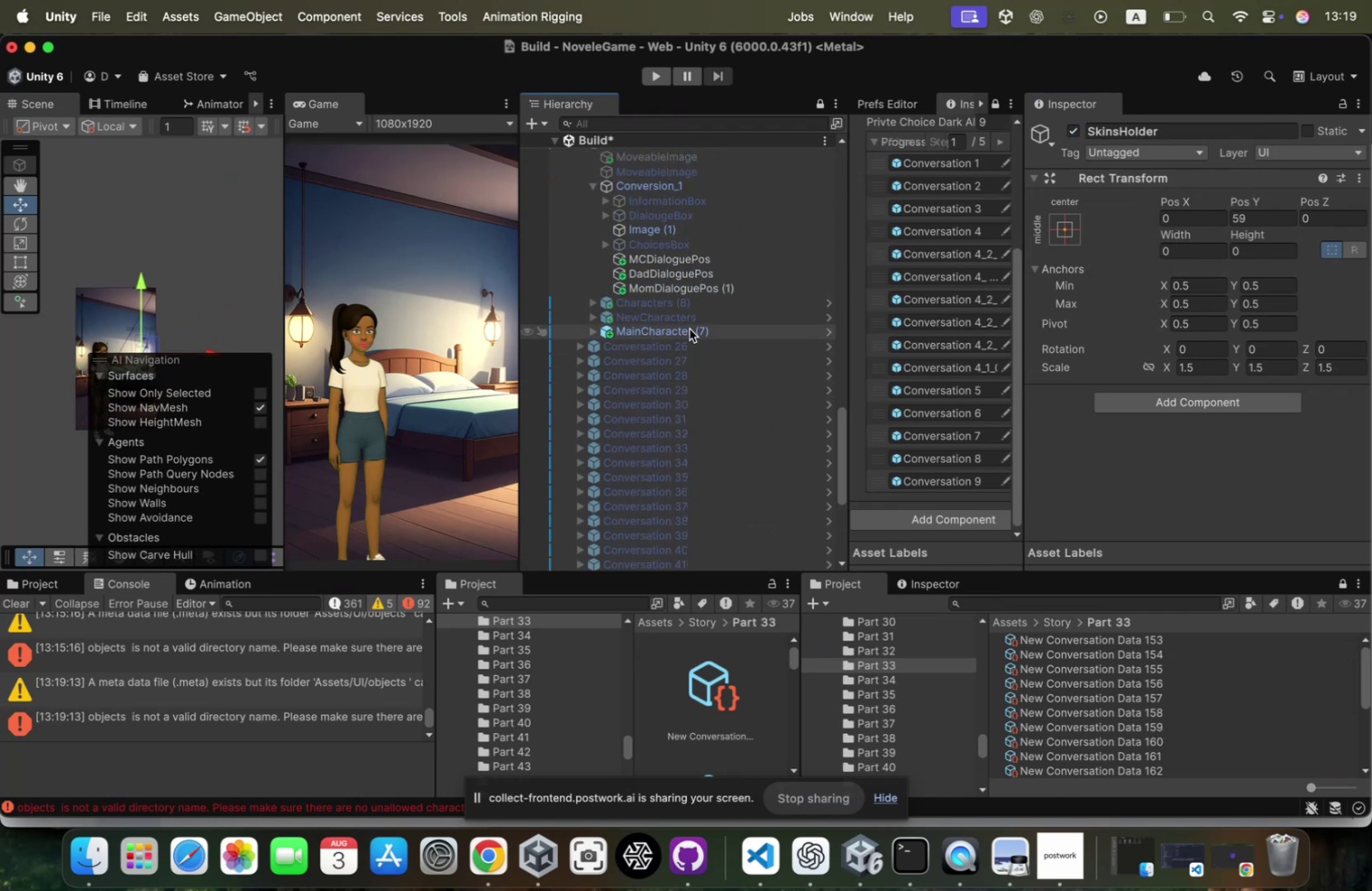 
left_click([690, 328])
 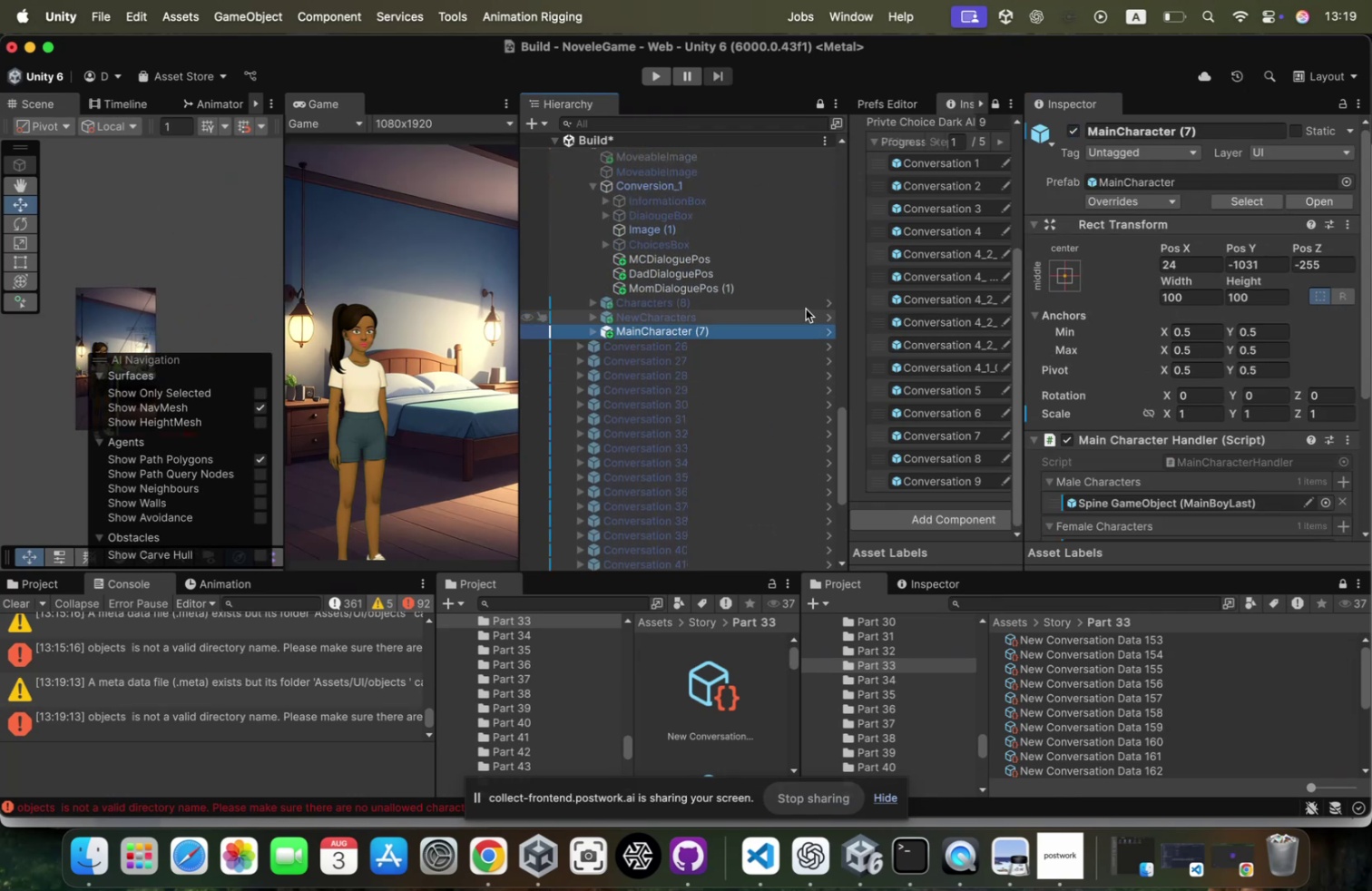 
scroll: coordinate [761, 286], scroll_direction: up, amount: 10.0
 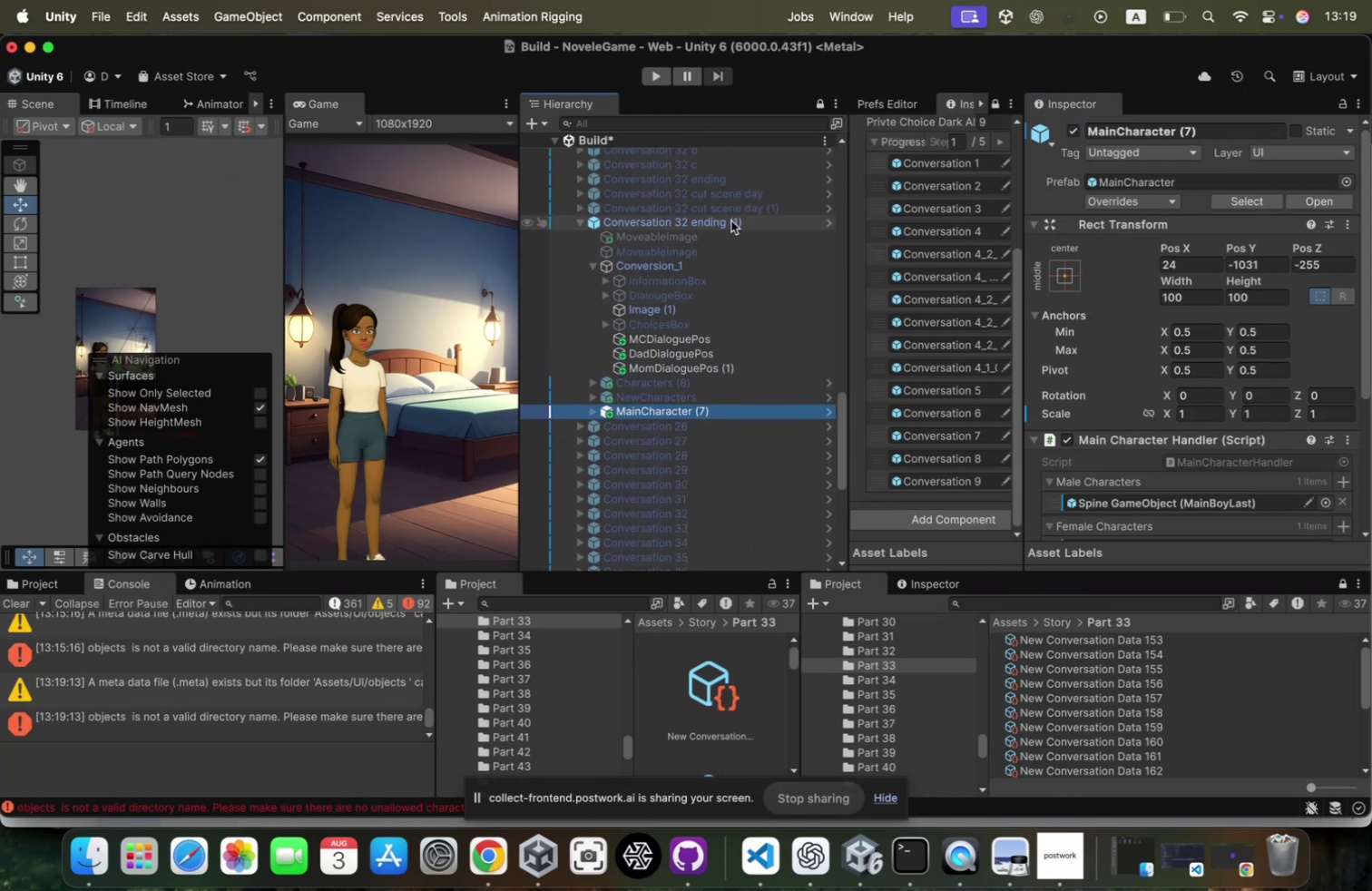 
left_click([735, 220])
 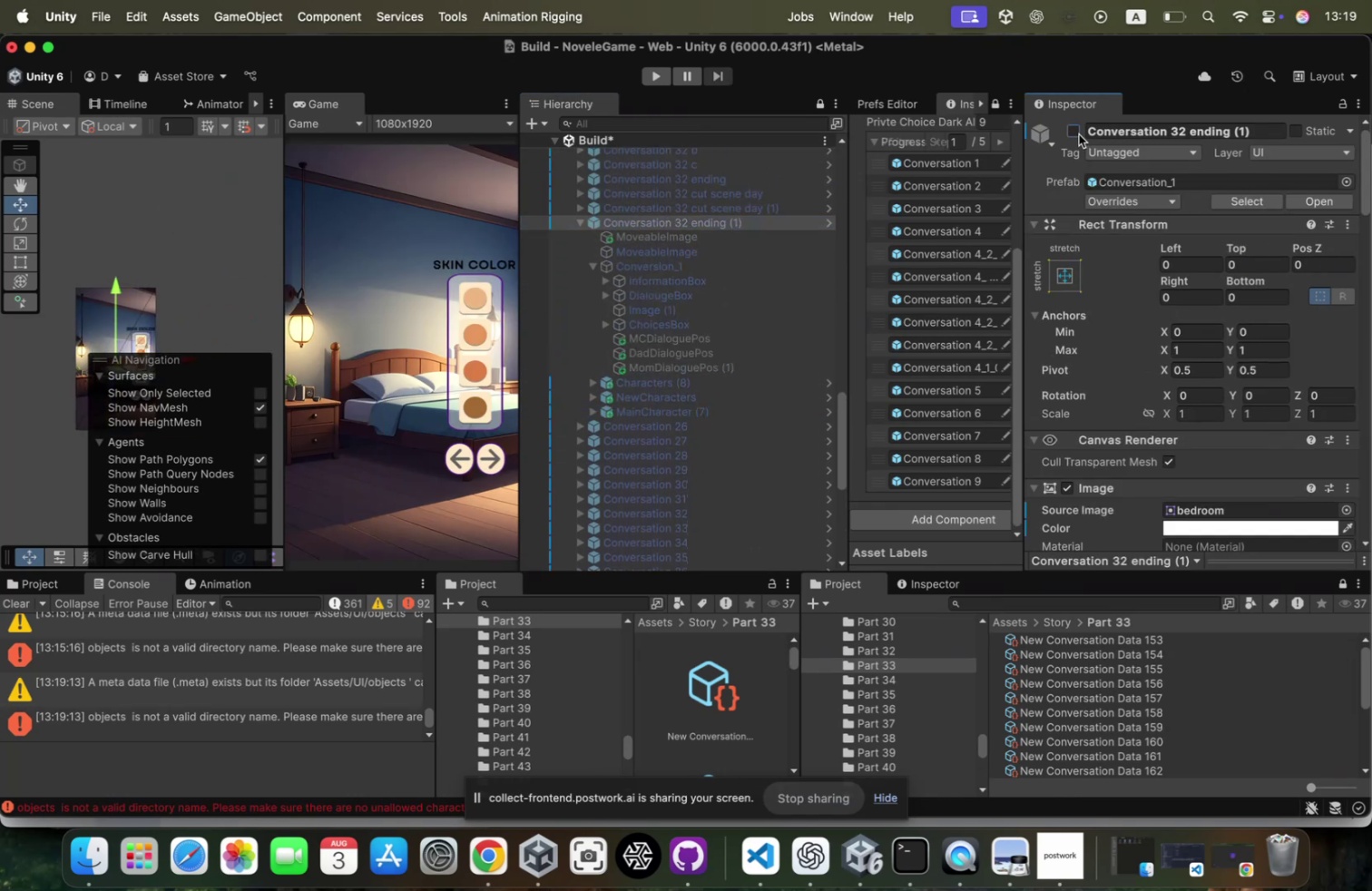 
scroll: coordinate [698, 306], scroll_direction: up, amount: 163.0
 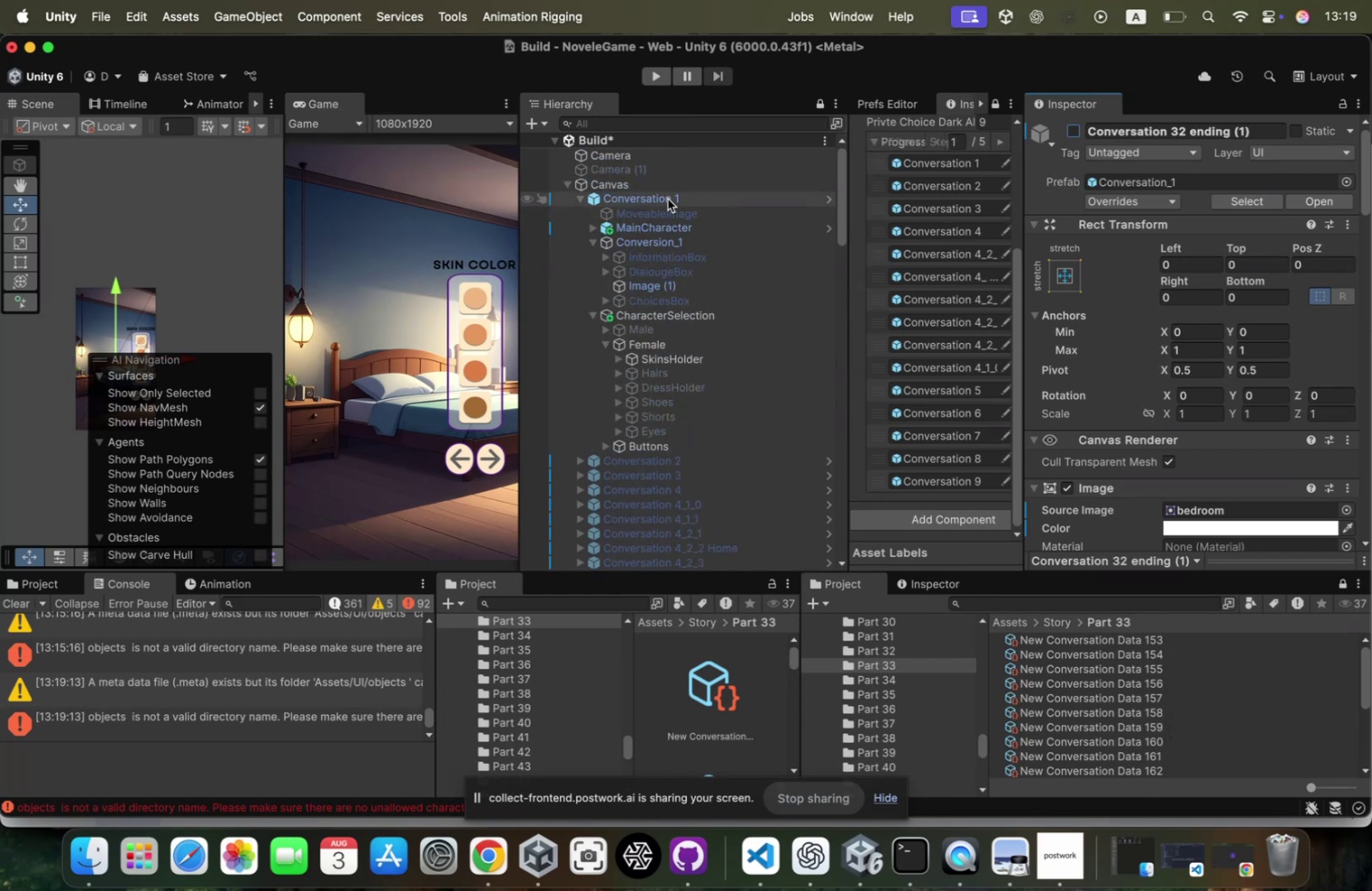 
left_click([668, 199])
 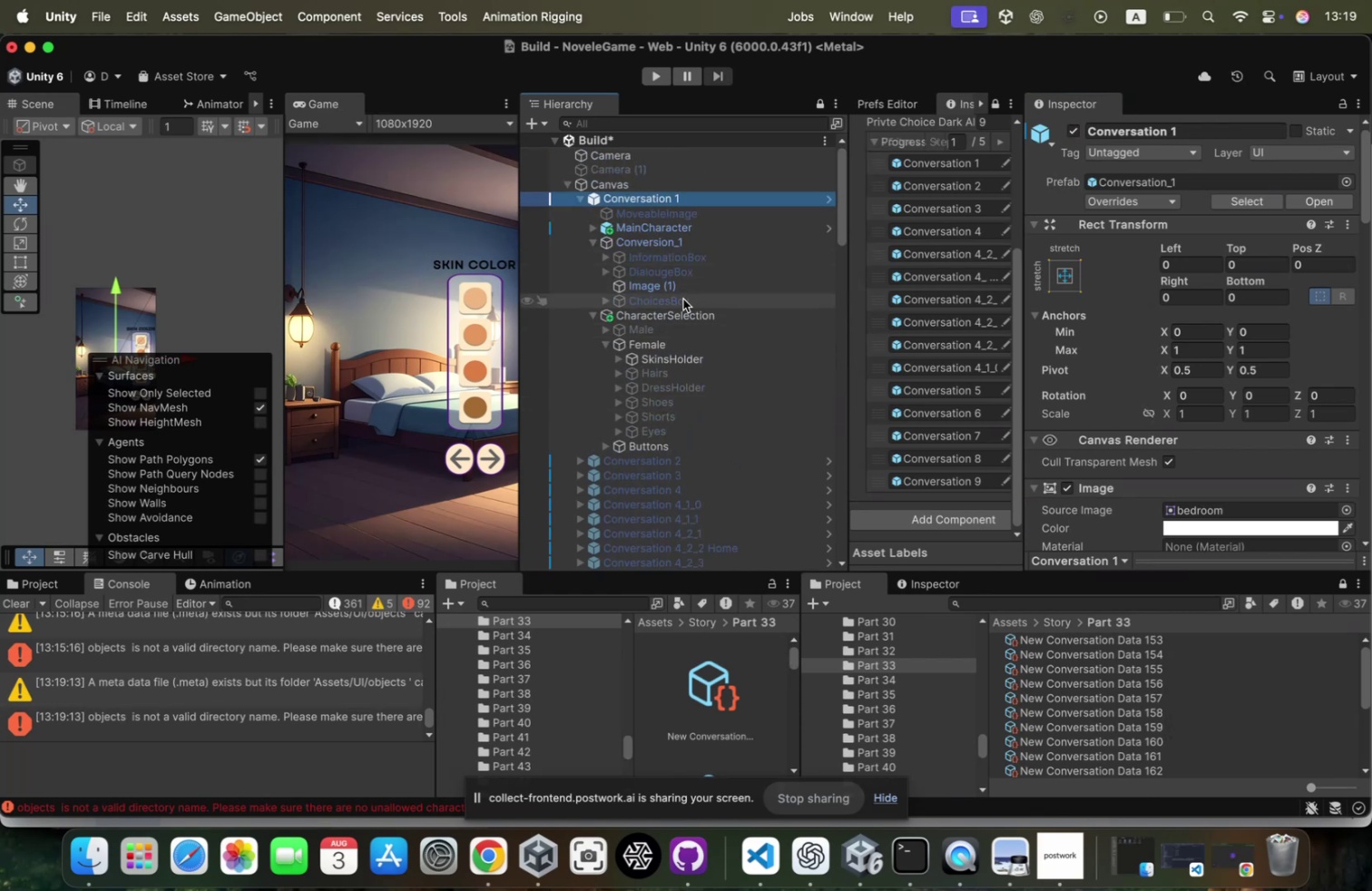 
left_click([720, 230])
 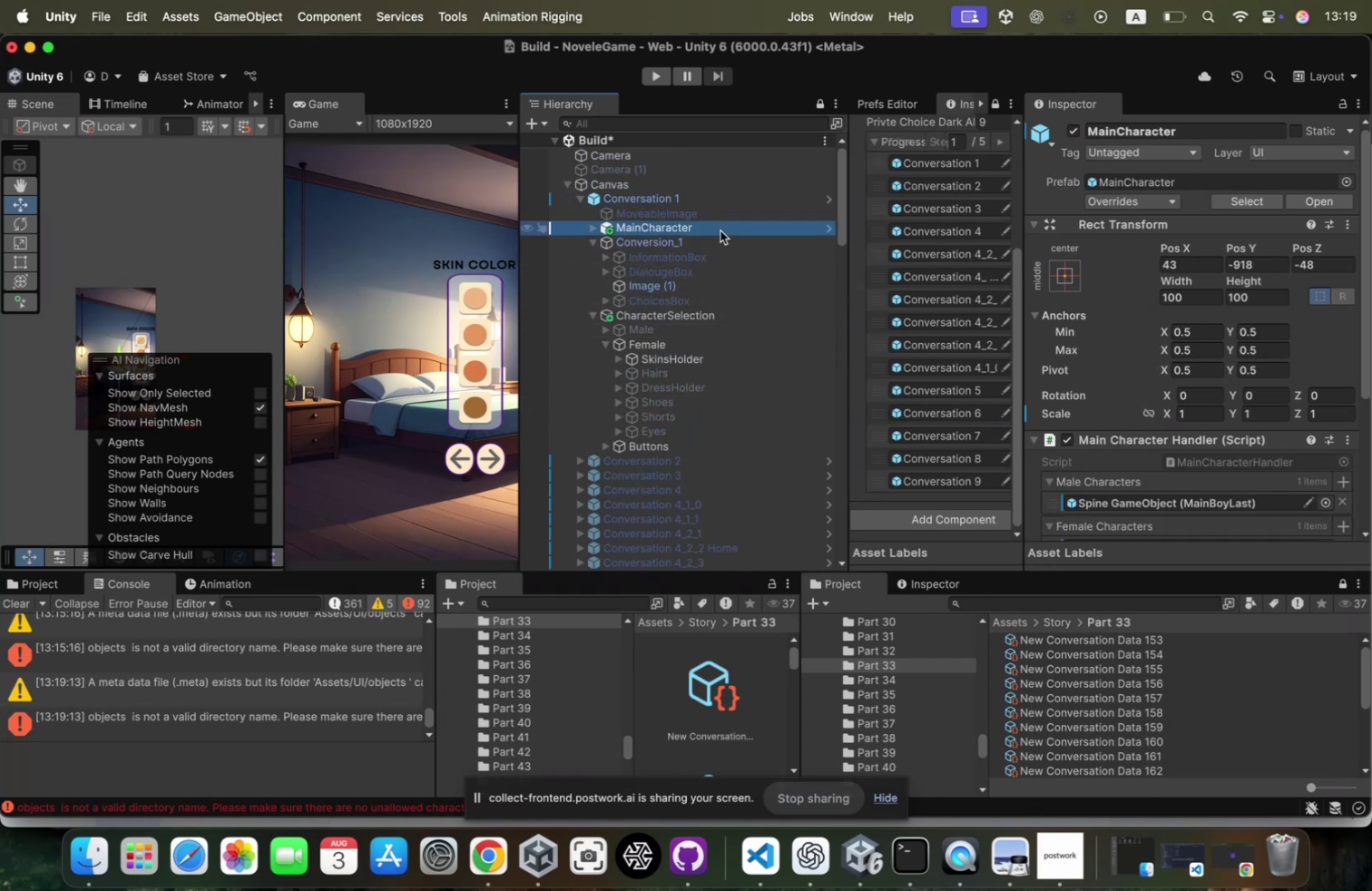 
key(ArrowRight)
 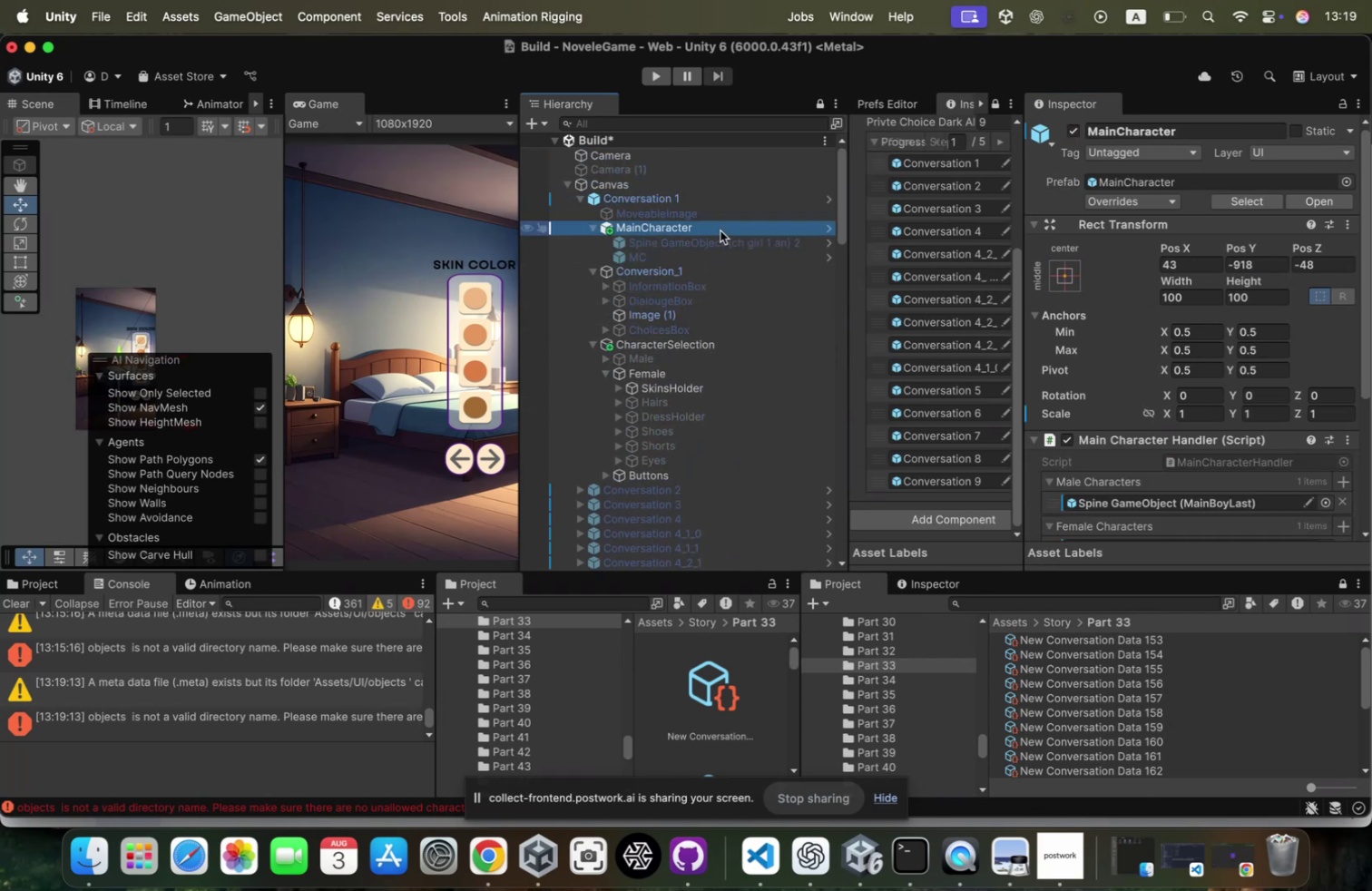 
key(ArrowLeft)
 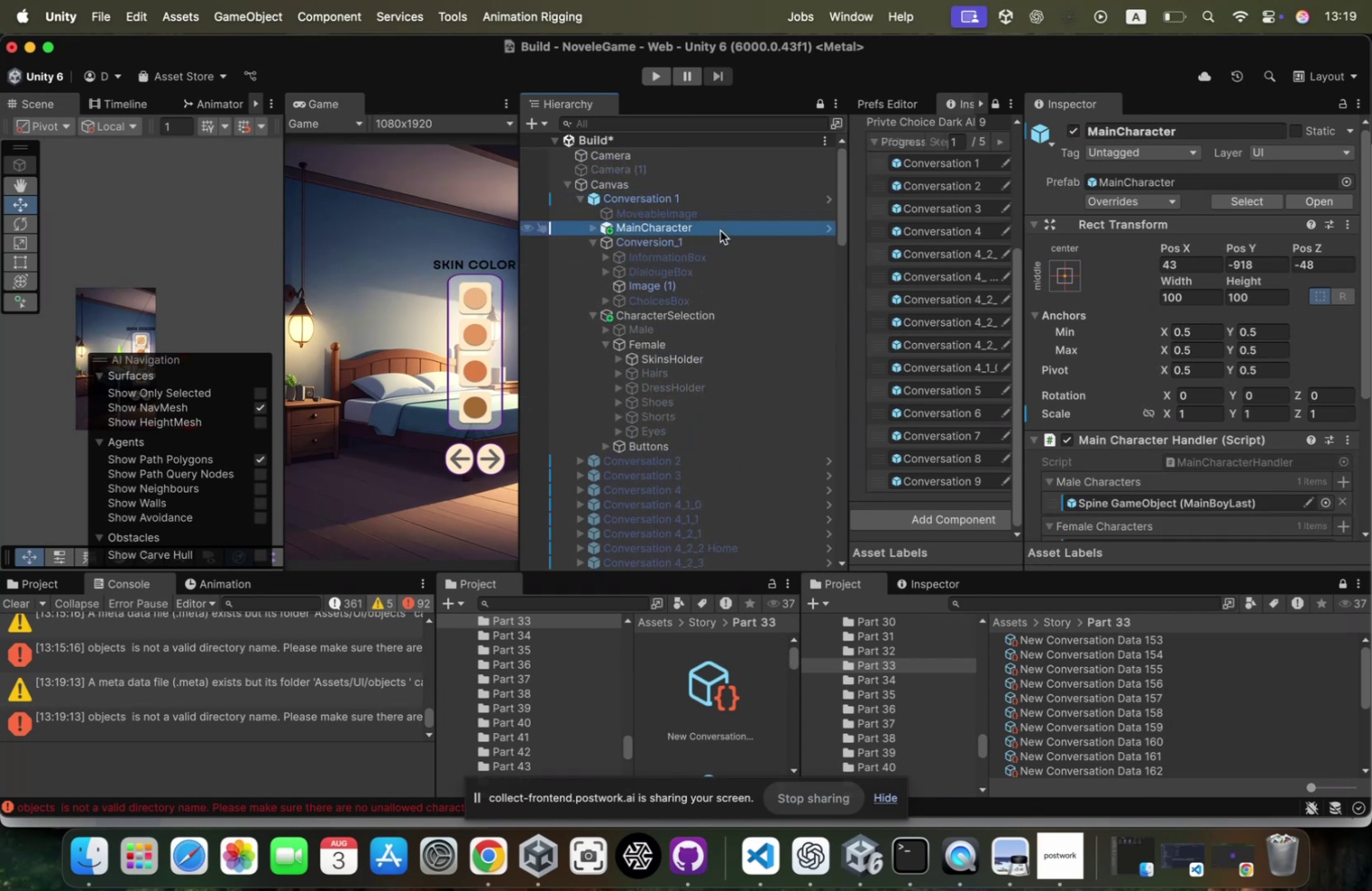 
key(ArrowUp)
 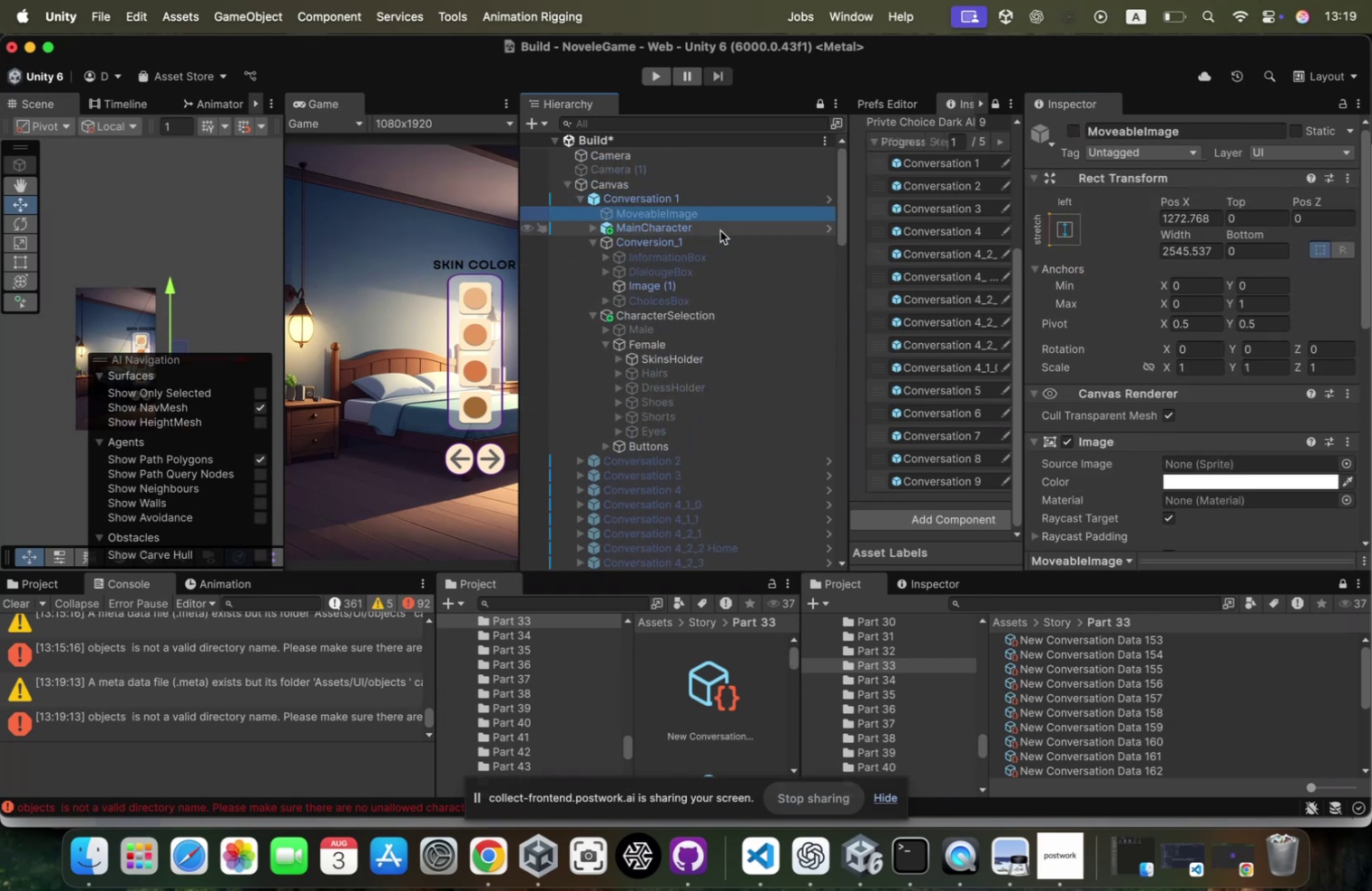 
key(ArrowUp)
 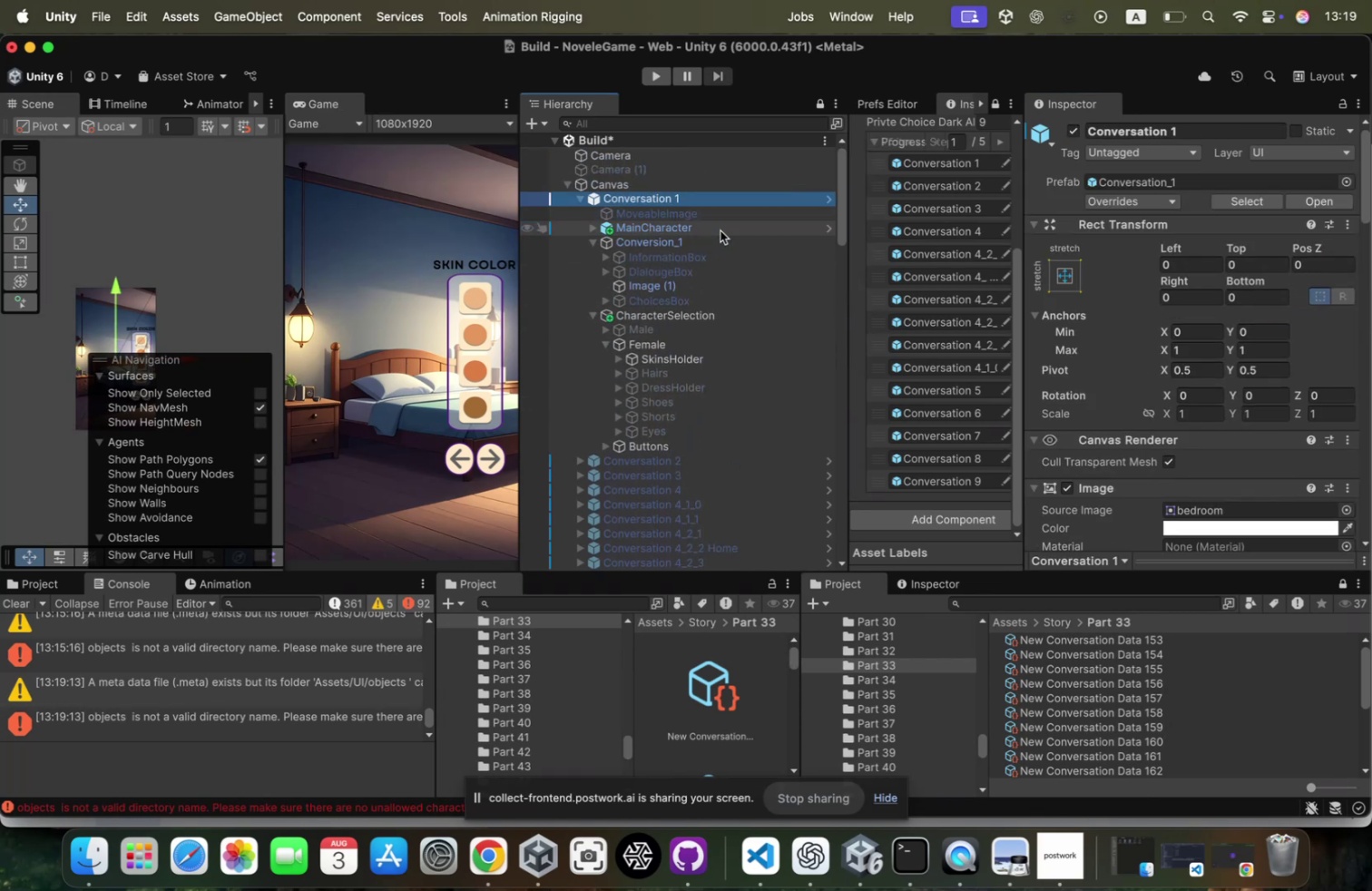 
key(ArrowDown)
 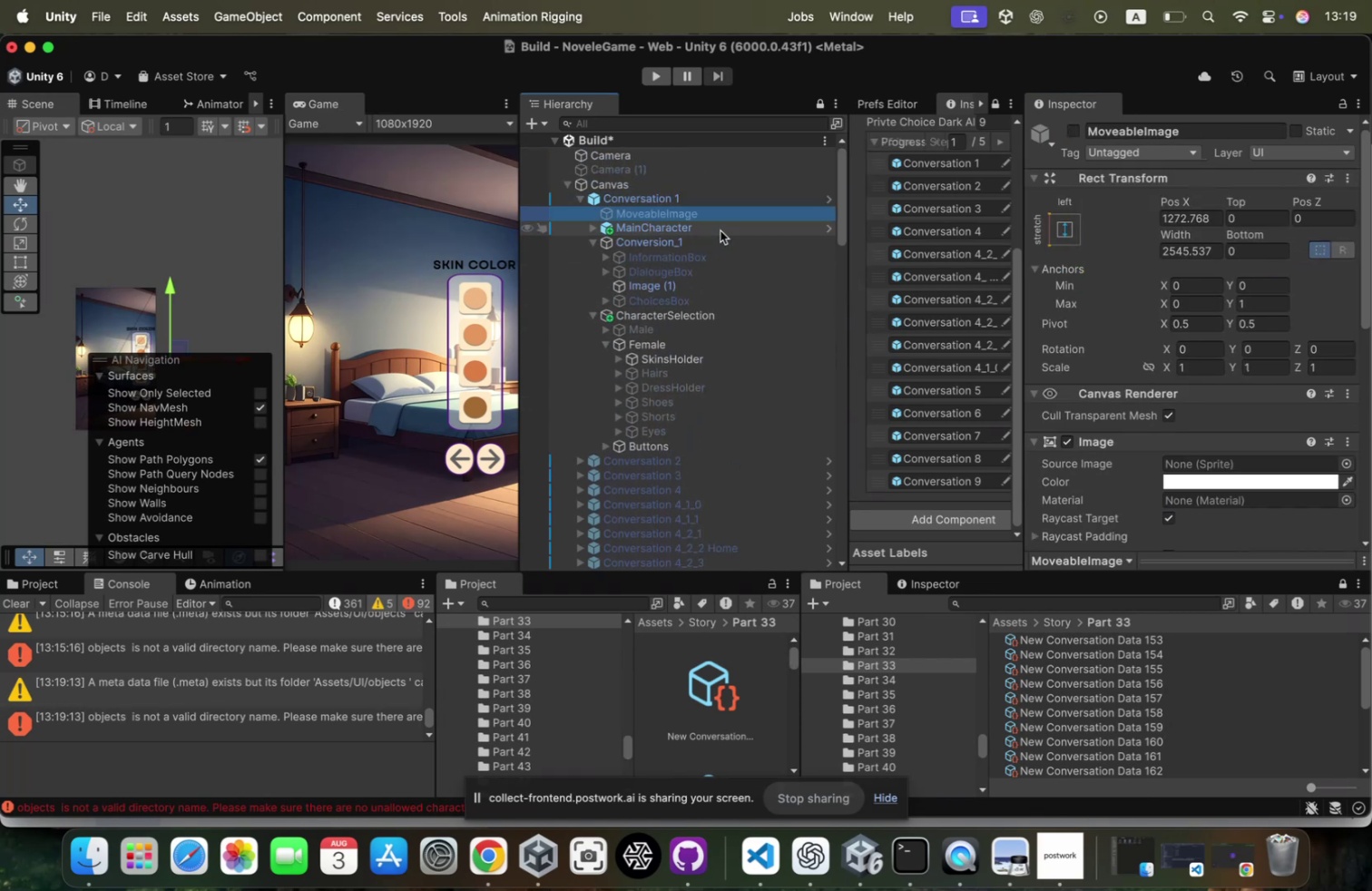 
key(ArrowDown)
 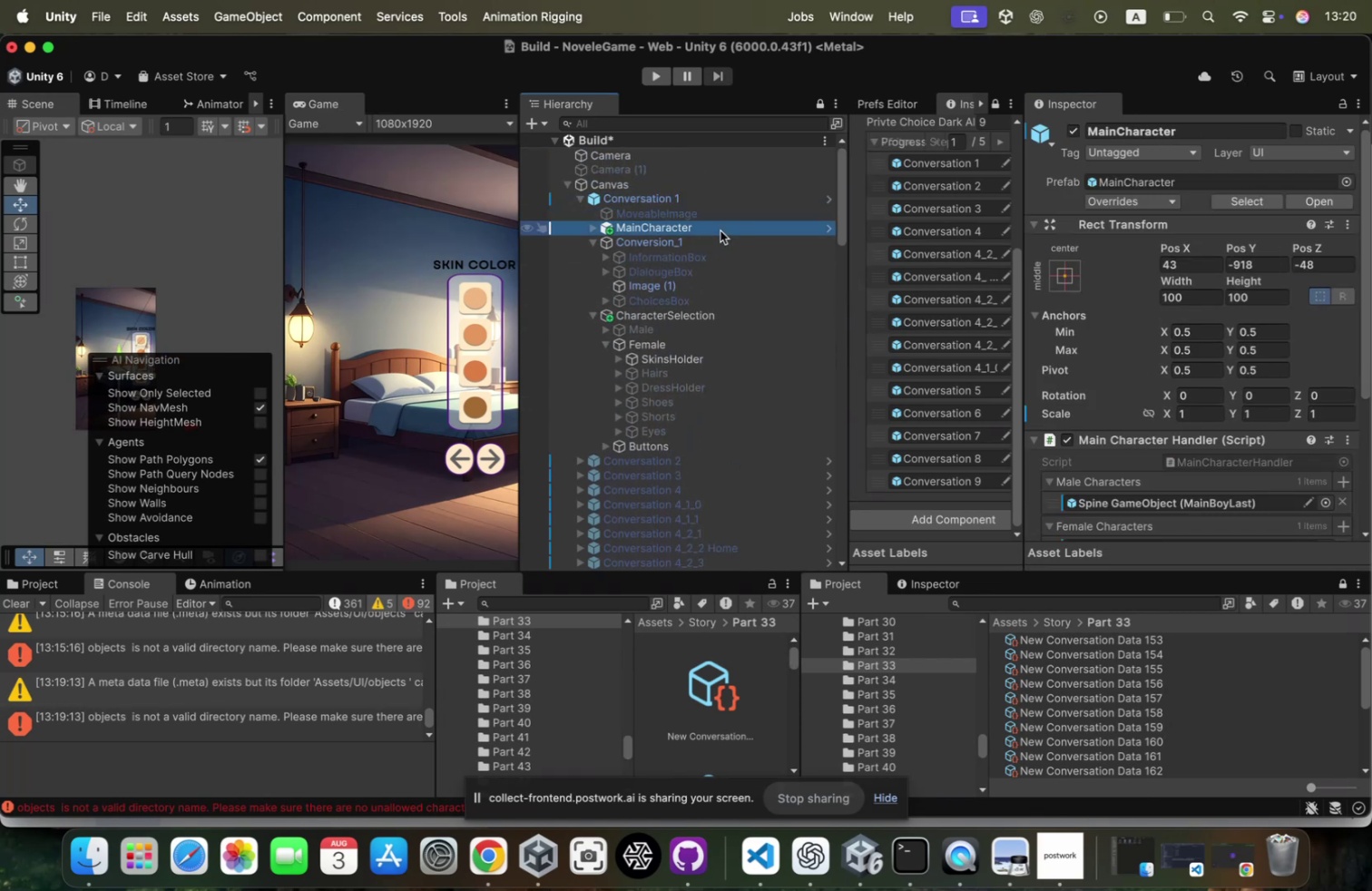 
key(ArrowDown)
 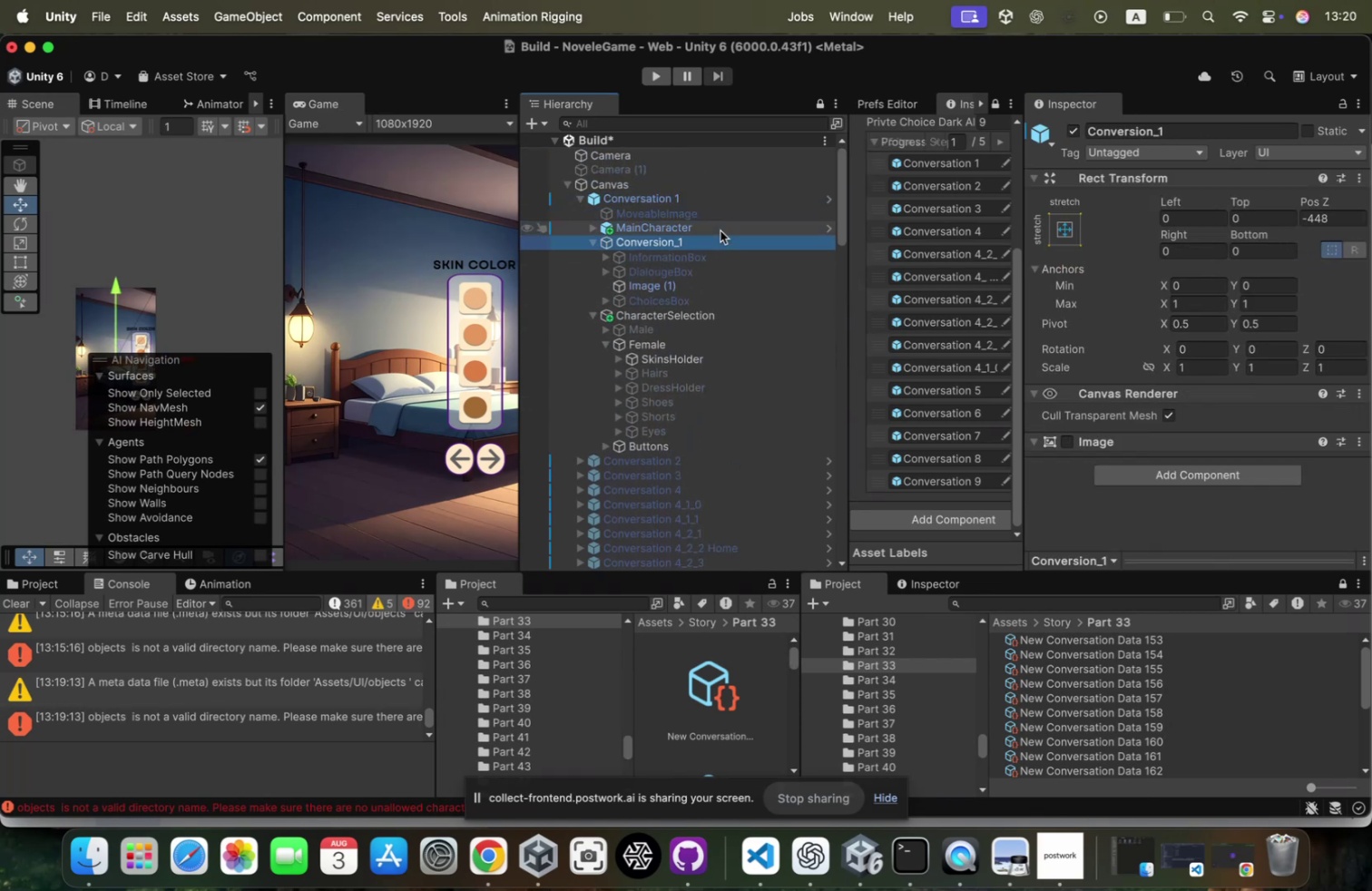 
key(ArrowDown)
 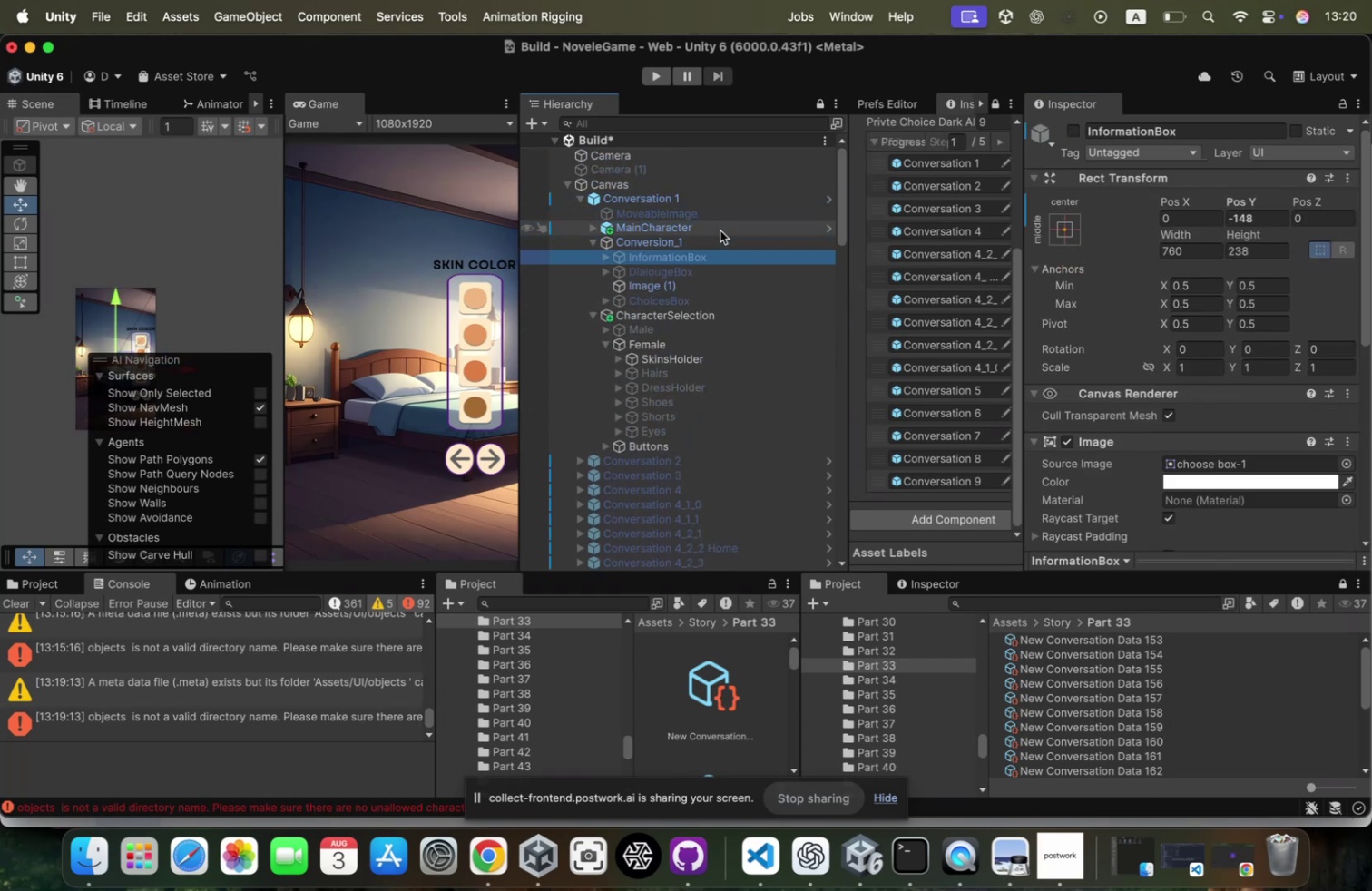 
key(ArrowUp)
 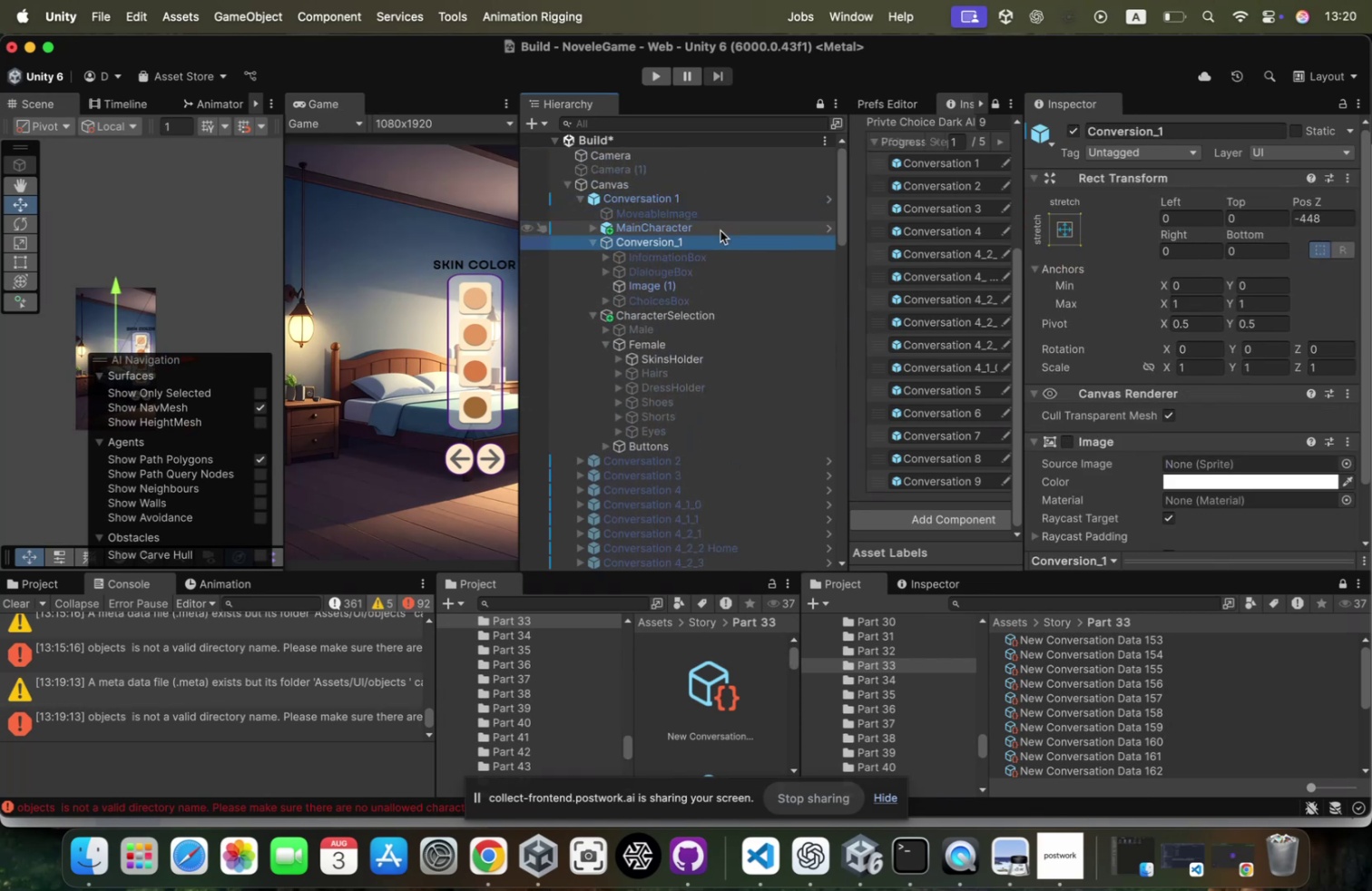 
key(ArrowLeft)
 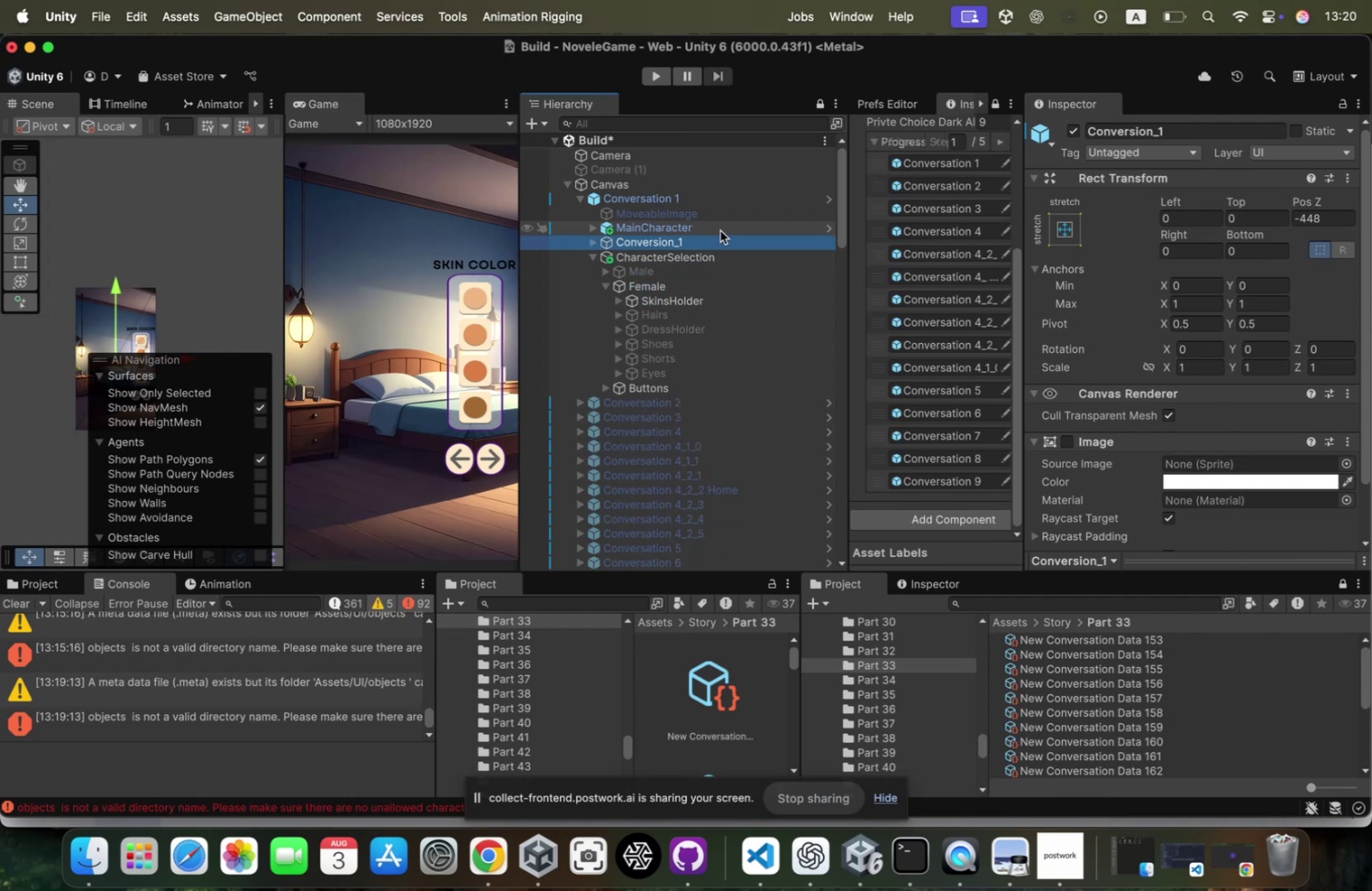 
key(ArrowDown)
 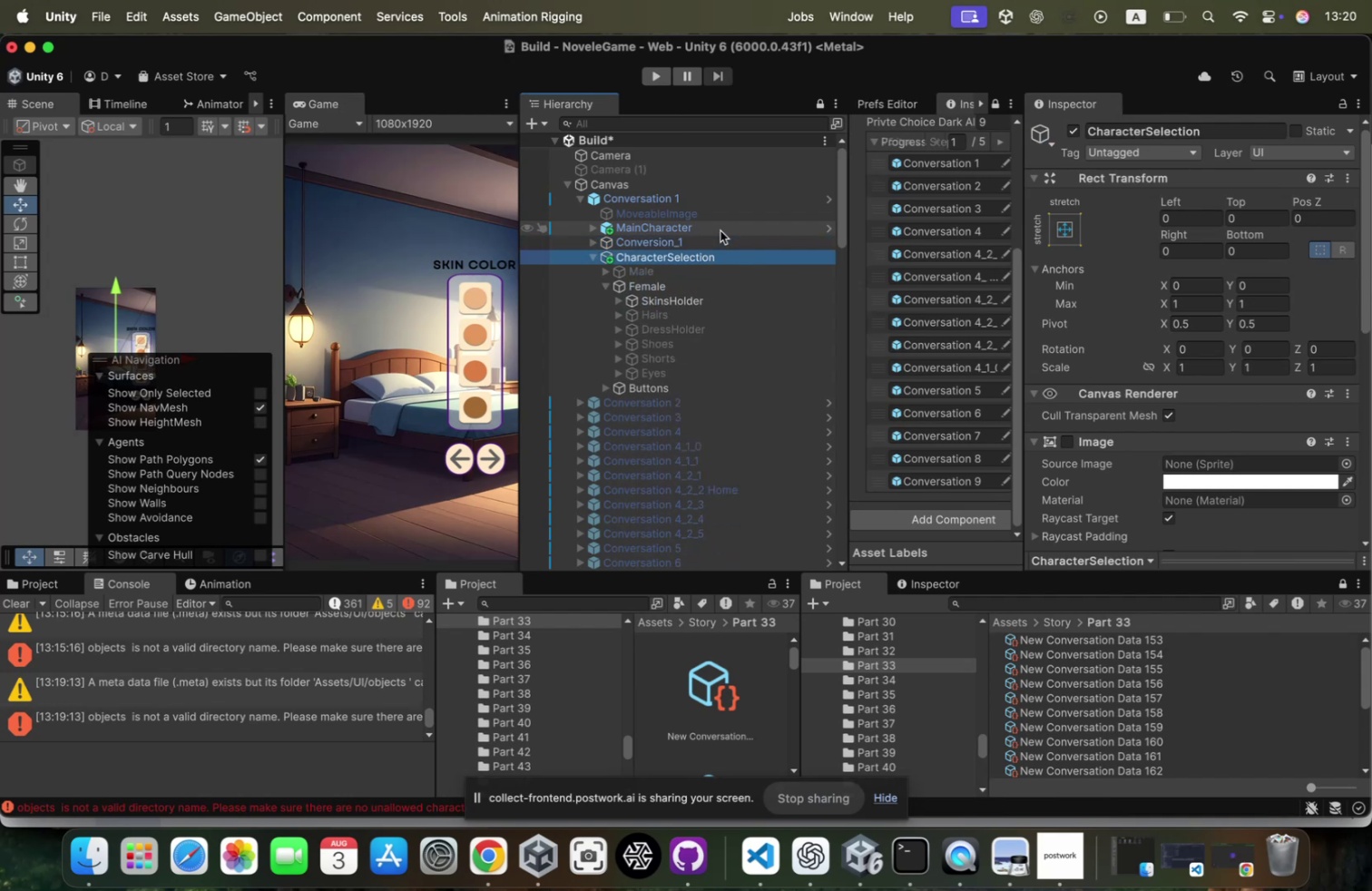 
key(ArrowLeft)
 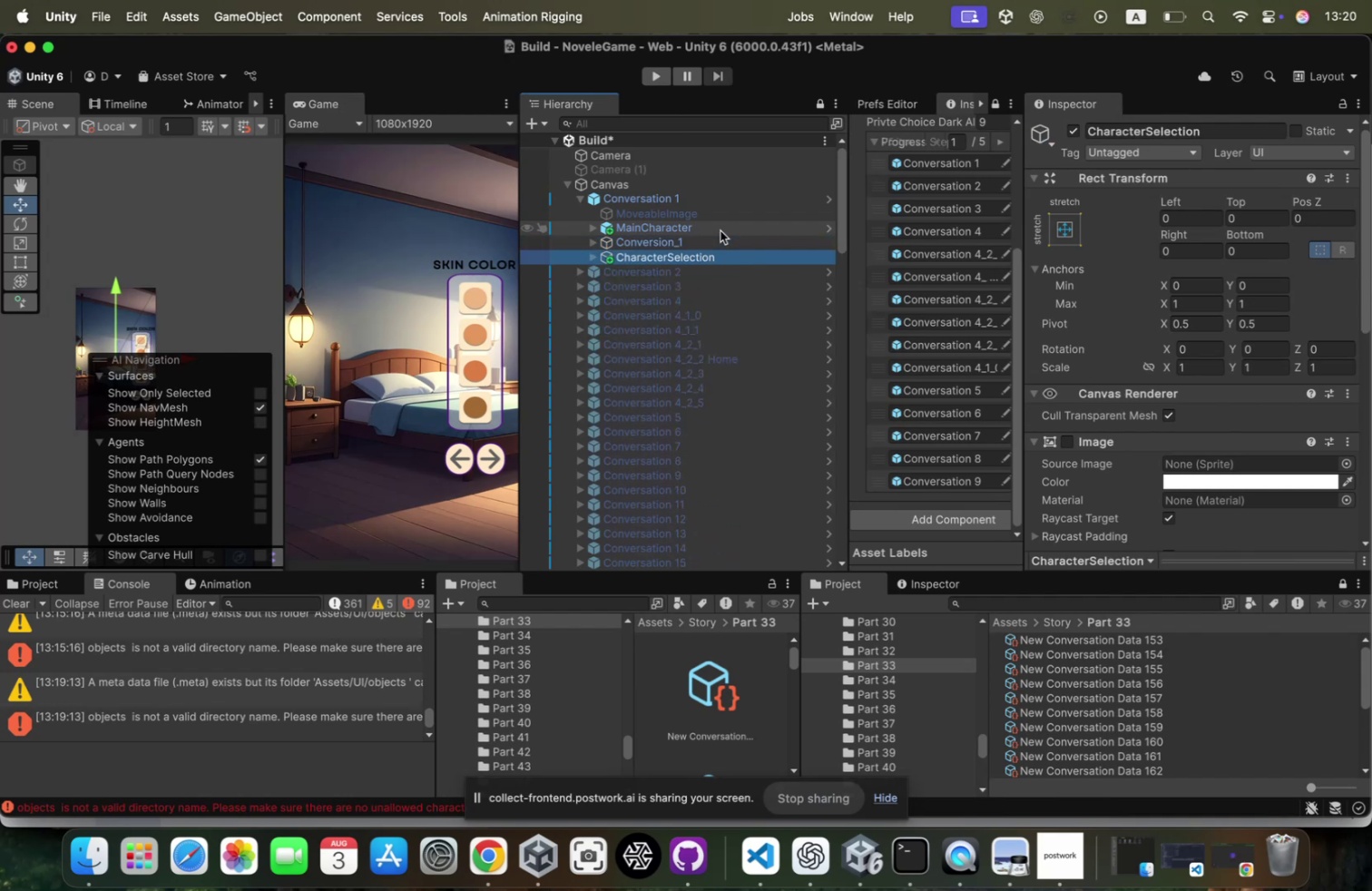 
key(ArrowDown)
 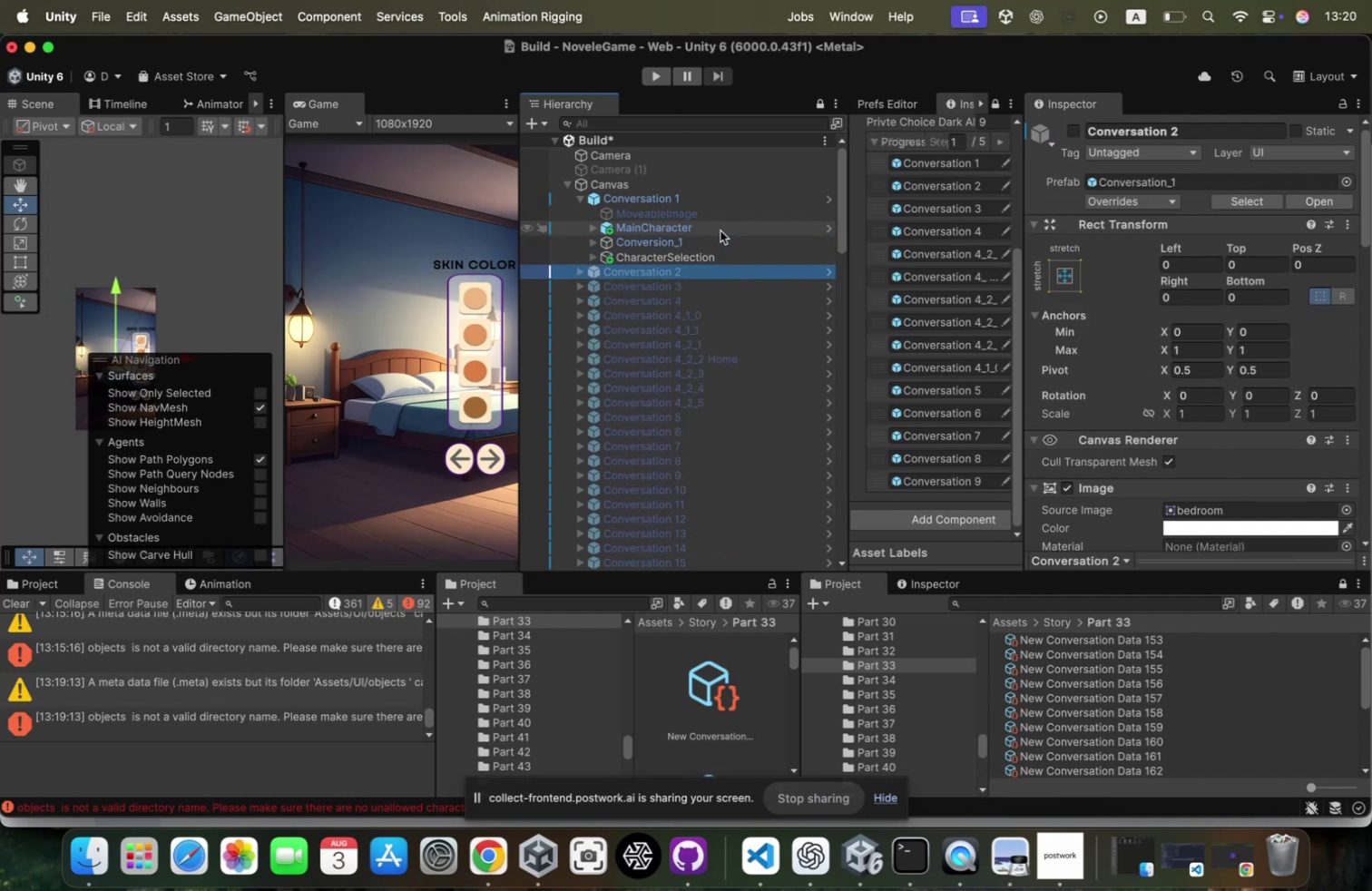 
key(ArrowUp)
 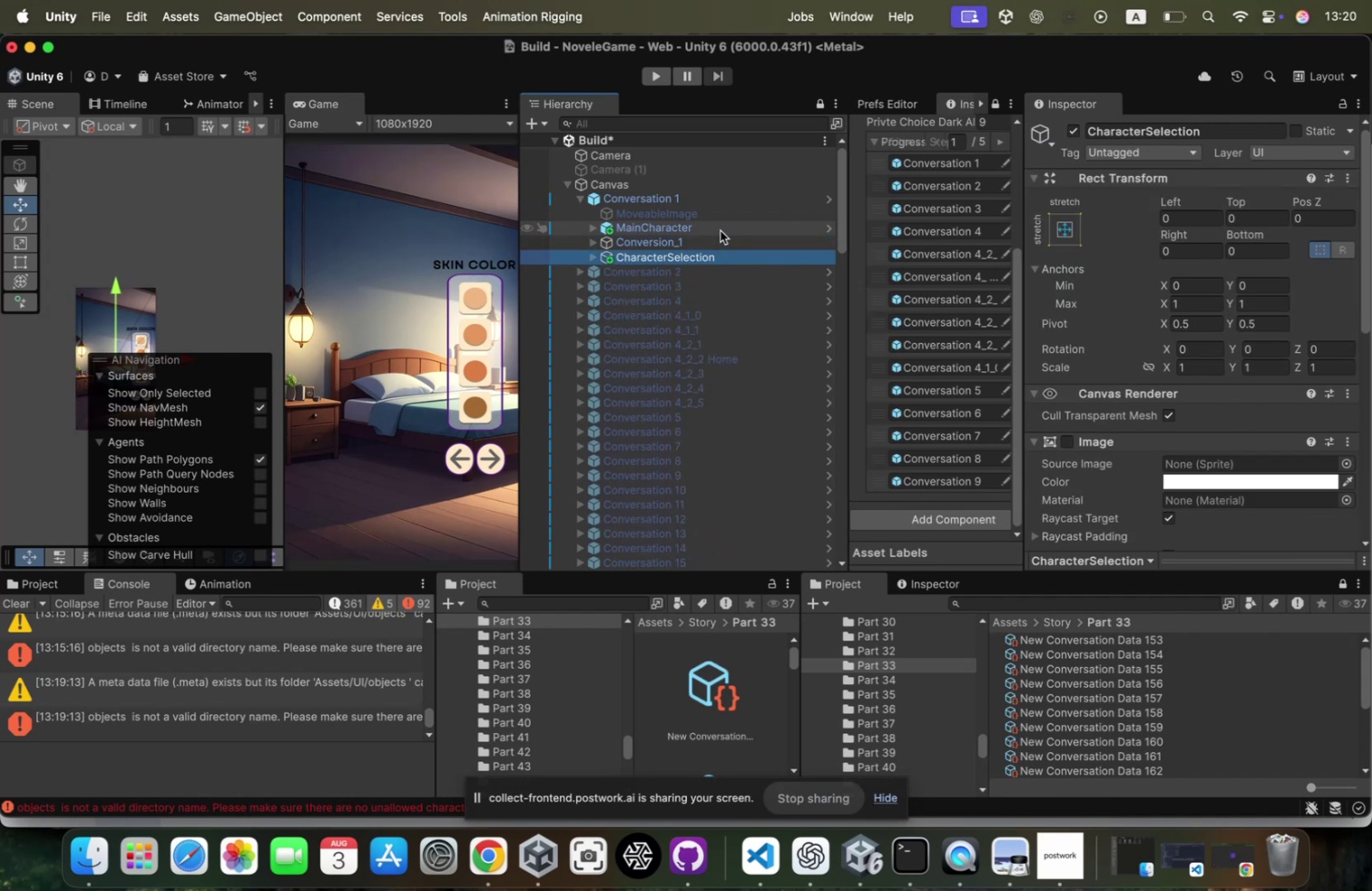 
key(ArrowRight)
 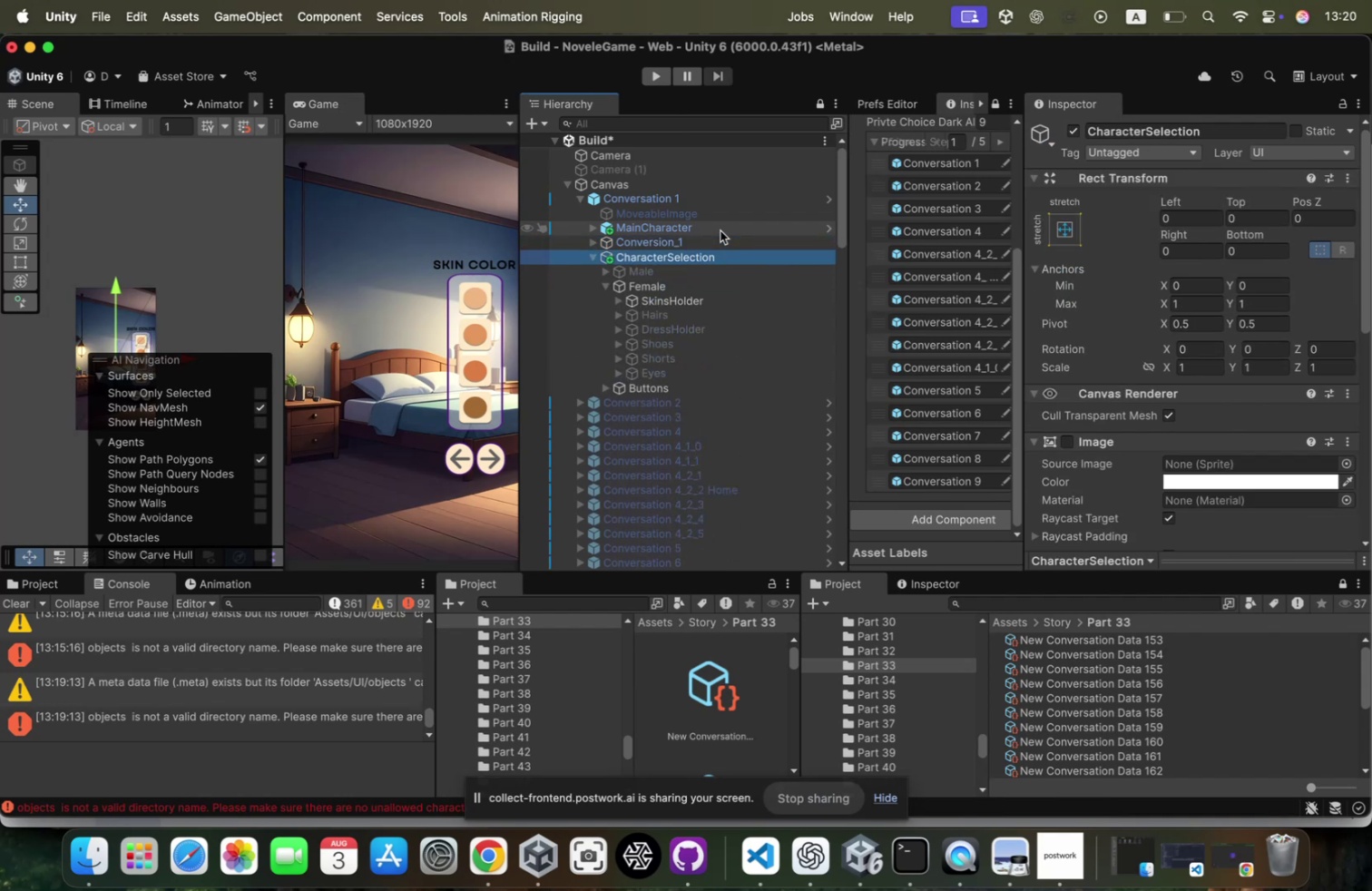 
key(ArrowDown)
 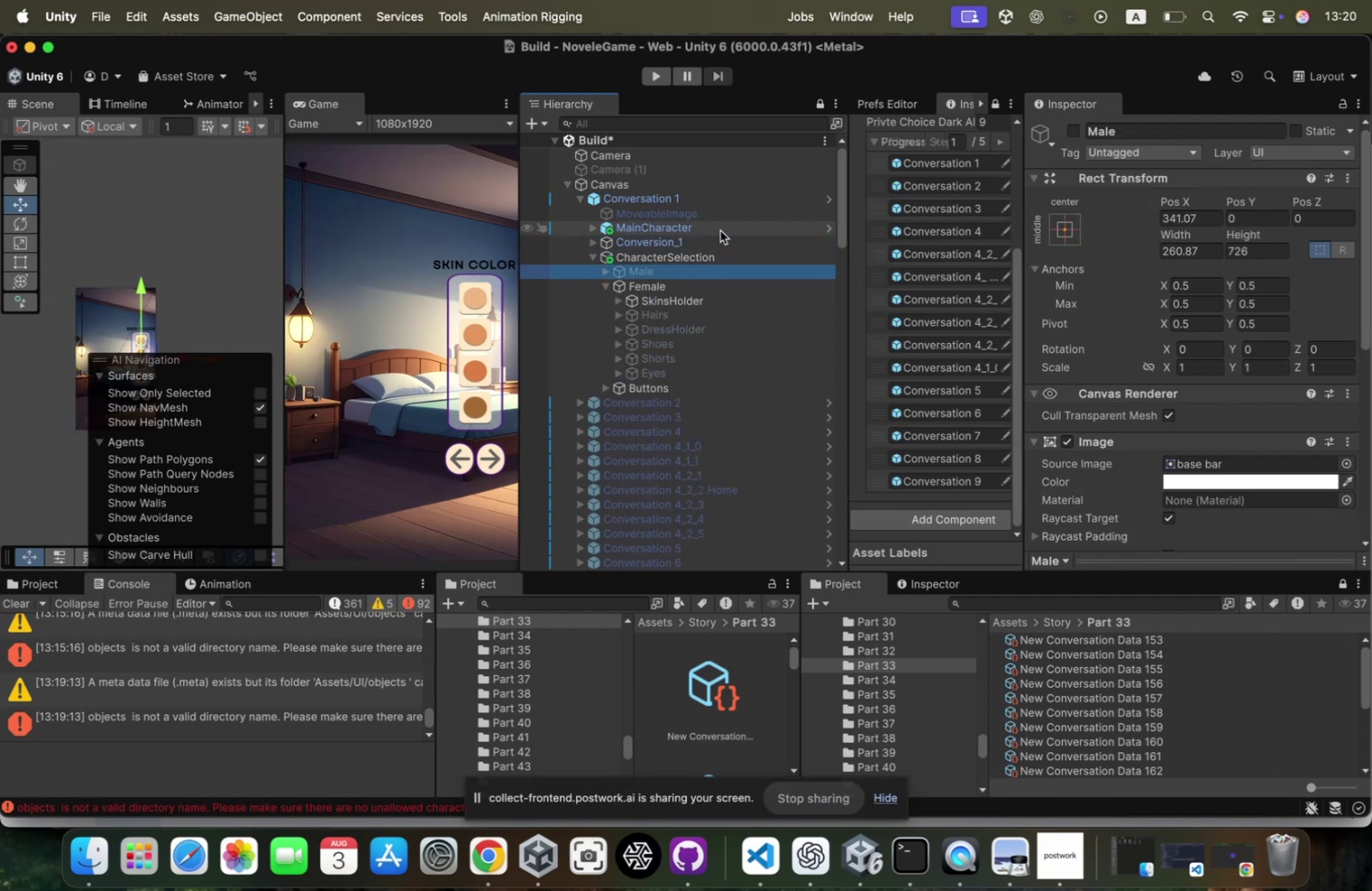 
key(ArrowDown)
 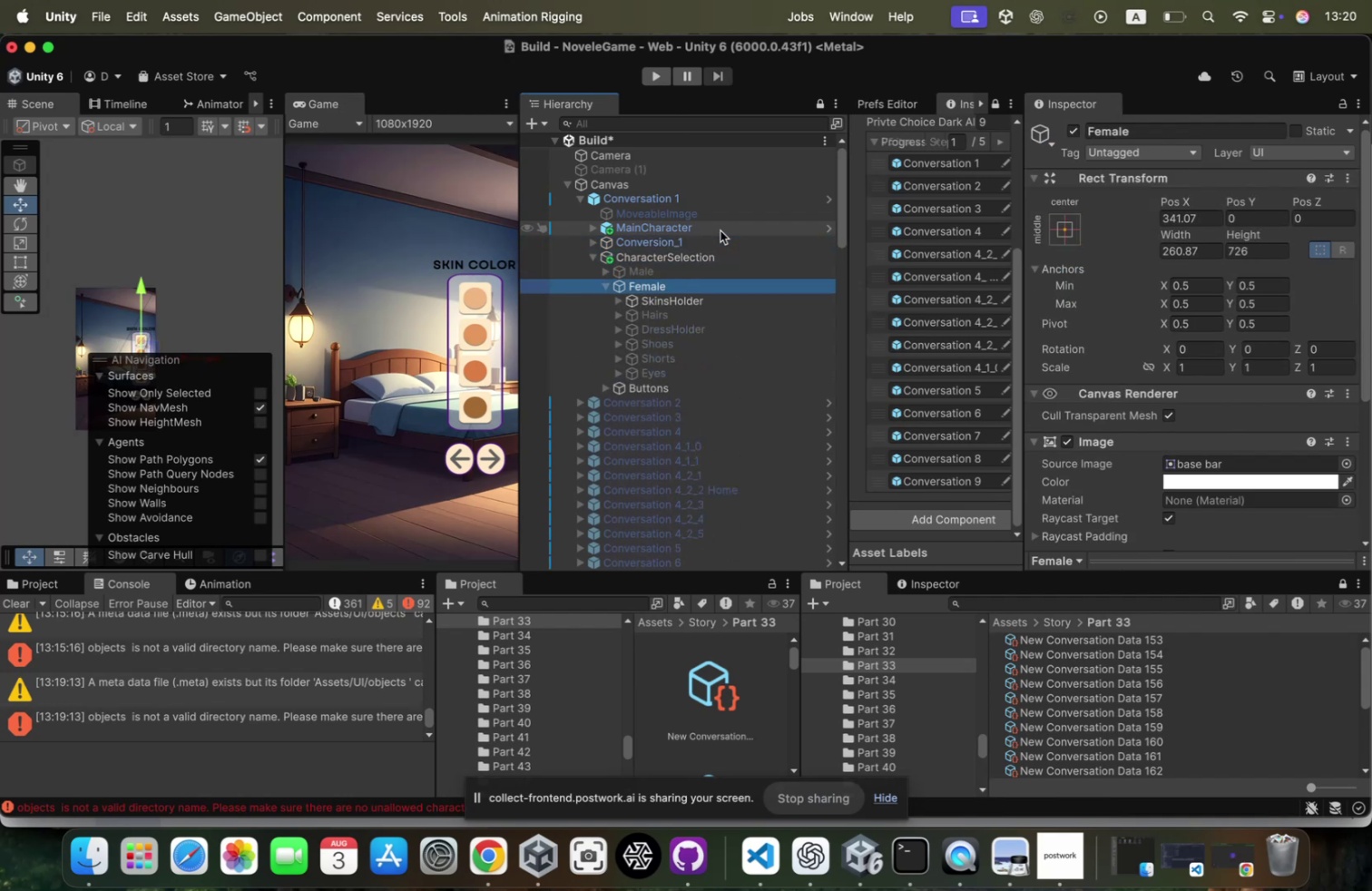 
key(ArrowDown)
 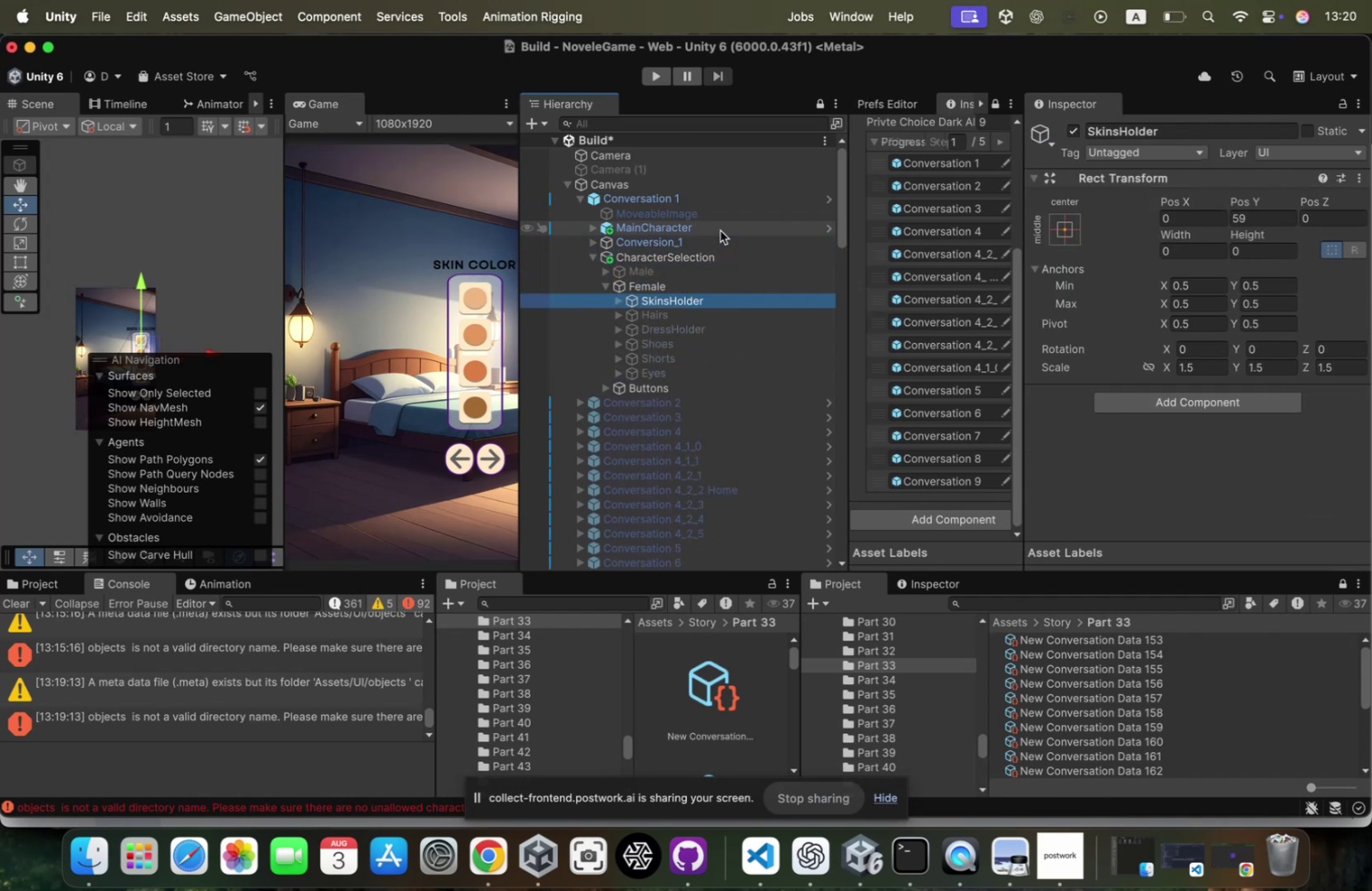 
wait(10.02)
 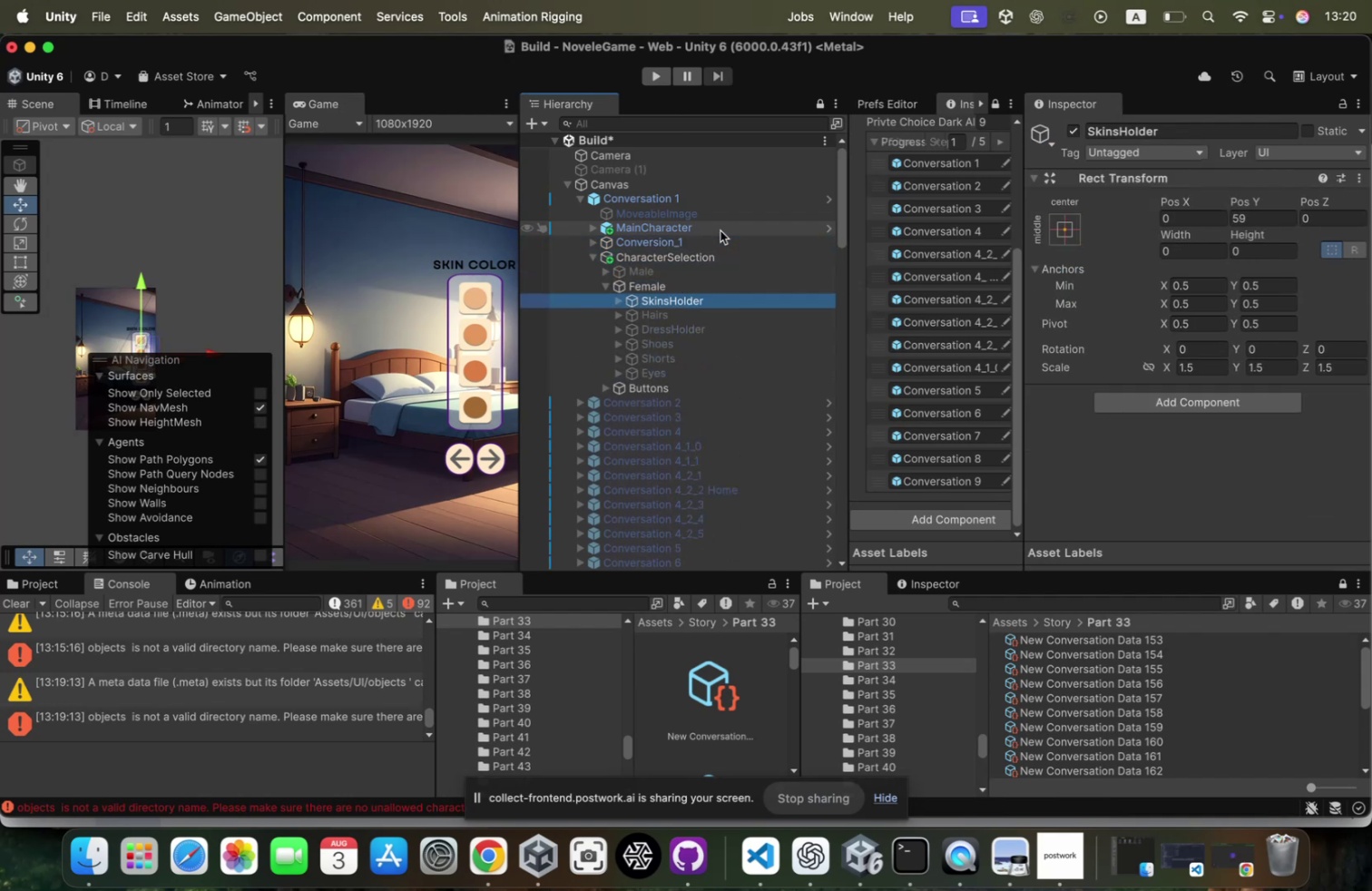 
left_click([615, 301])
 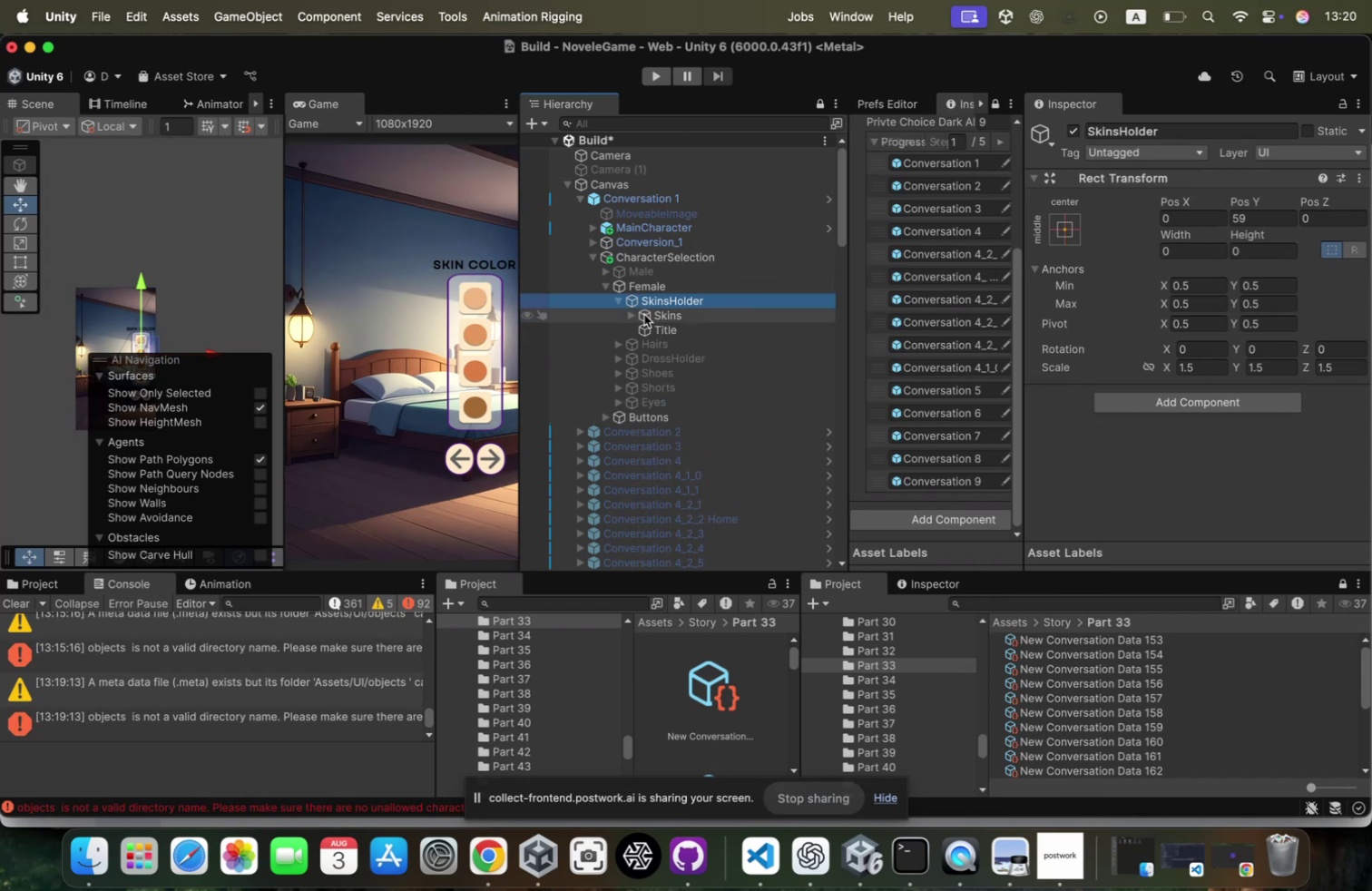 
left_click([644, 314])
 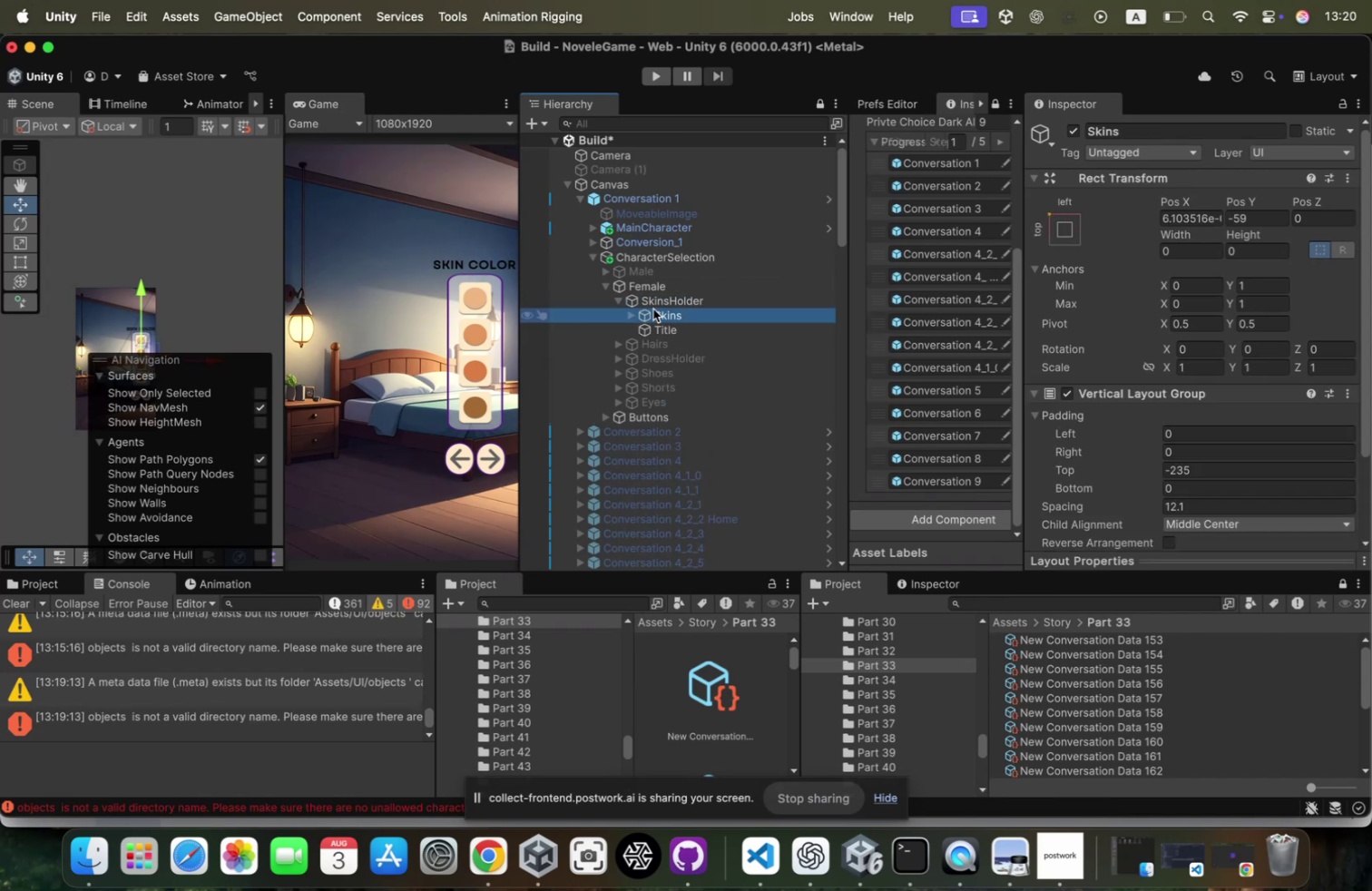 
key(ArrowRight)
 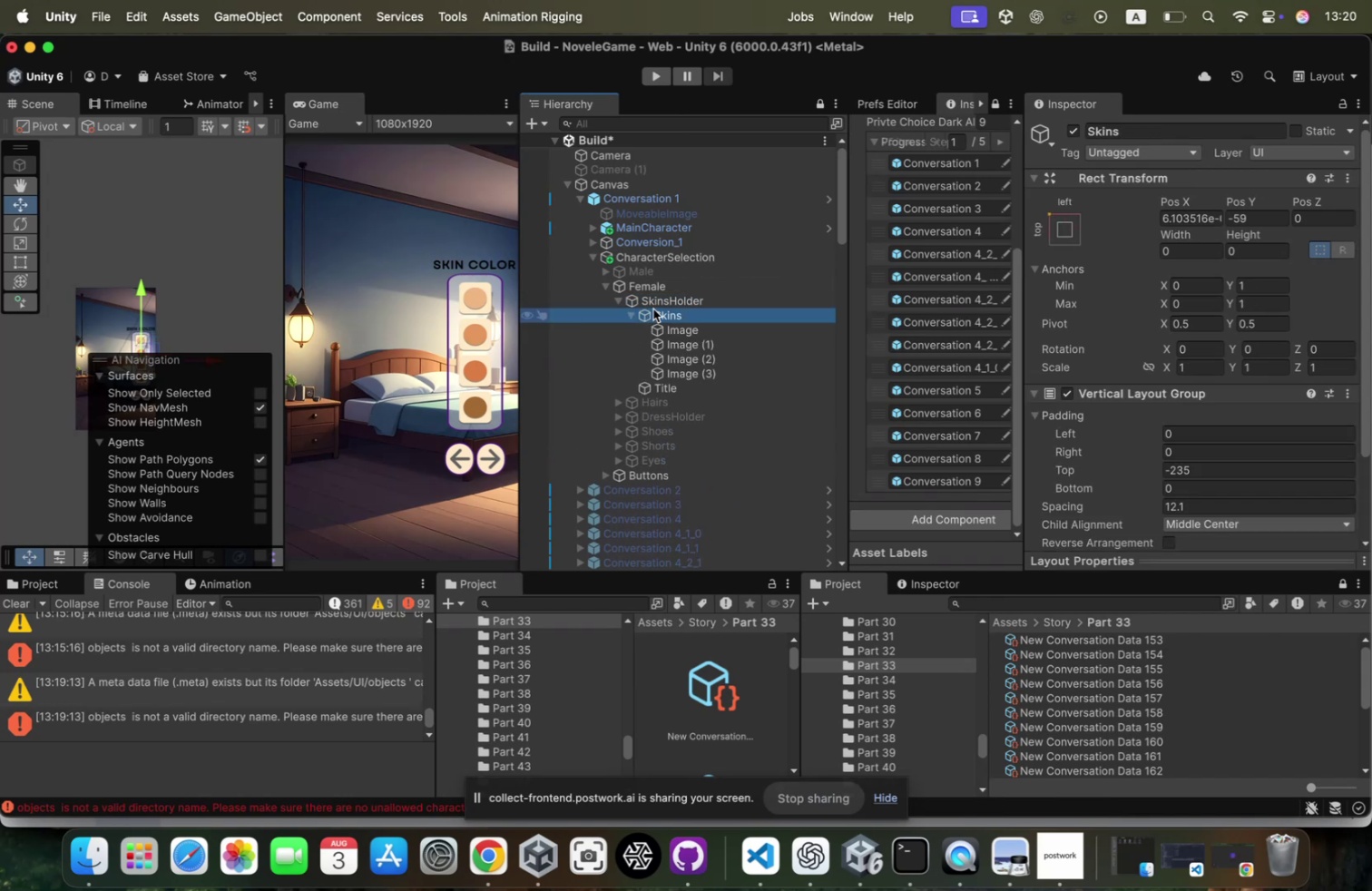 
key(ArrowDown)
 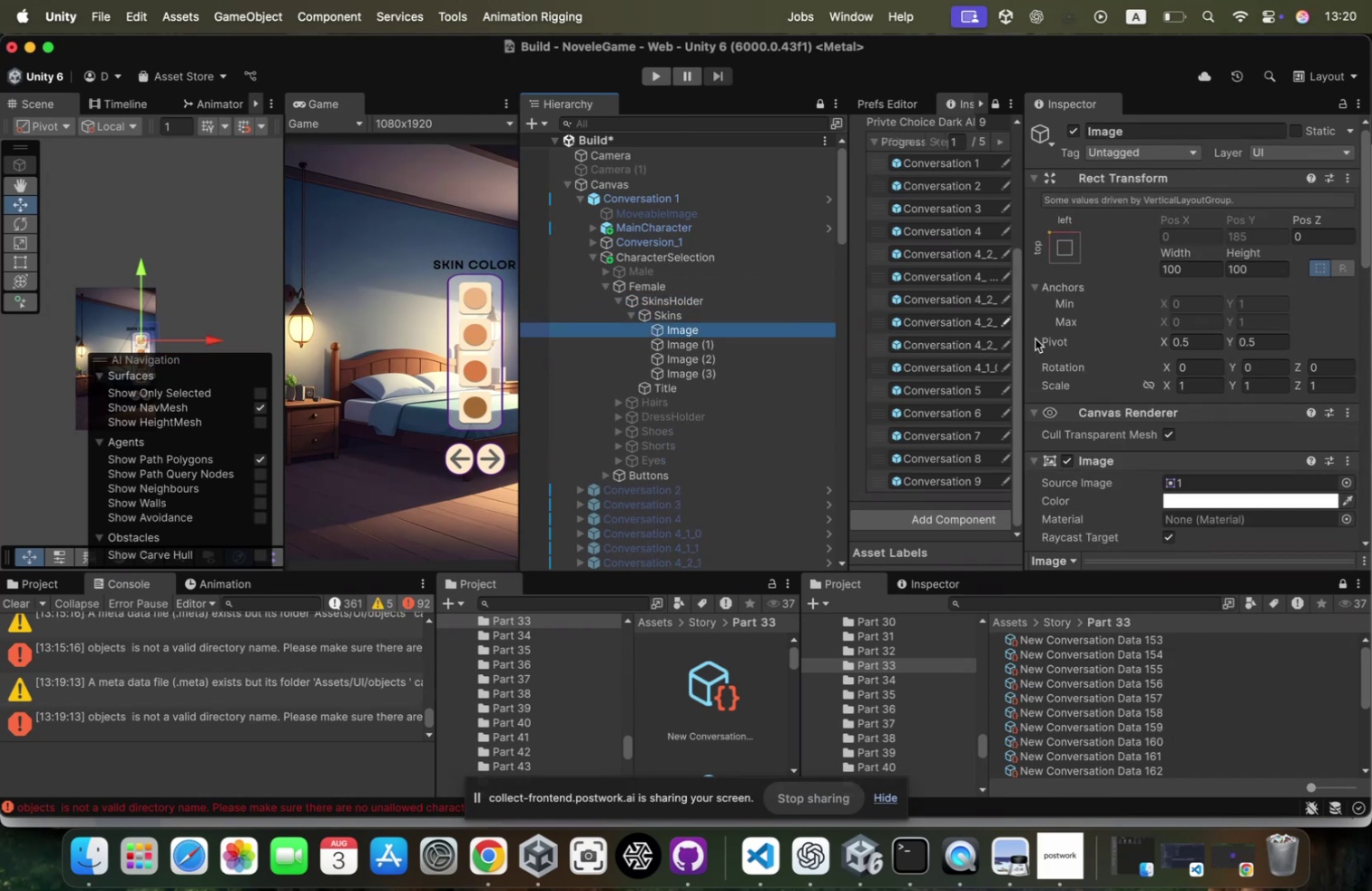 
scroll: coordinate [1261, 405], scroll_direction: down, amount: 54.0
 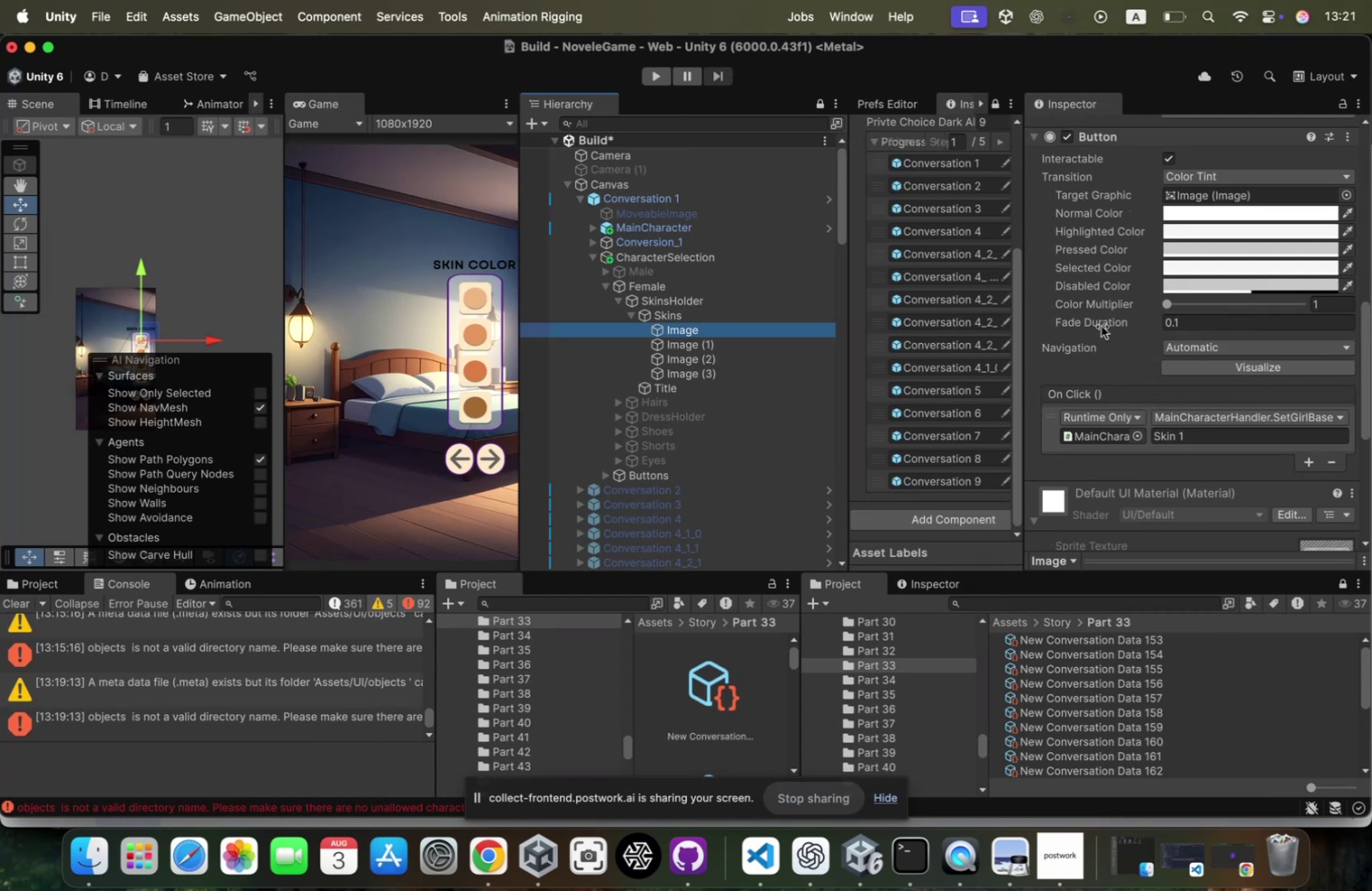 
wait(106.93)
 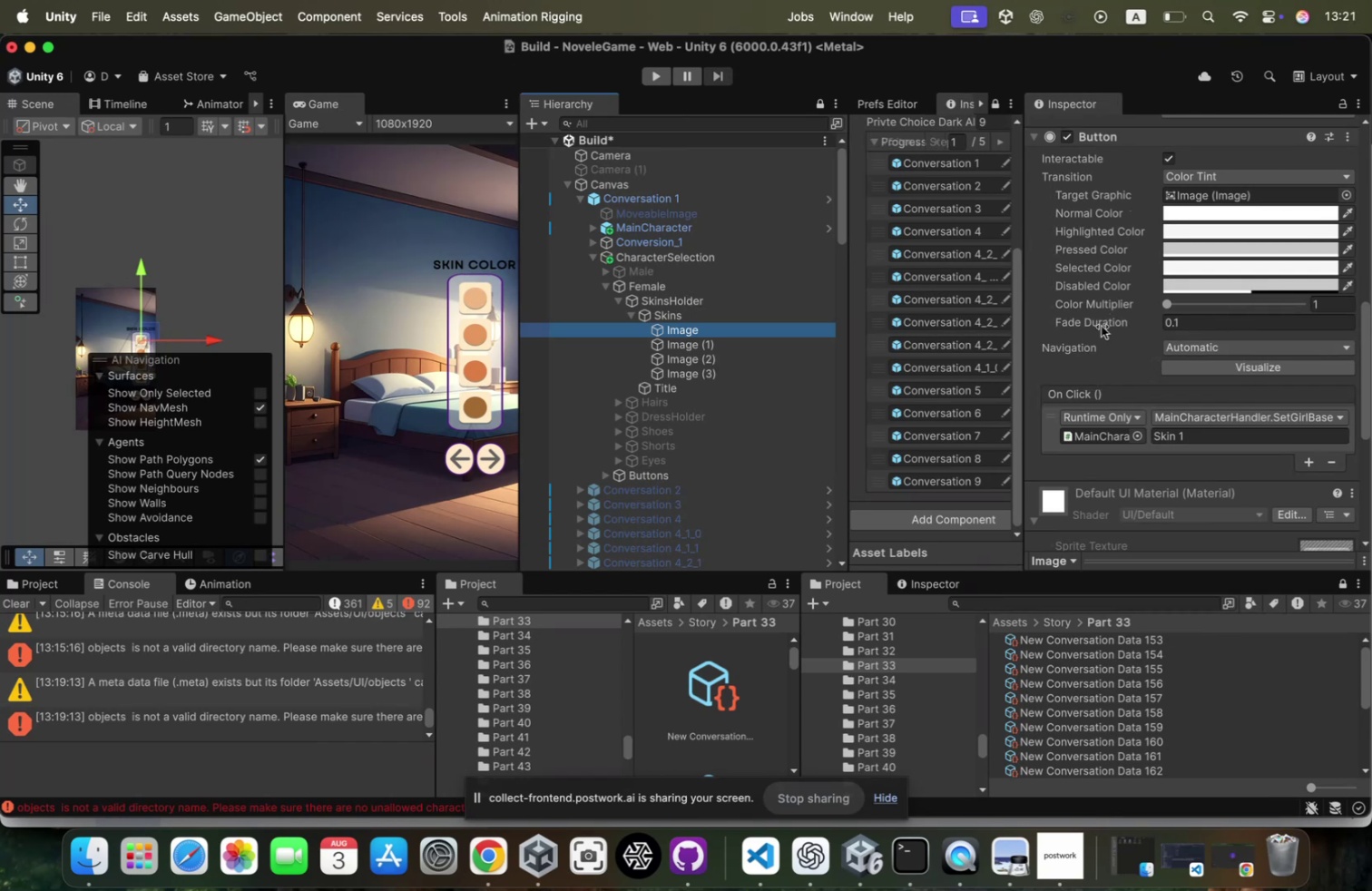 
left_click([725, 212])
 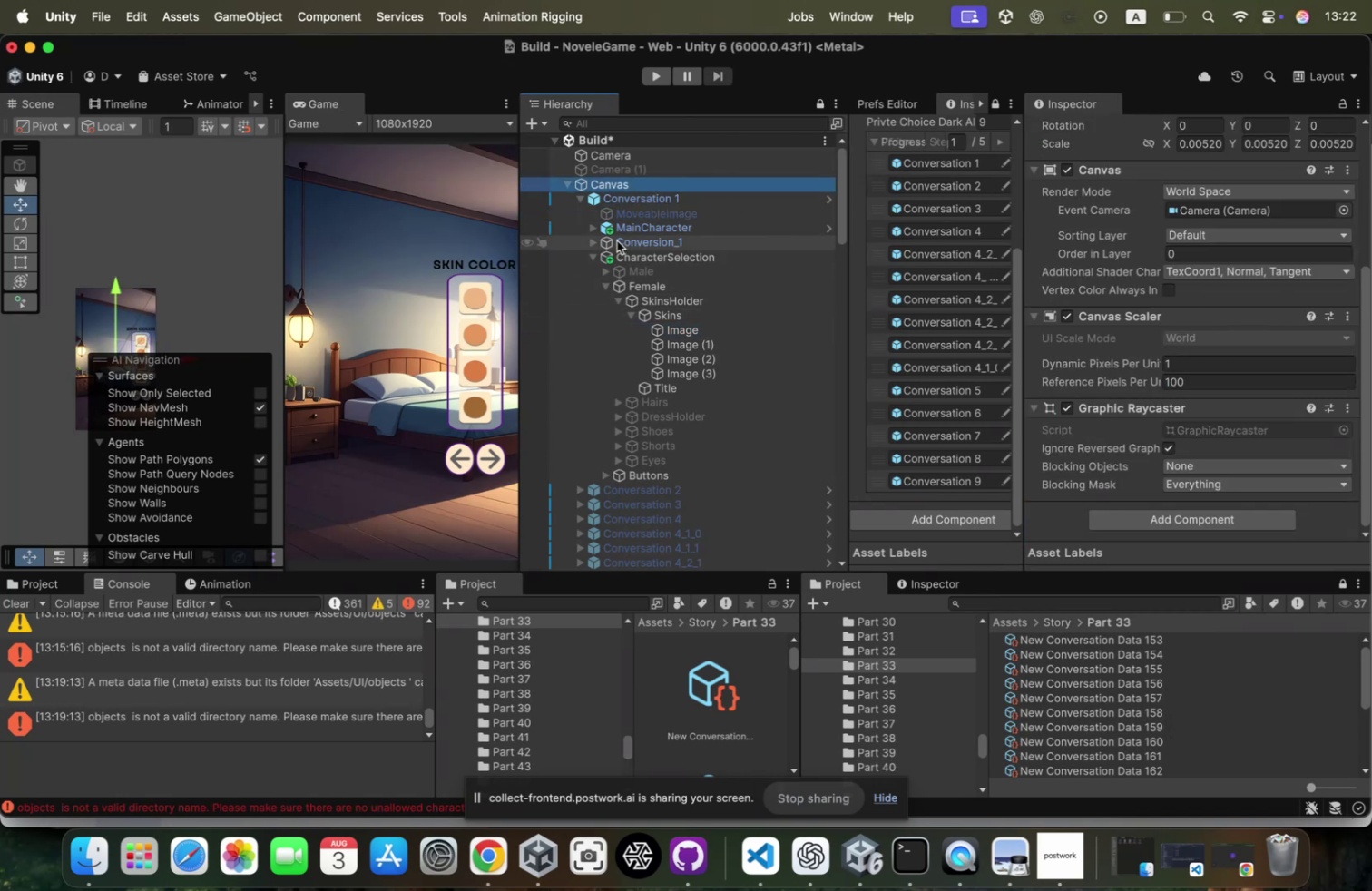 
wait(5.02)
 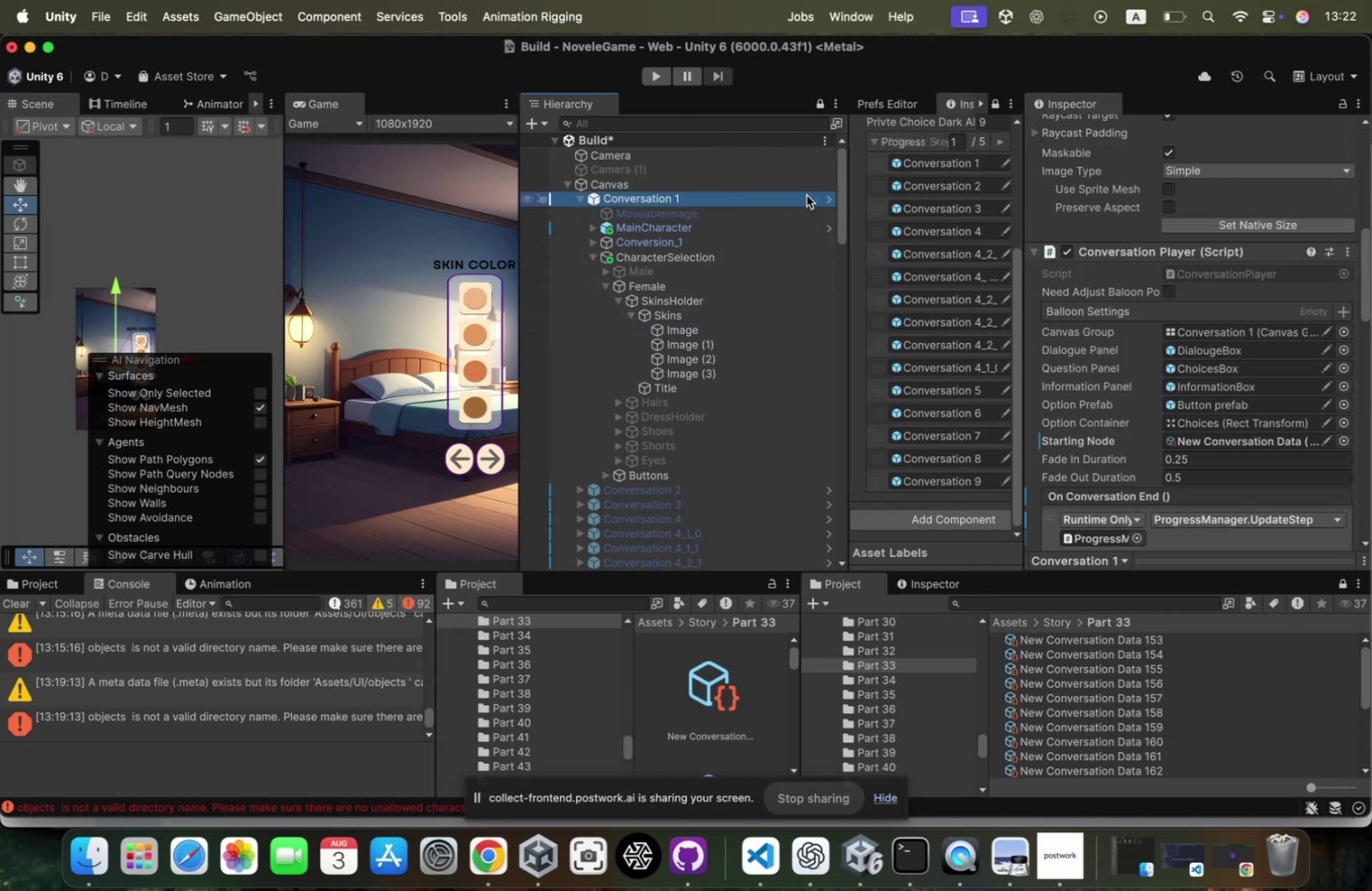 
left_click([682, 201])
 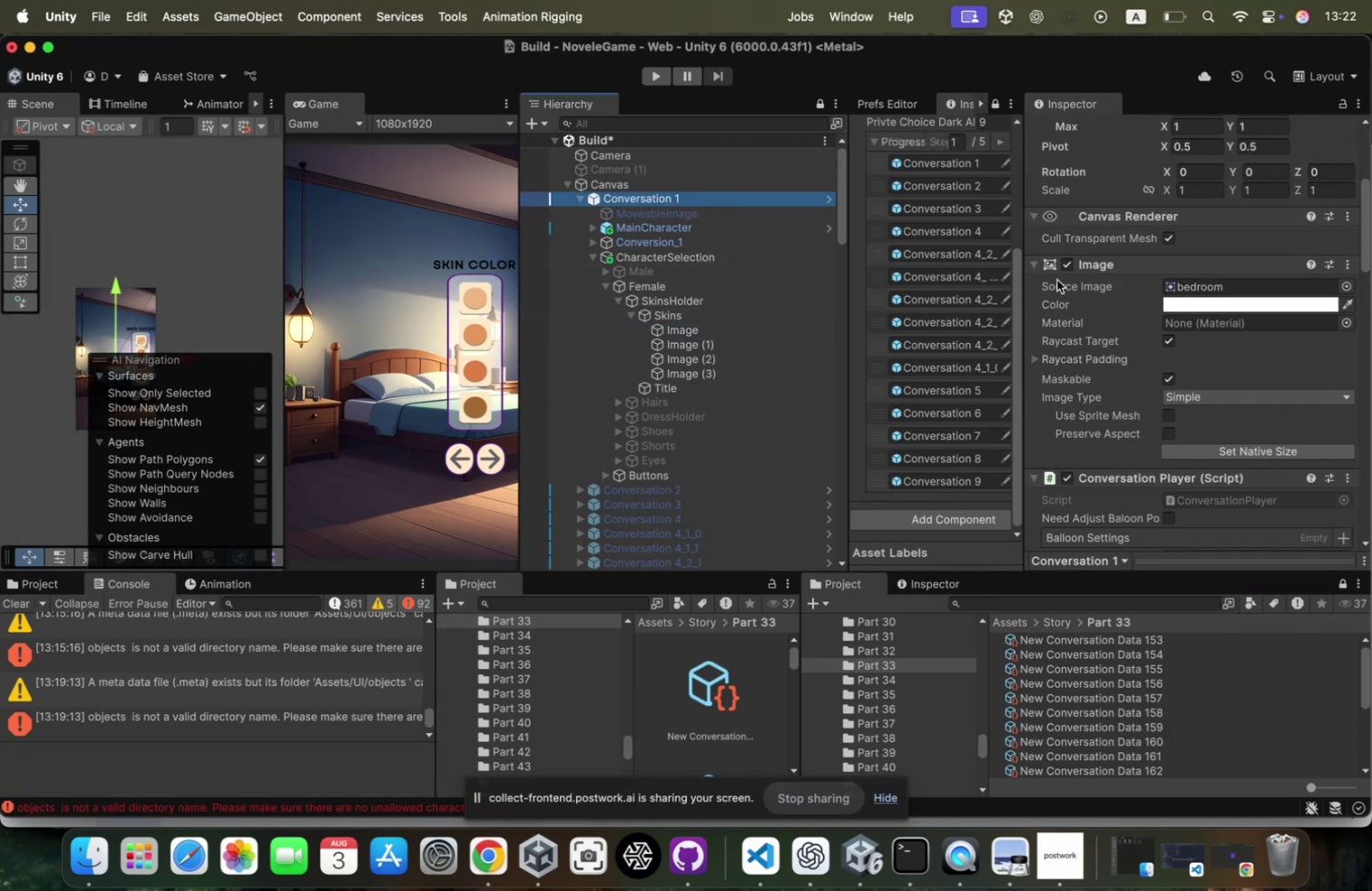 
left_click([1200, 288])
 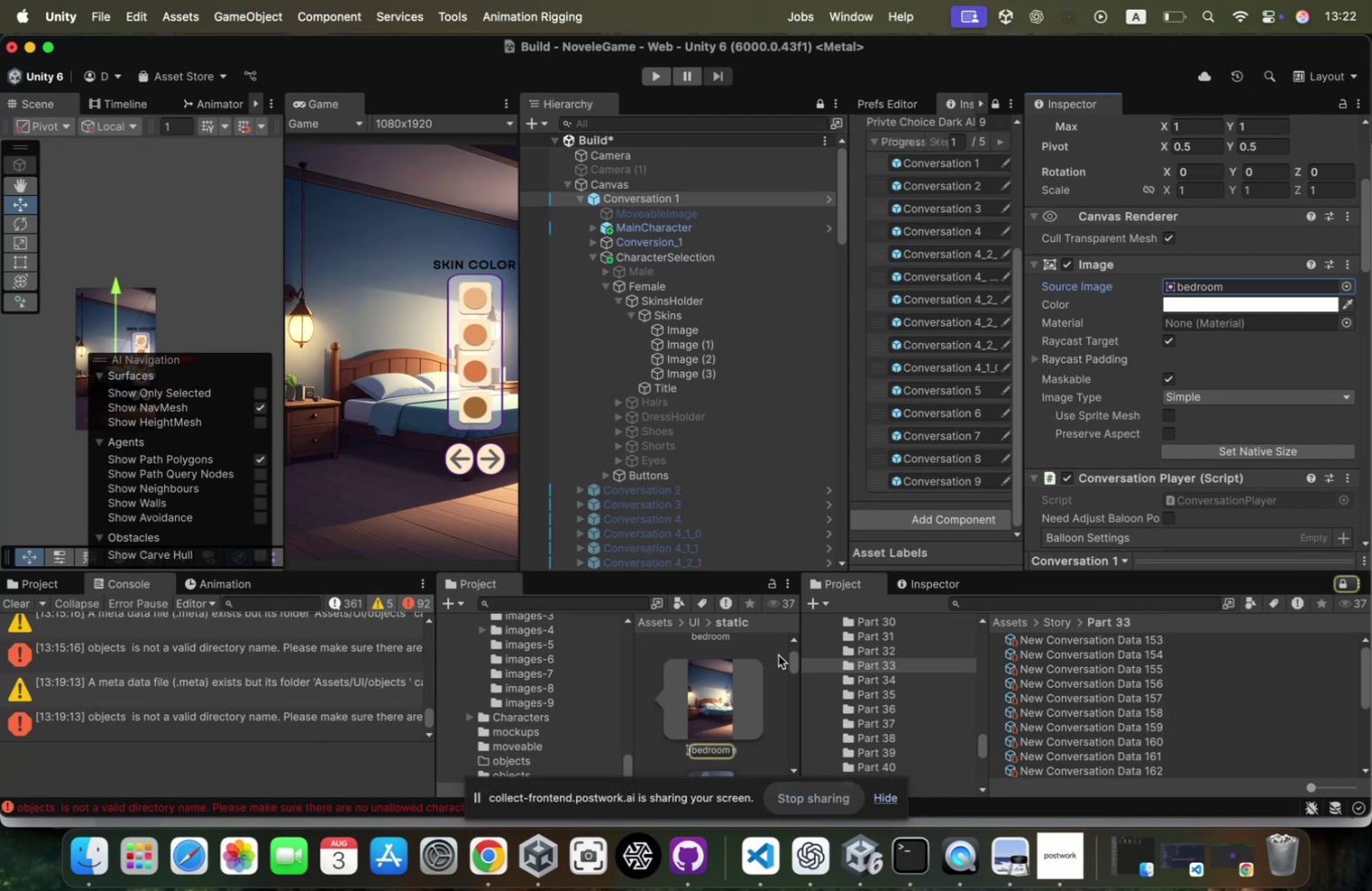 
left_click_drag(start_coordinate=[799, 680], to_coordinate=[971, 677])
 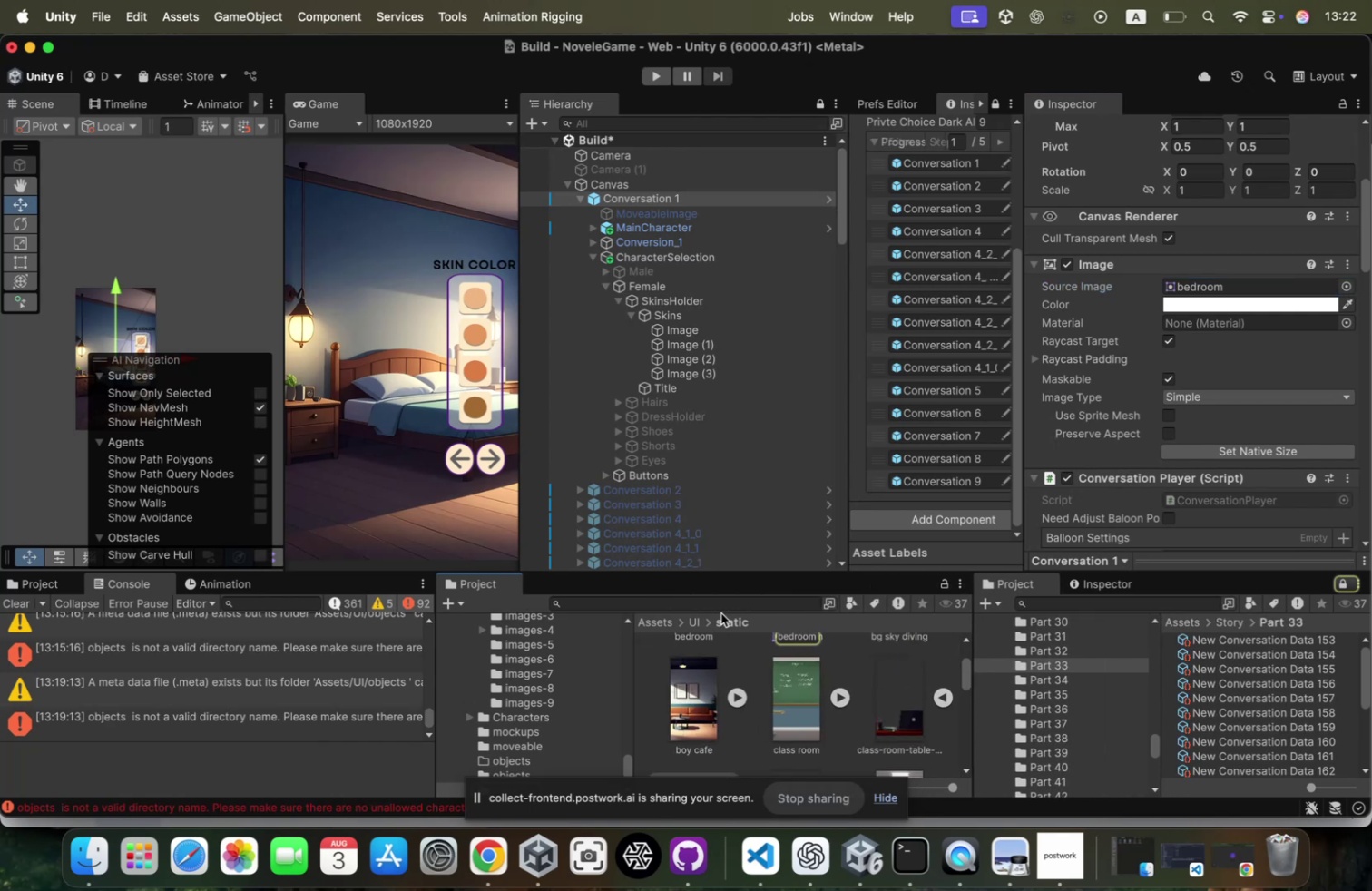 
type(bedroom)
 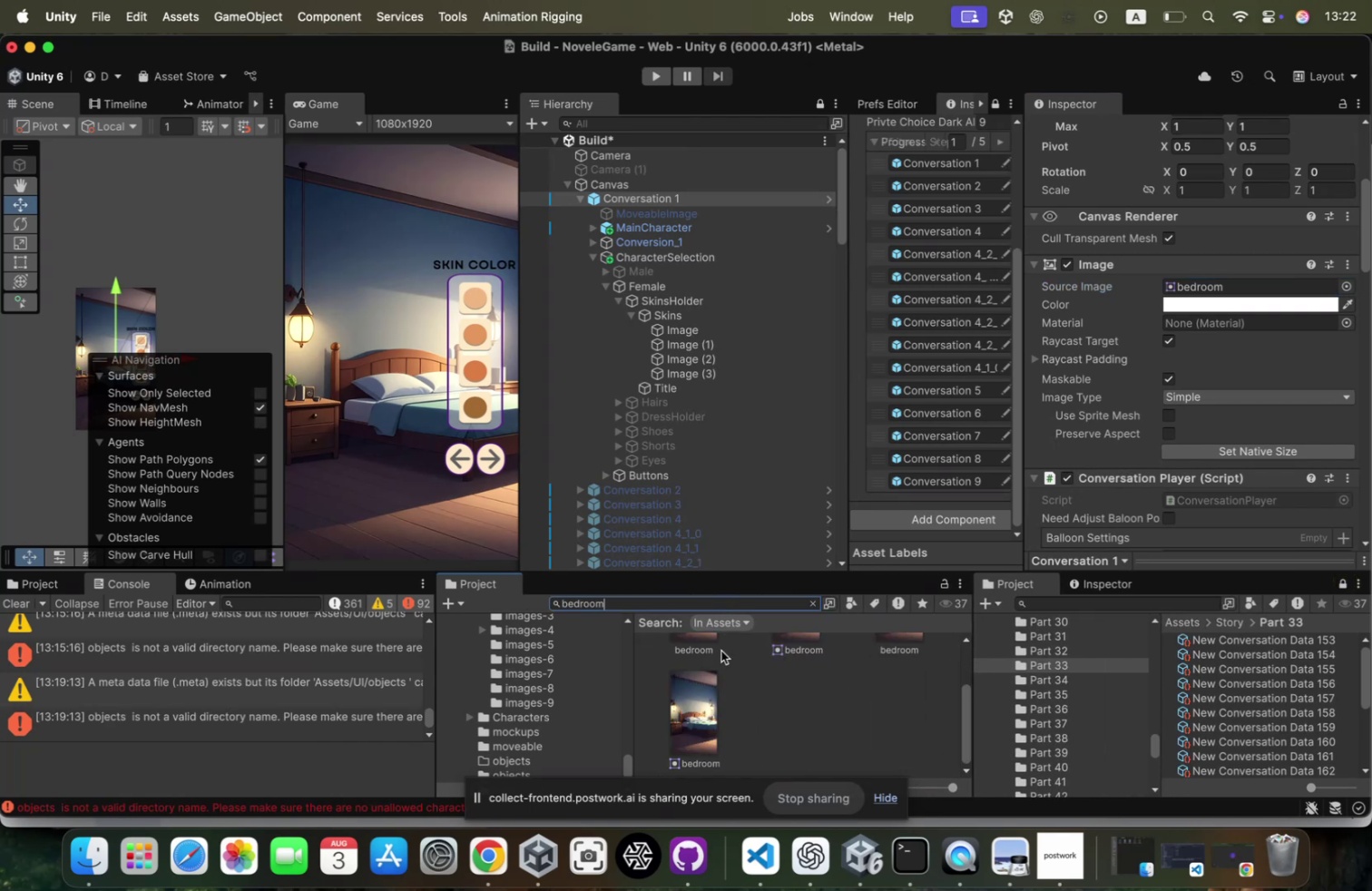 
scroll: coordinate [756, 690], scroll_direction: up, amount: 14.0
 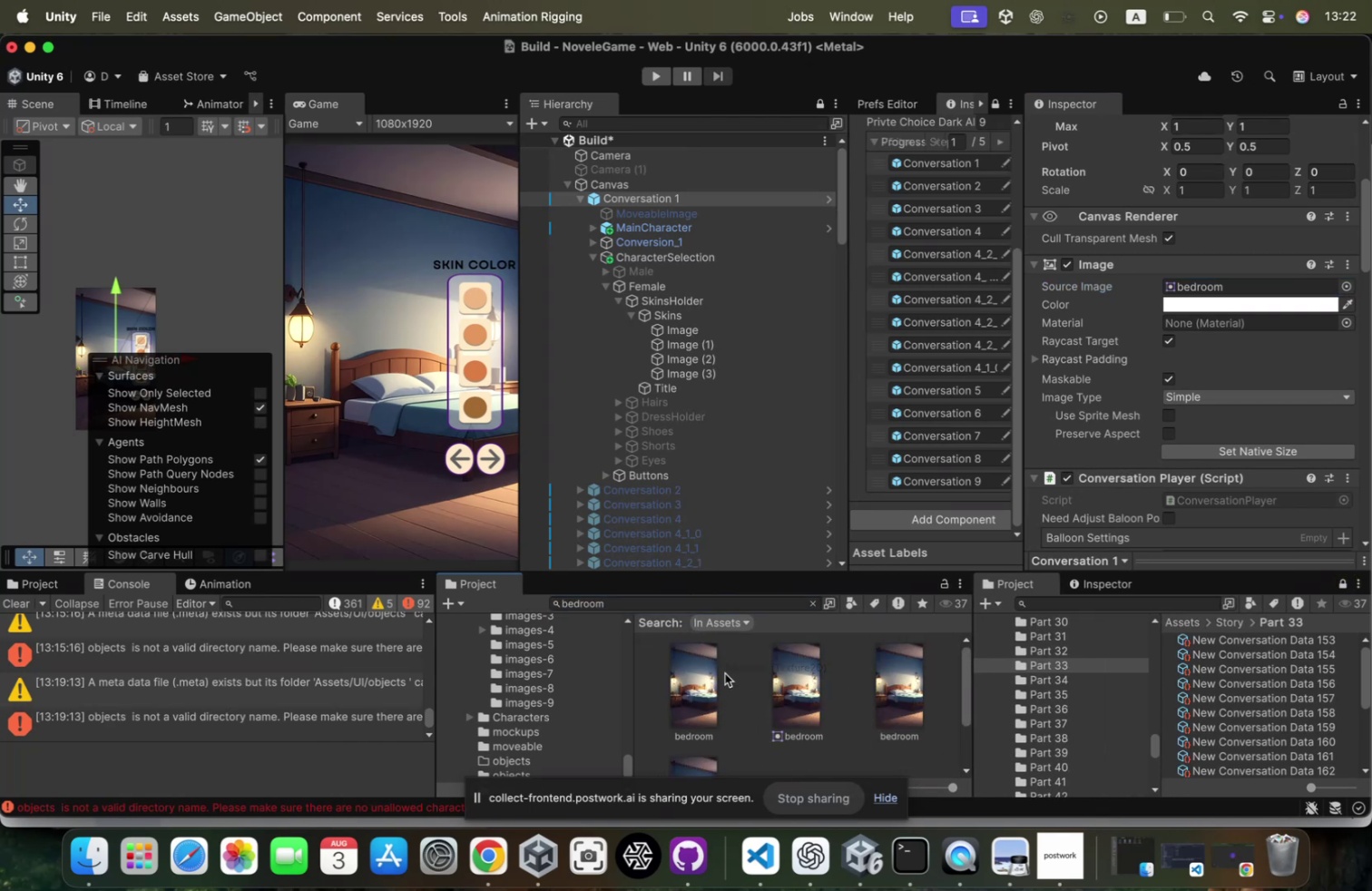 
left_click([702, 694])
 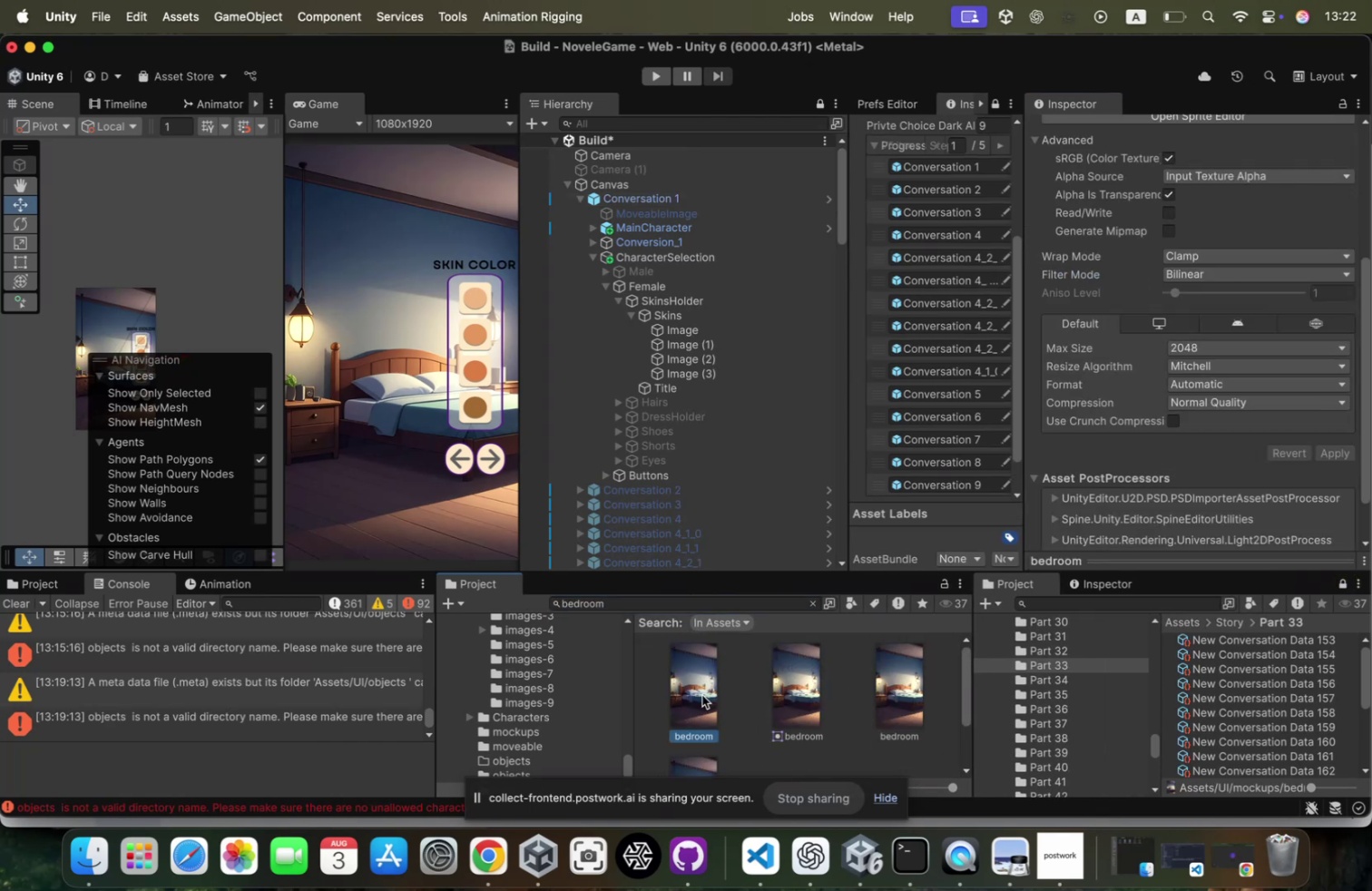 
key(ArrowRight)
 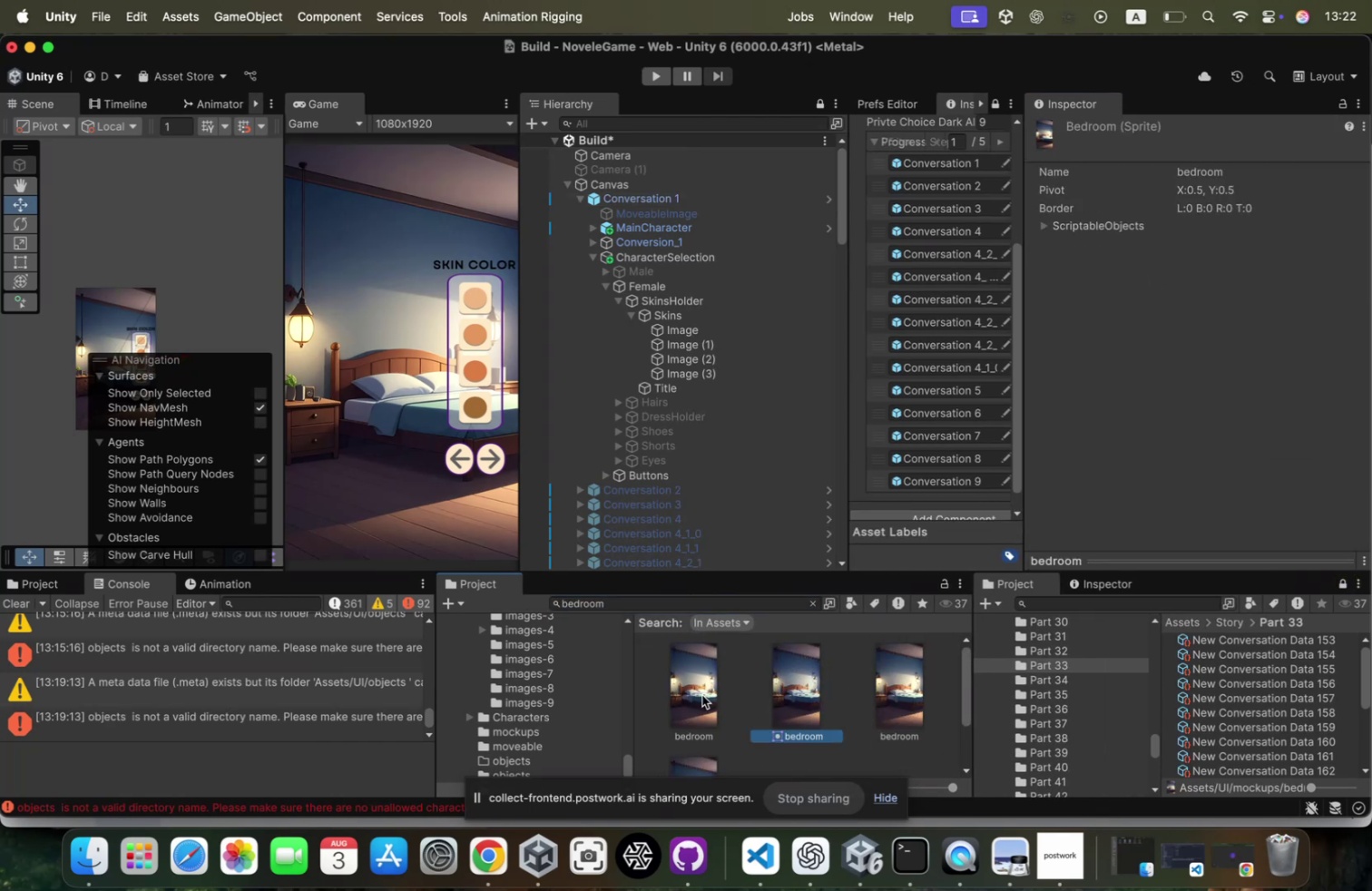 
key(ArrowRight)
 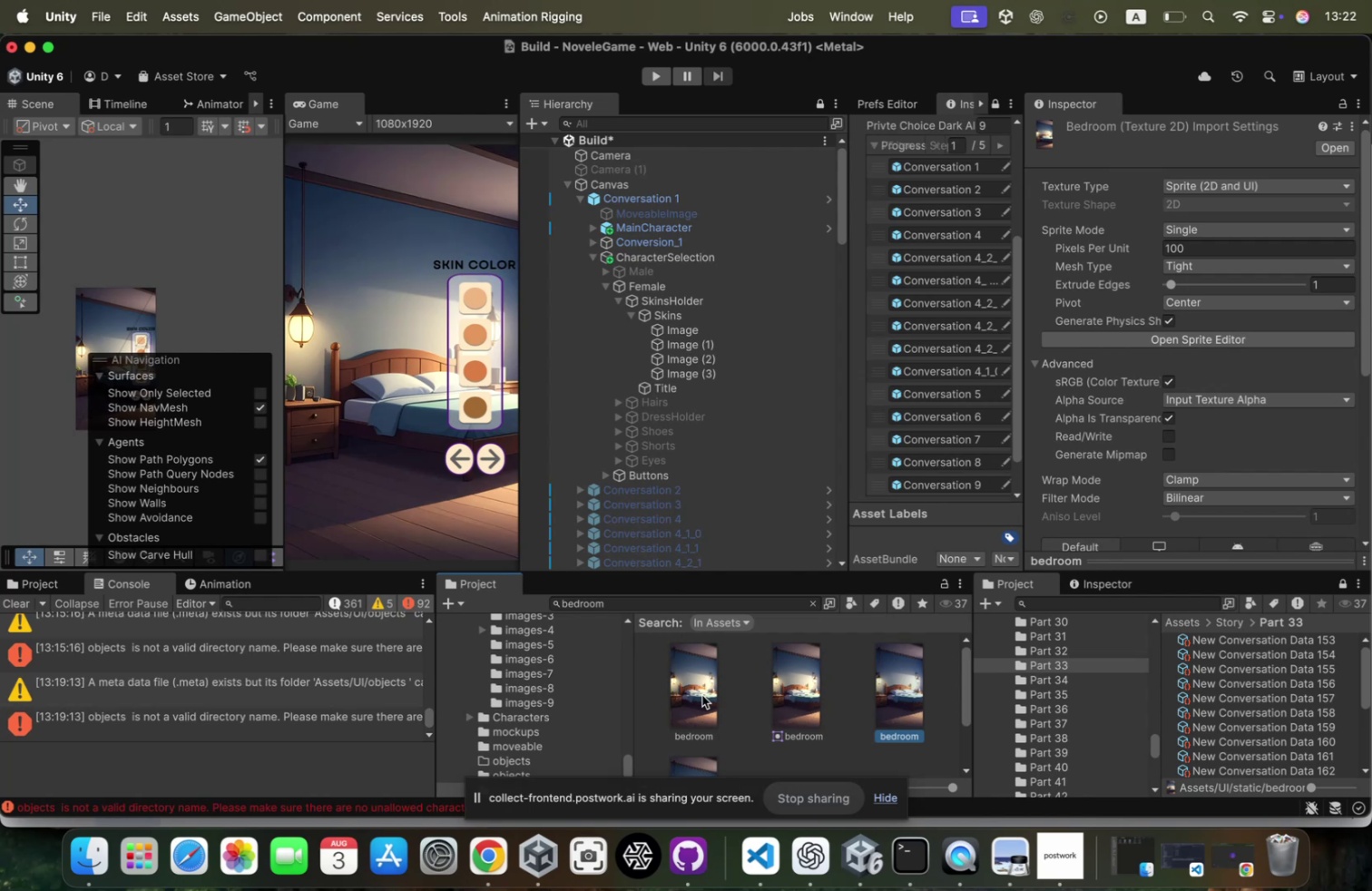 
key(ArrowRight)
 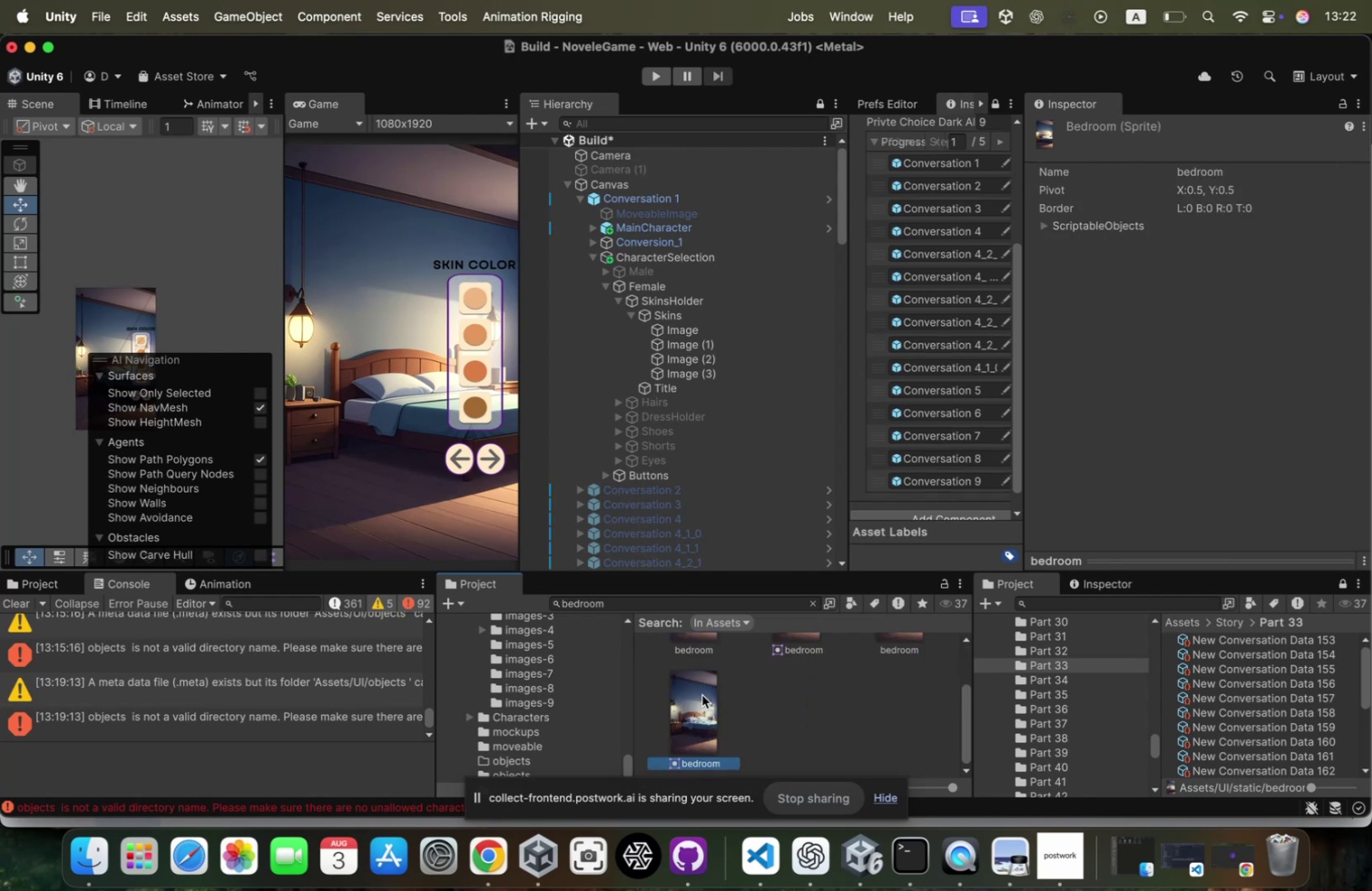 
key(ArrowLeft)
 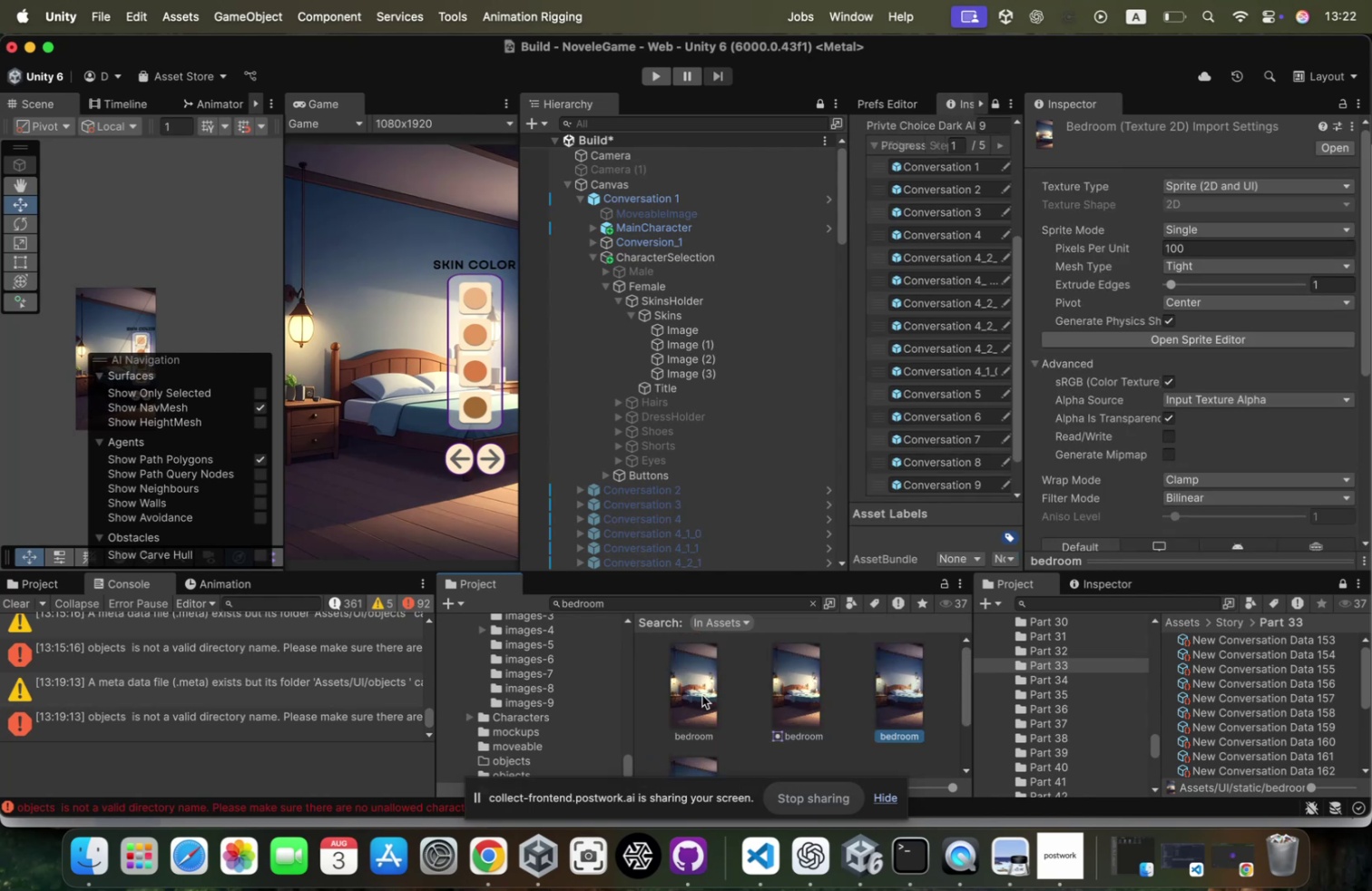 
key(ArrowLeft)
 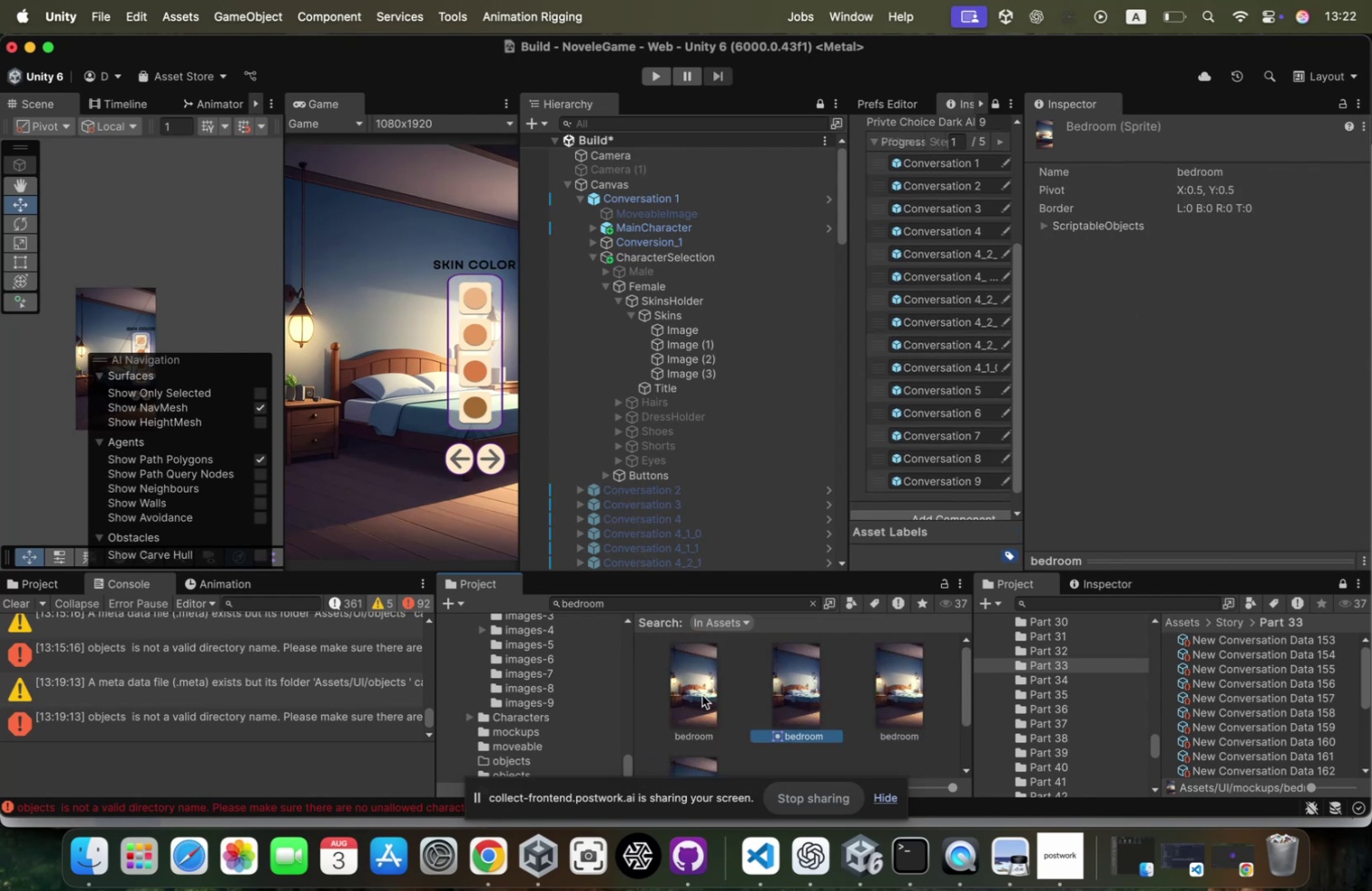 
key(ArrowLeft)
 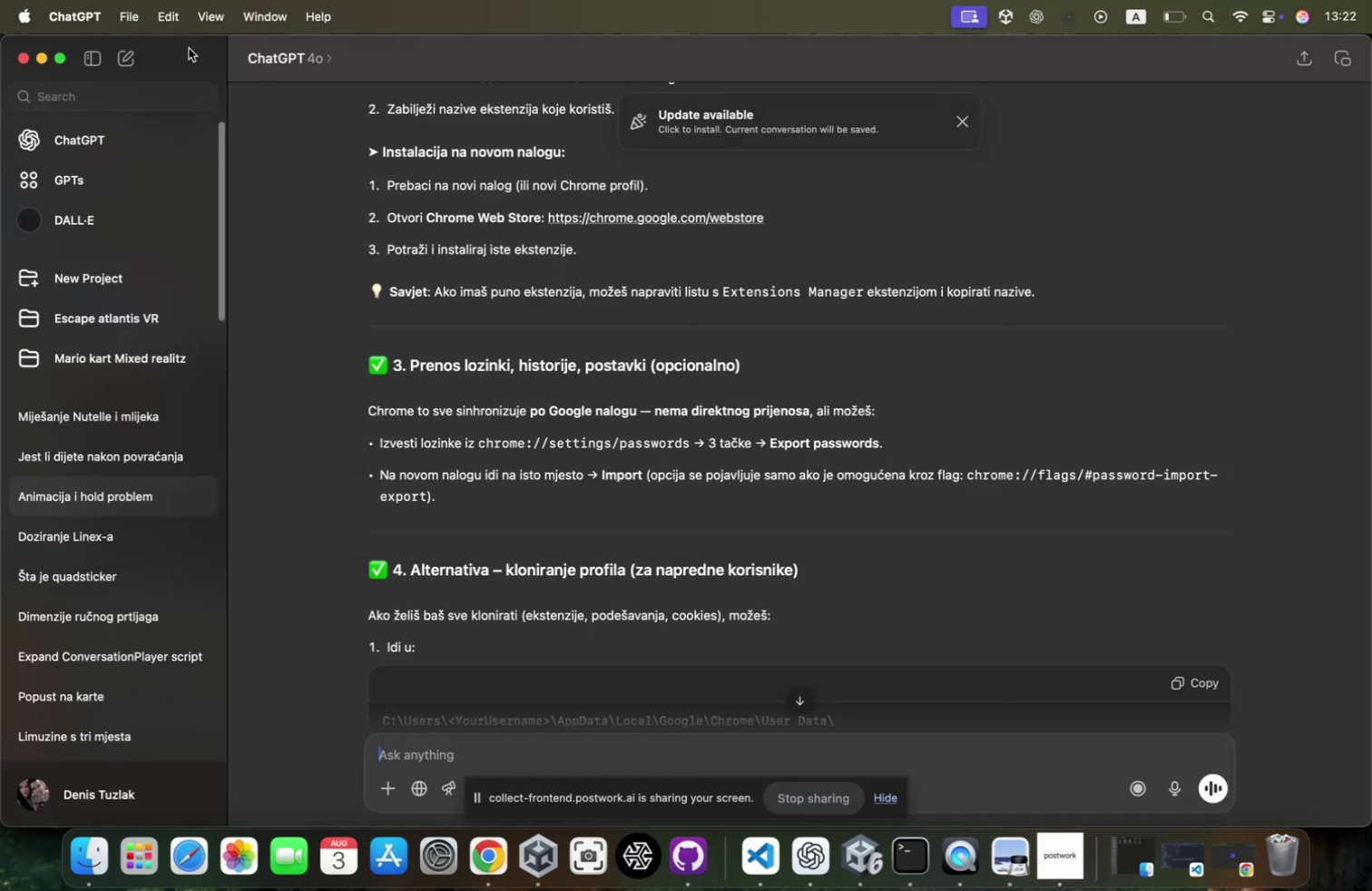 
left_click([91, 57])
 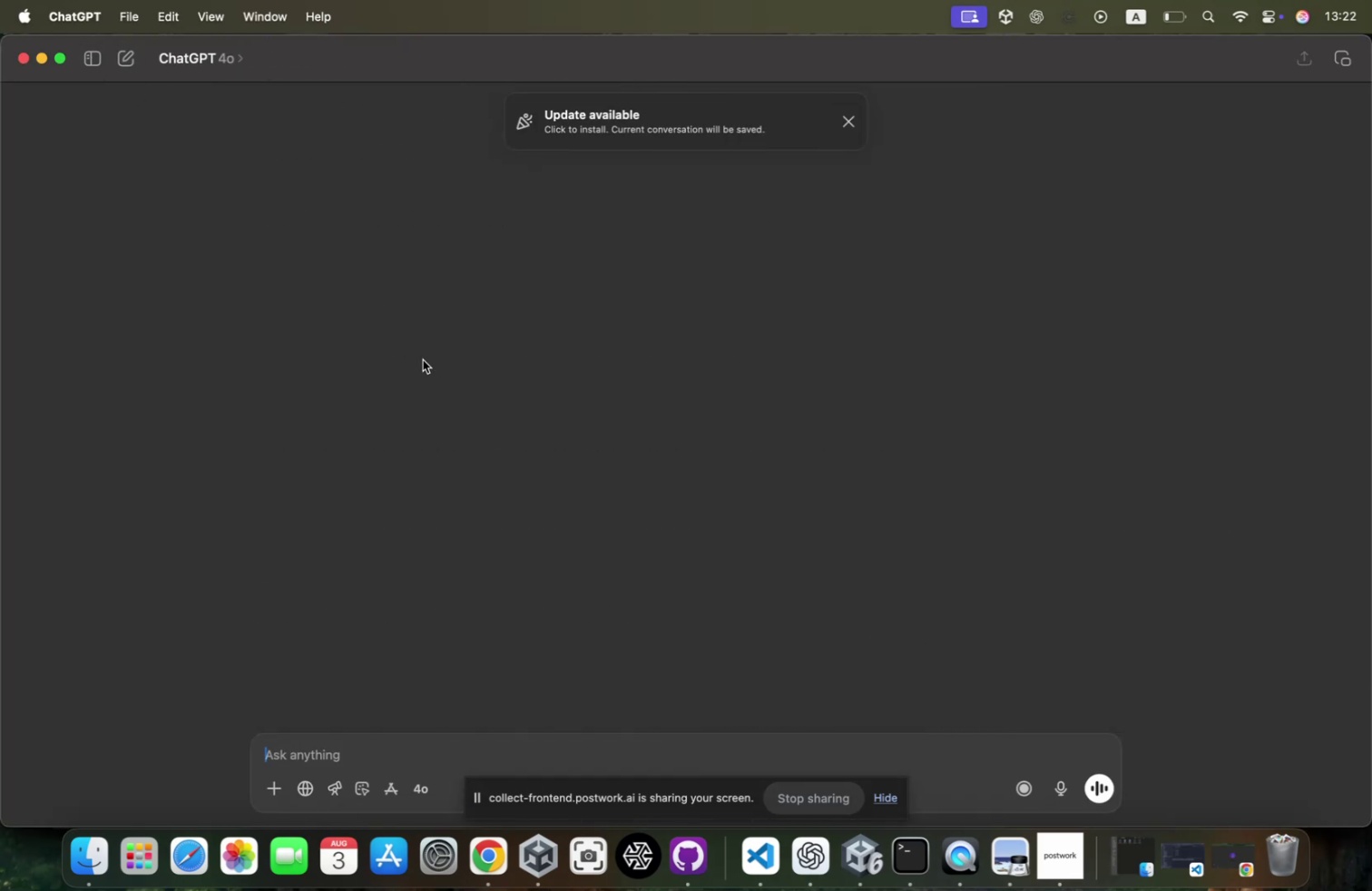 
hold_key(key=CommandLeft, duration=0.96)
 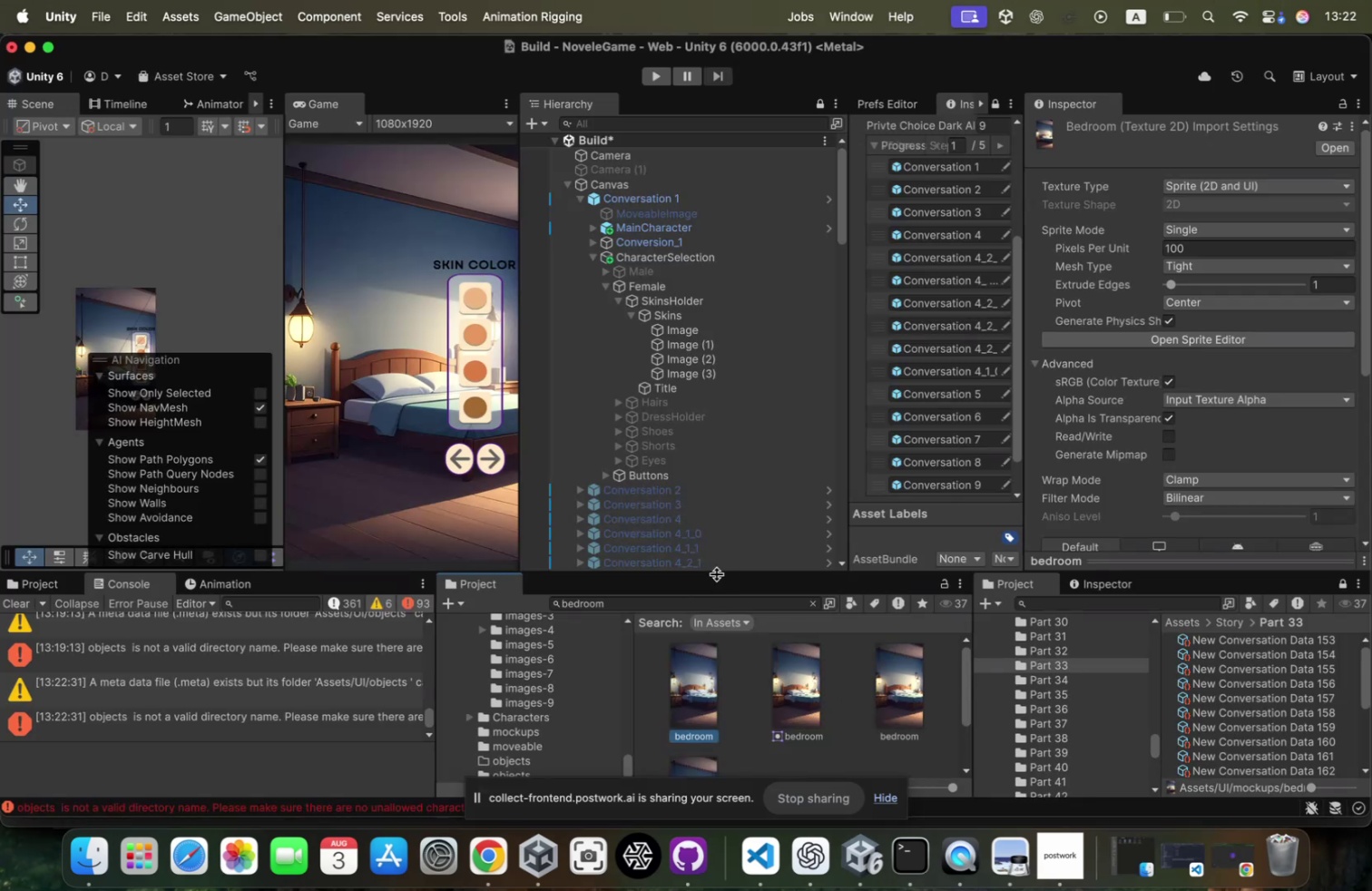 
hold_key(key=Tab, duration=0.51)
 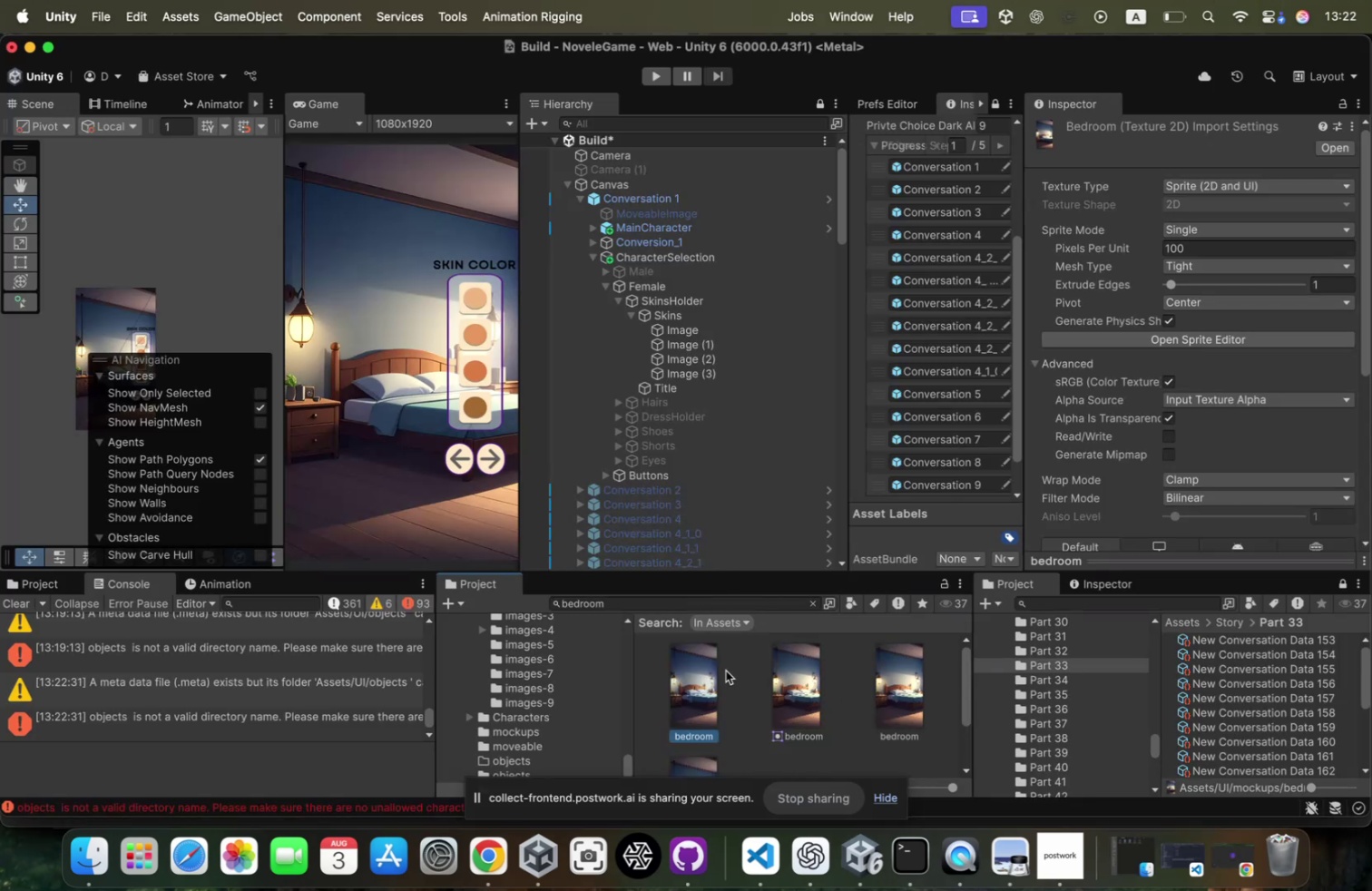 
left_click_drag(start_coordinate=[706, 669], to_coordinate=[726, 692])
 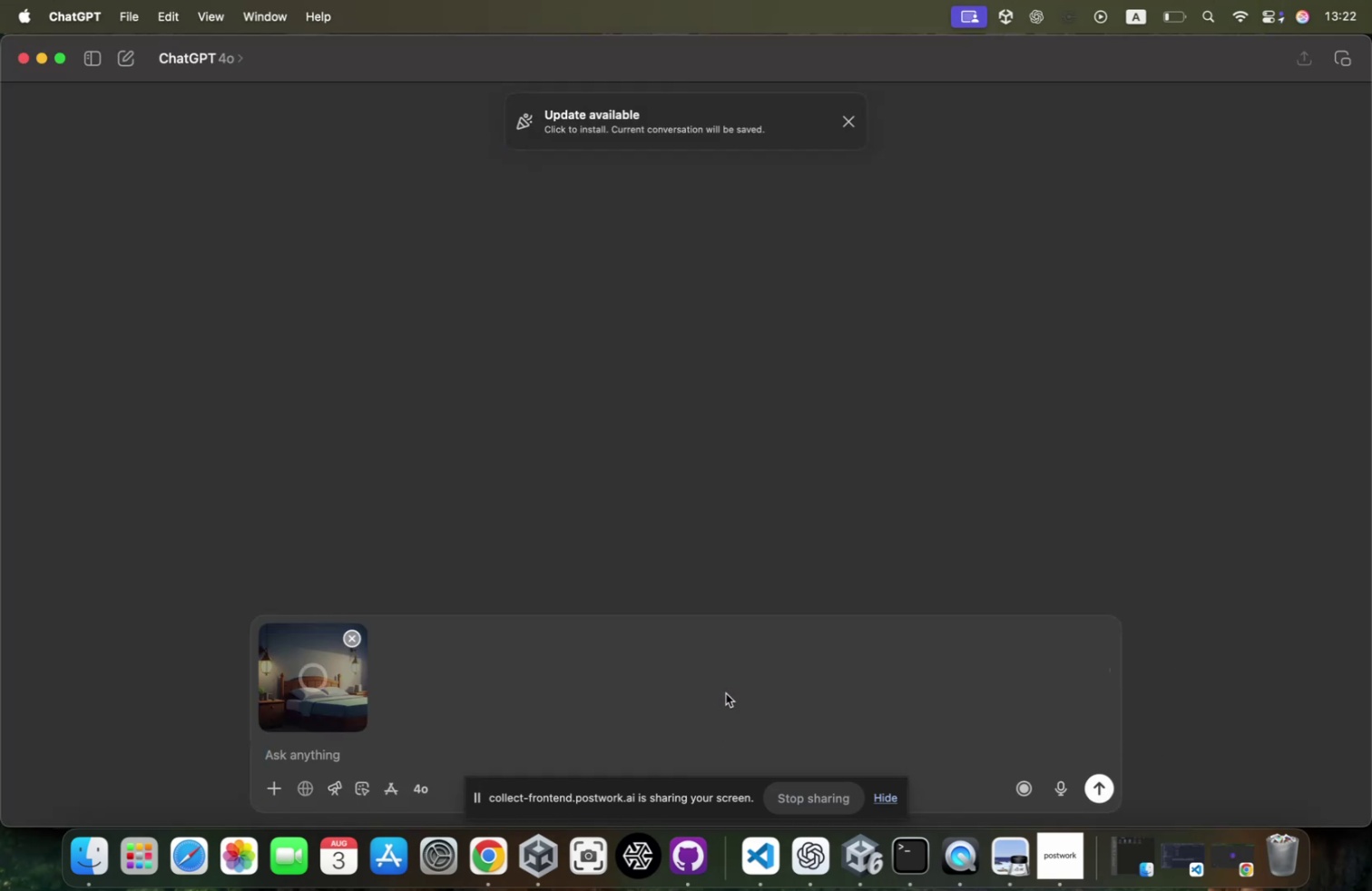 
key(Meta+CommandLeft)
 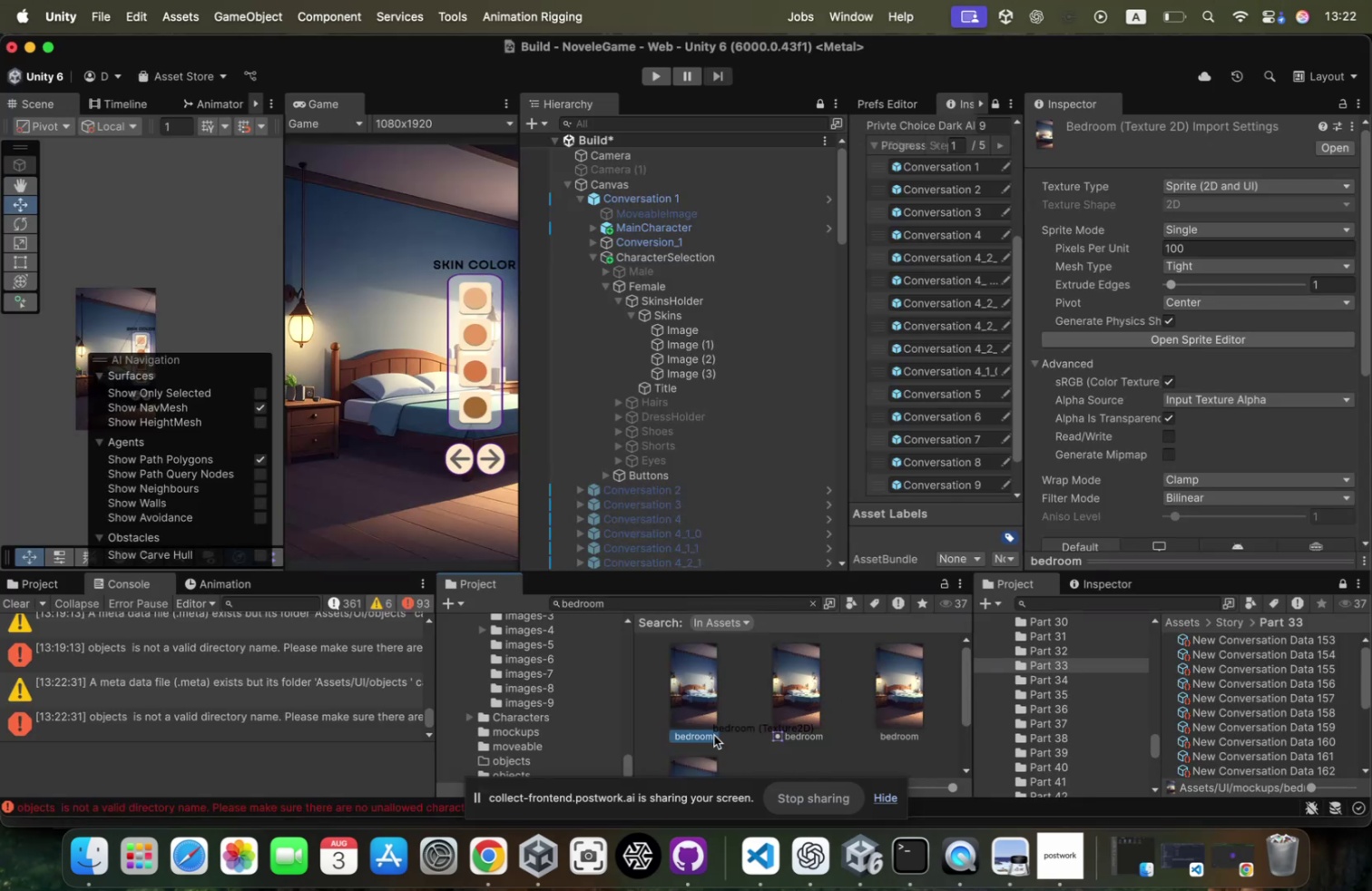 
key(Meta+Tab)
 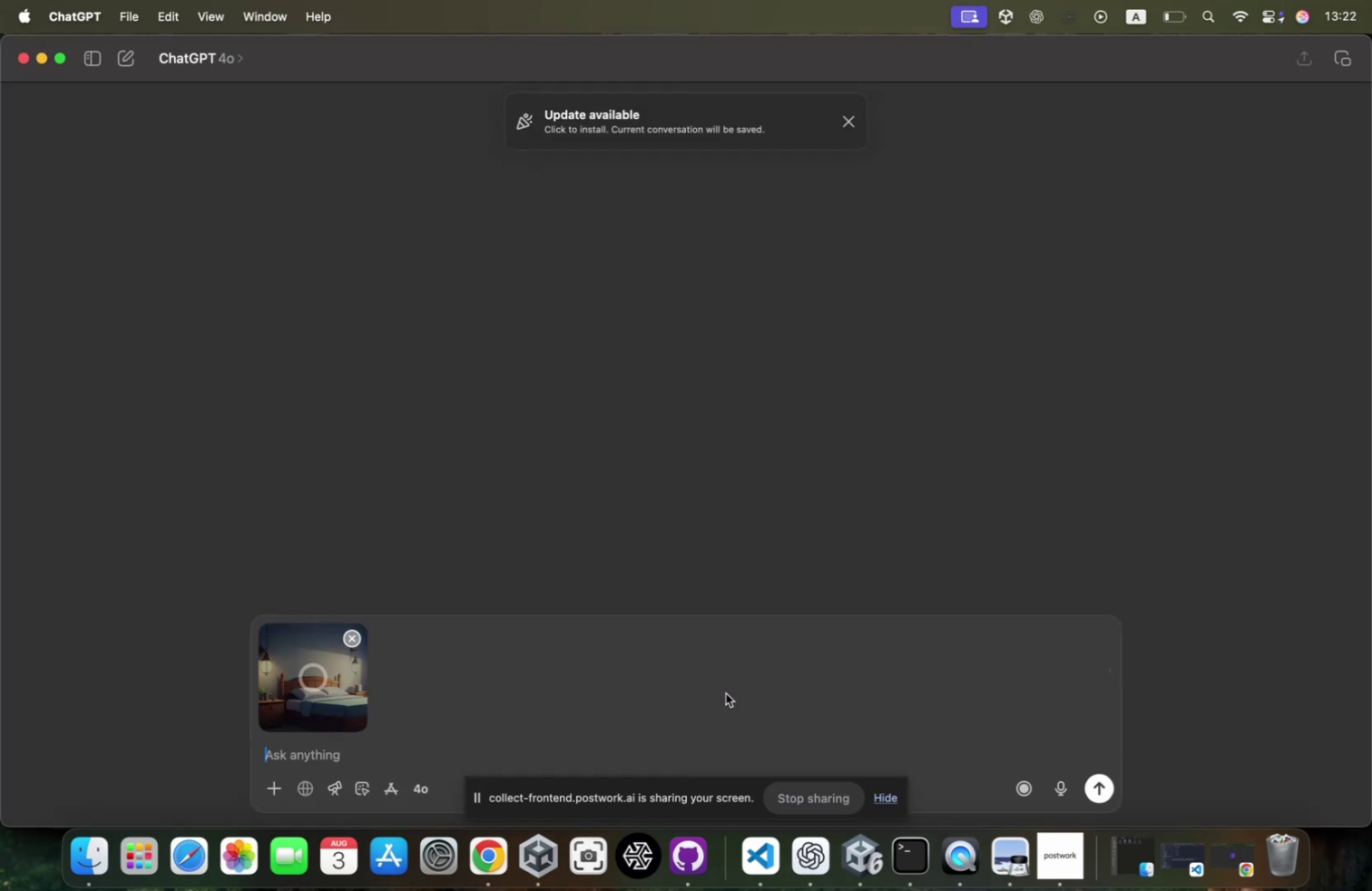 
type(mozes mi napraviti 3 varijacije ove sobe )
key(Backspace)
key(Backspace)
key(Backspace)
type(be da s)
key(Backspace)
type(je krevet )
 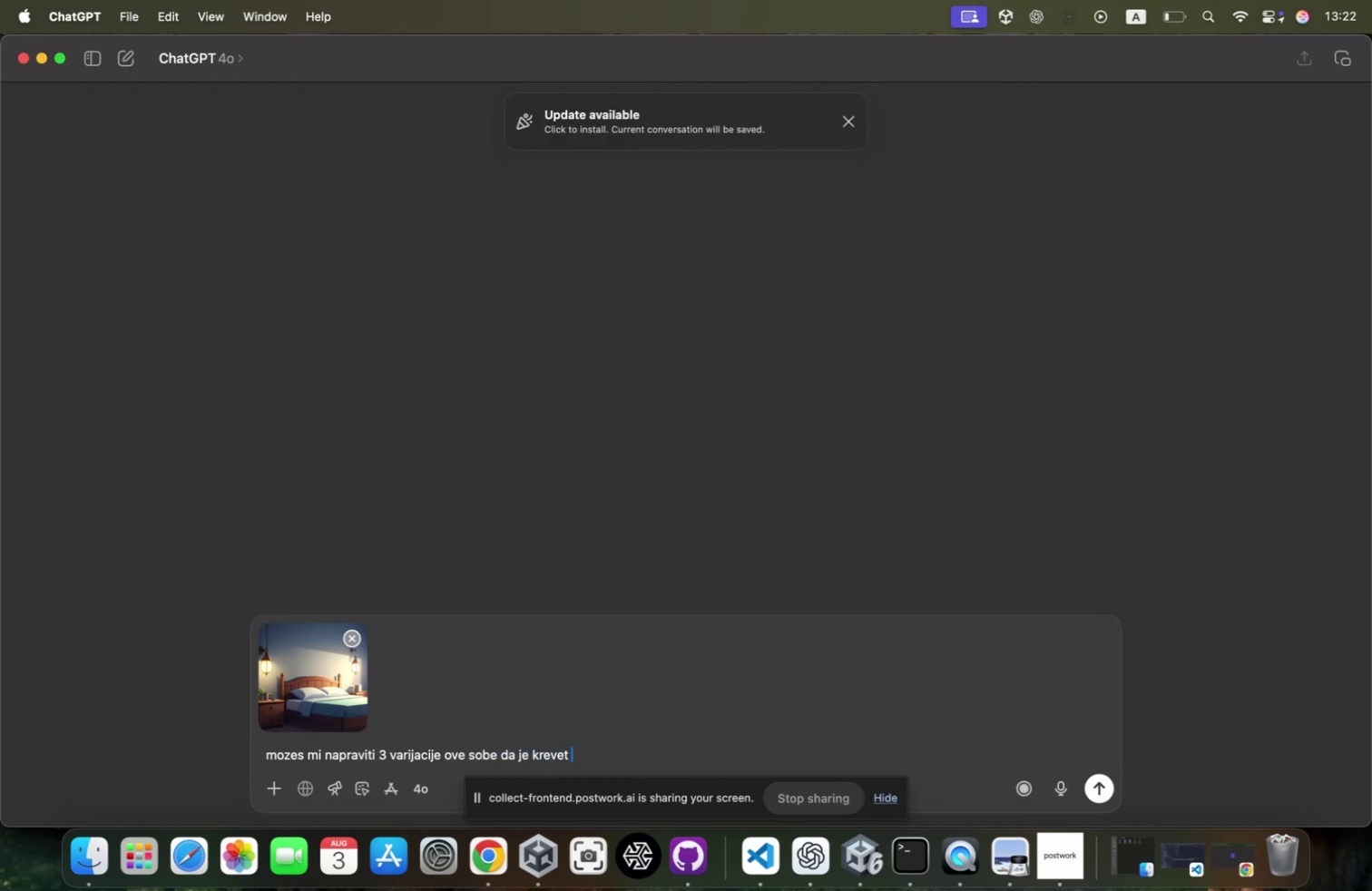 
key(Meta+CommandLeft)
 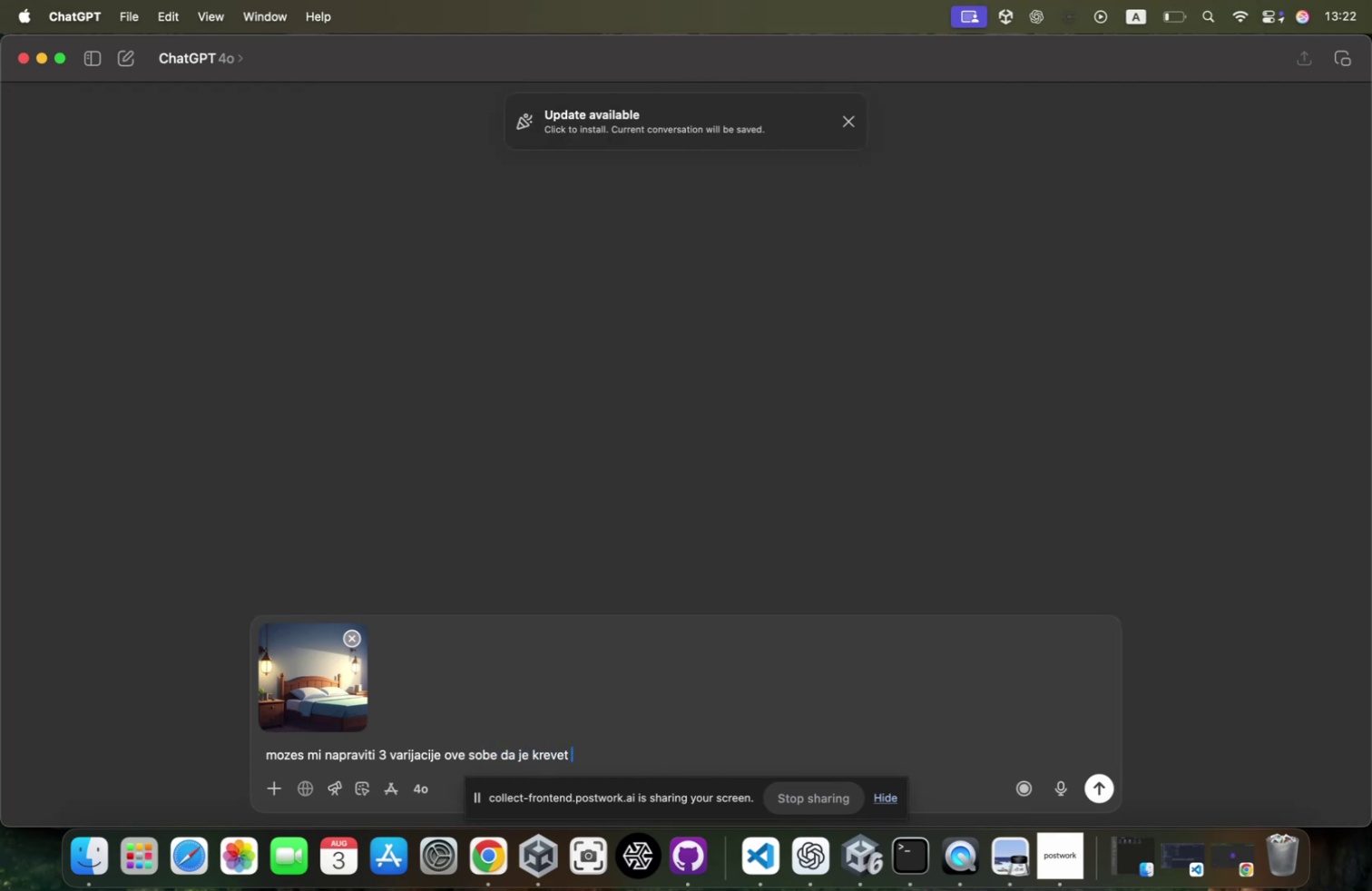 
type(zamijenjen)
key(Backspace)
key(Backspace)
key(Backspace)
key(Backspace)
key(Backspace)
key(Backspace)
key(Backspace)
key(Backspace)
key(Backspace)
key(Backspace)
type(posteljina zamijenjan)
key(Backspace)
type(ena )
key(Backspace)
key(Backspace)
key(Backspace)
key(Backspace)
type(na )
 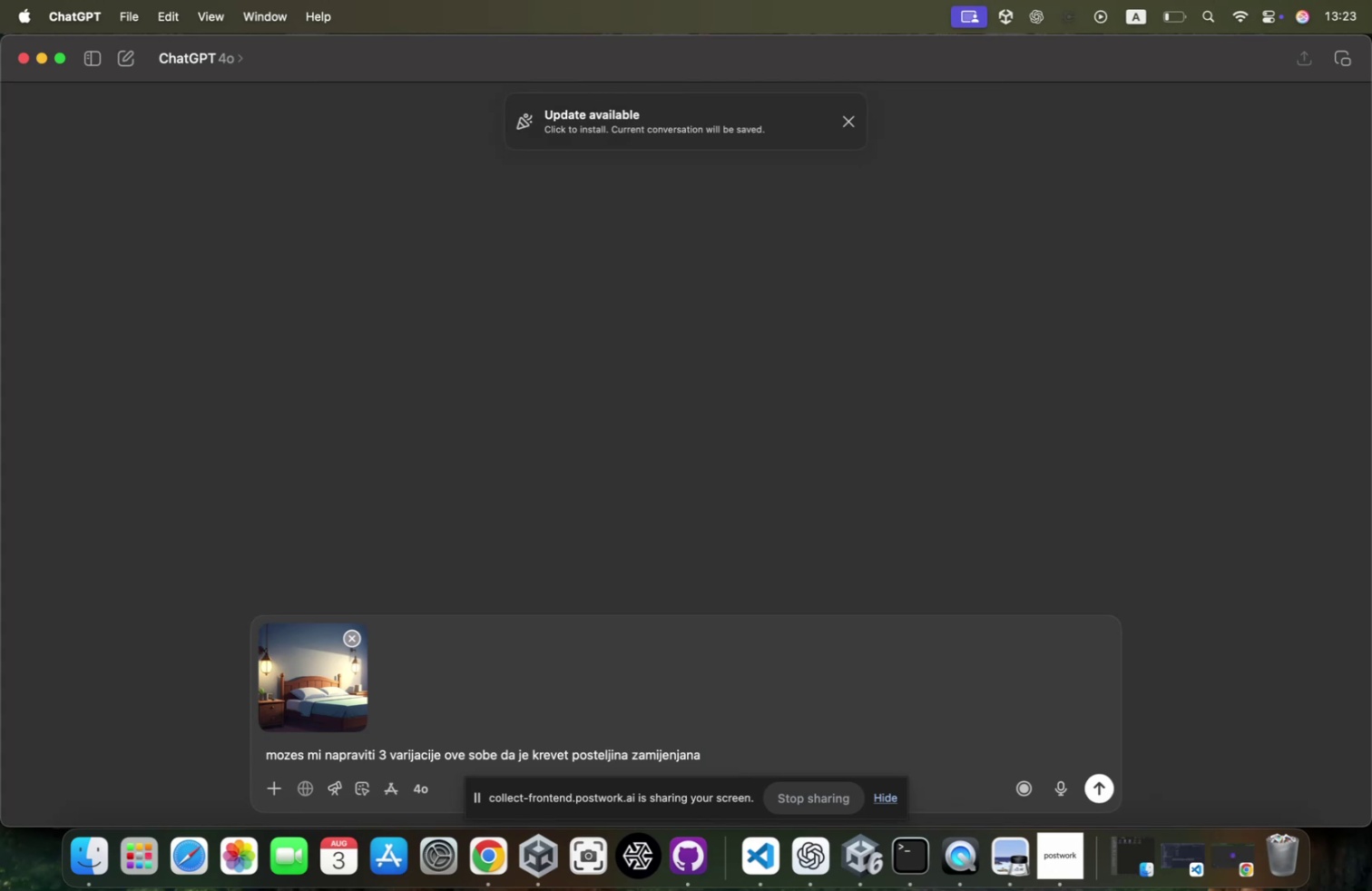 
wait(6.49)
 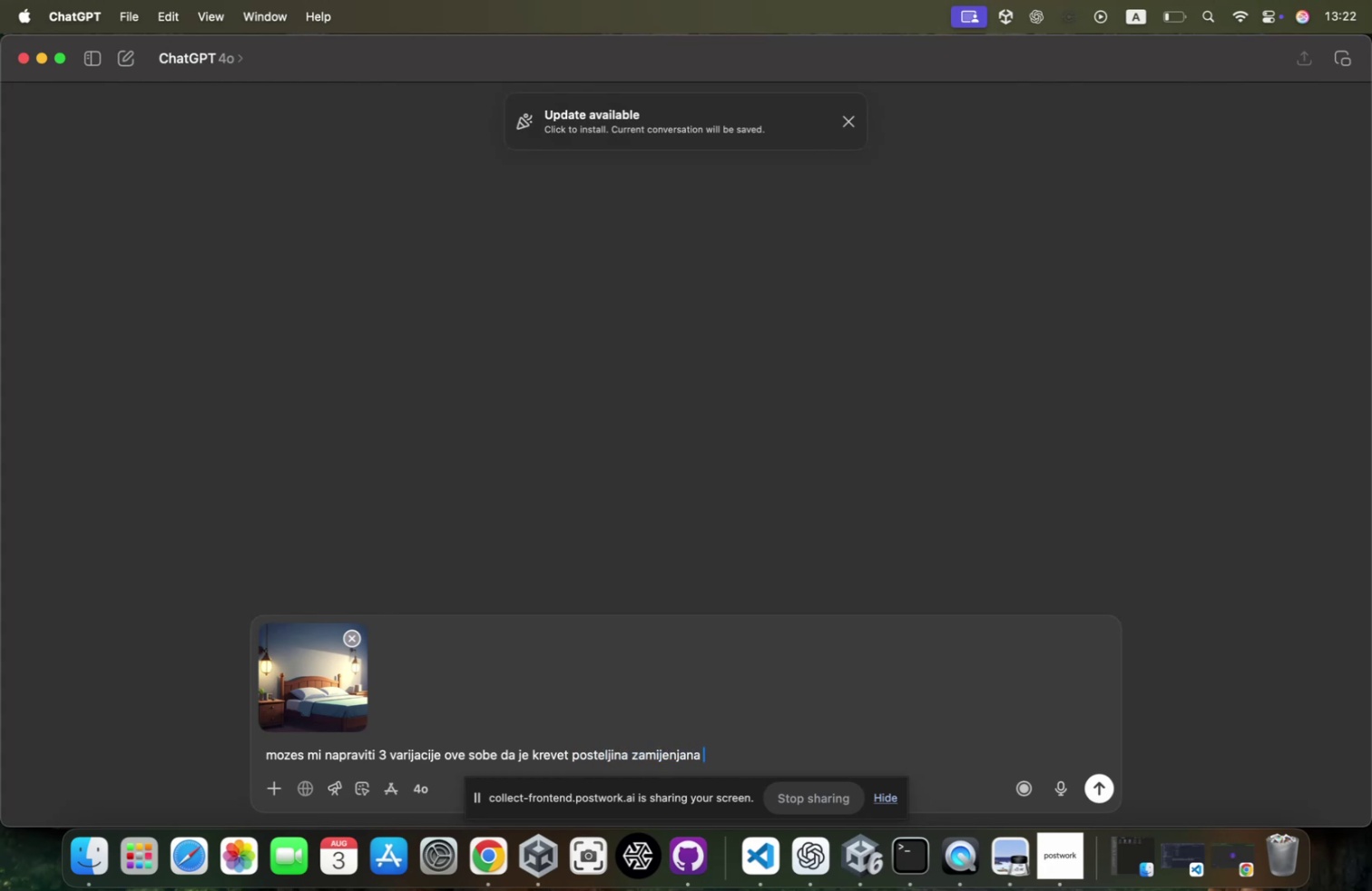 
type(treba biti )
key(Backspace)
key(Backspace)
key(Backspace)
key(Backspace)
key(Backspace)
key(Backspace)
key(Backspace)
key(Backspace)
key(Backspace)
key(Backspace)
type(=)
key(Backspace)
key(Backspace)
type(posalji mi prvu da vidim)
 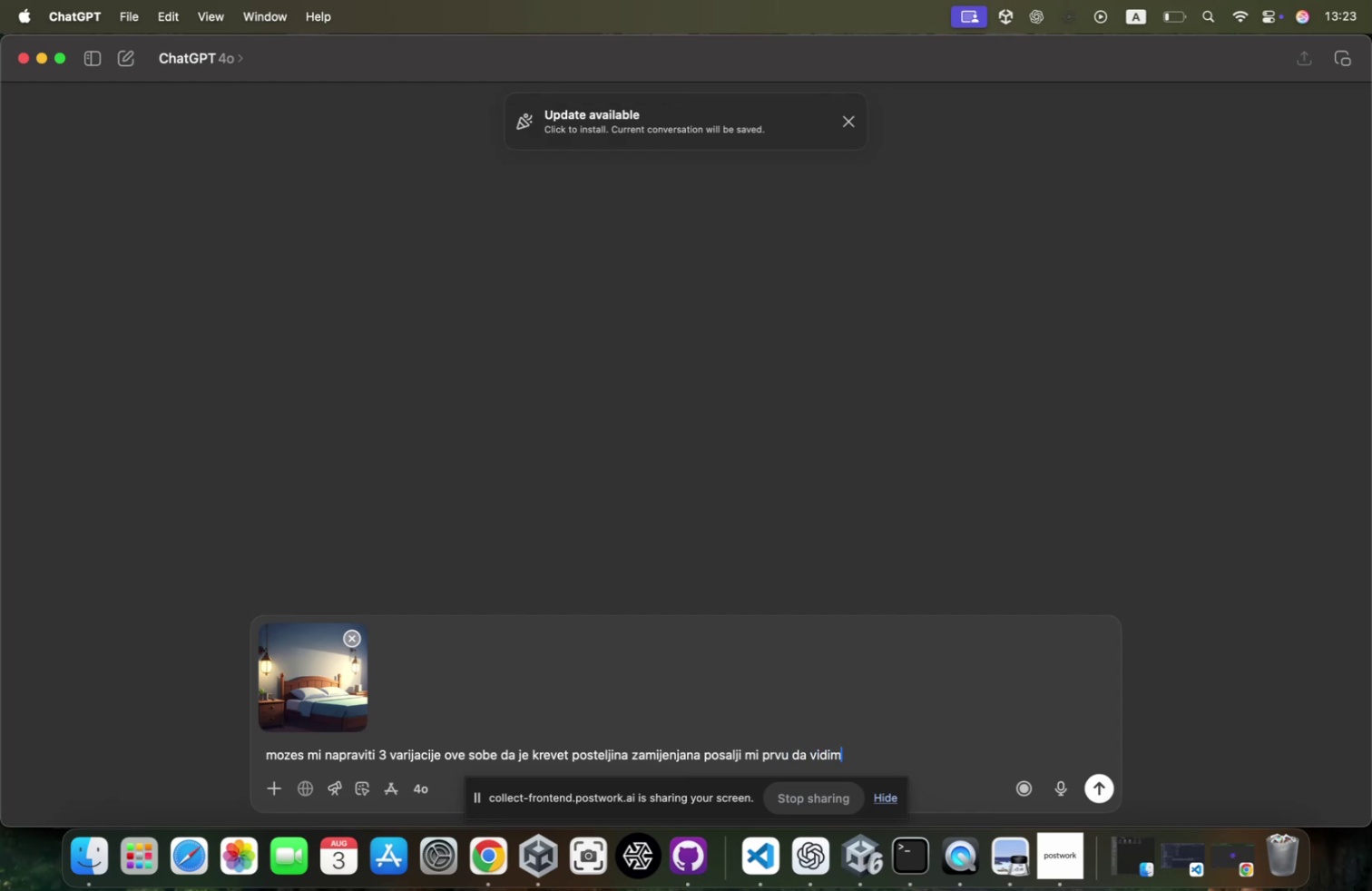 
key(Enter)
 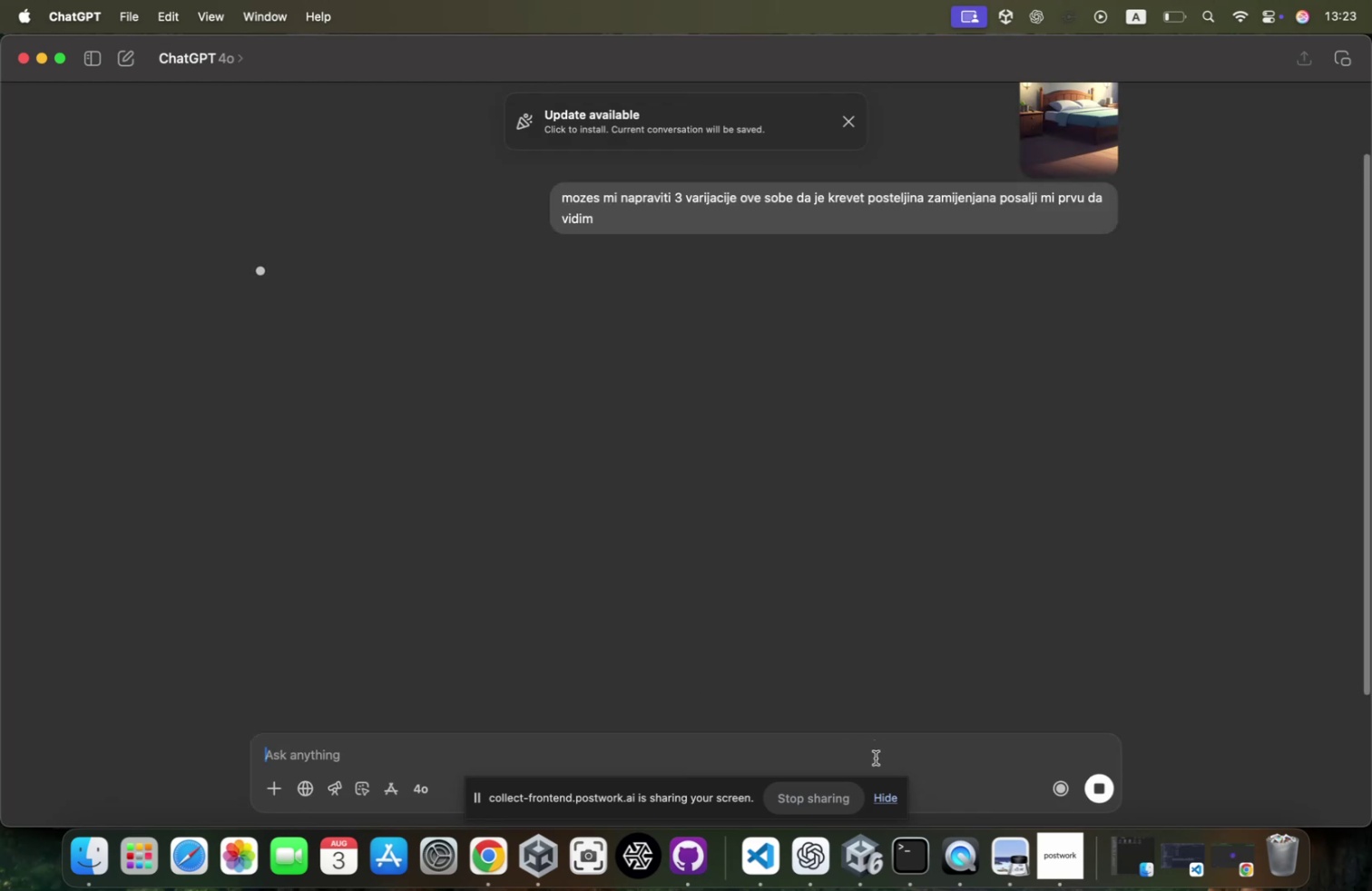 
left_click([885, 793])
 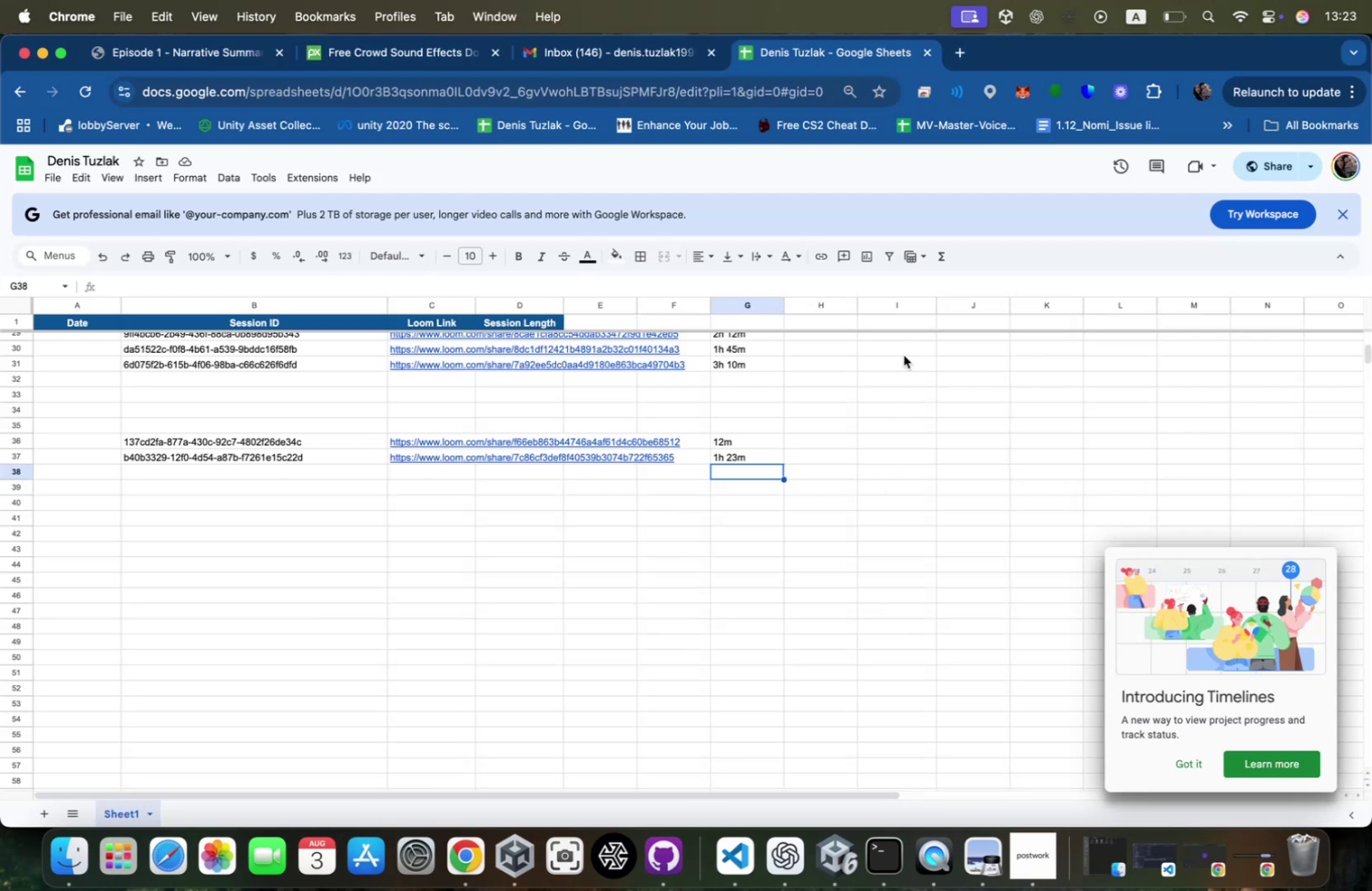 
key(Meta+CommandLeft)
 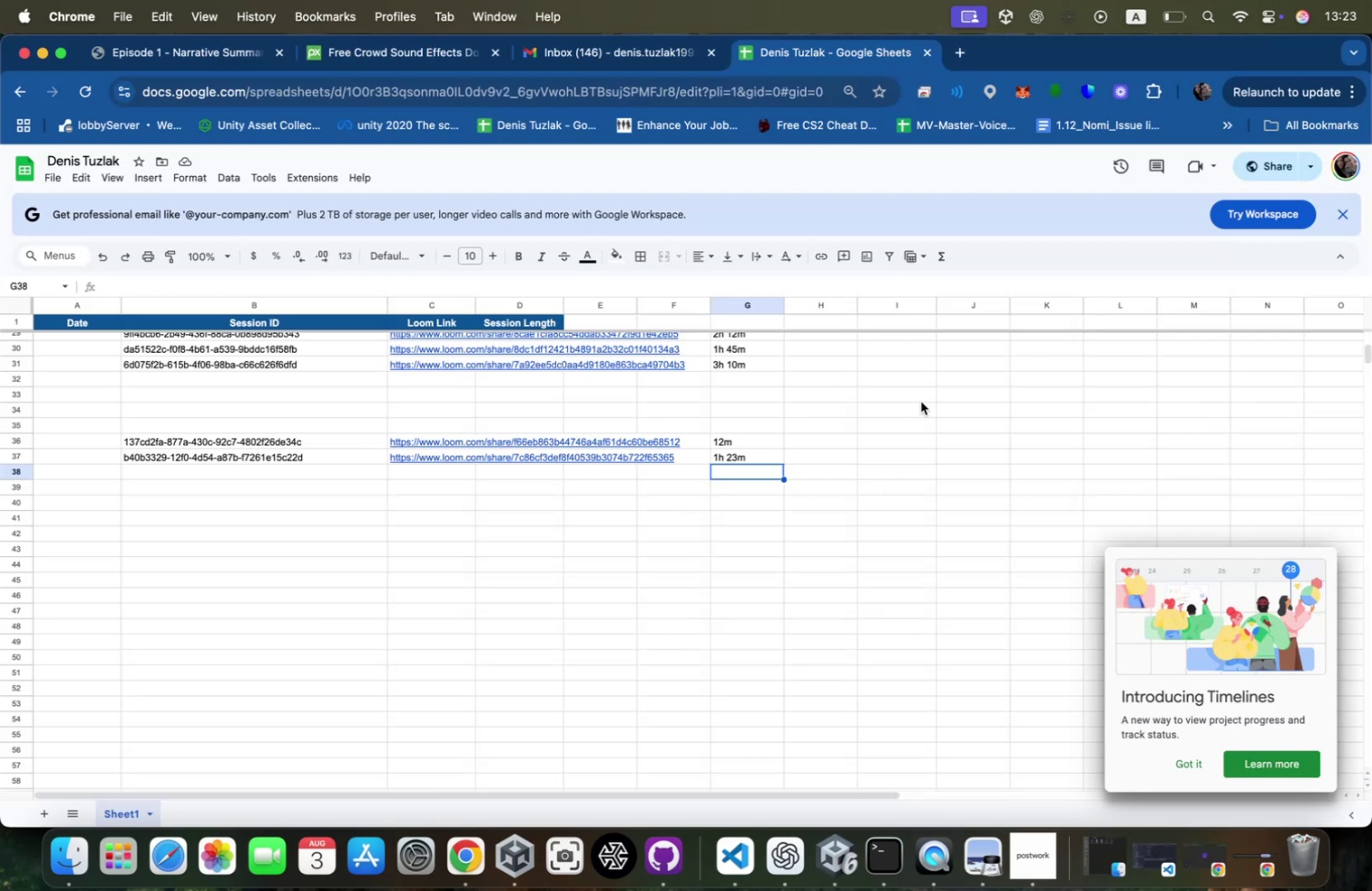 
key(Meta+Tab)
 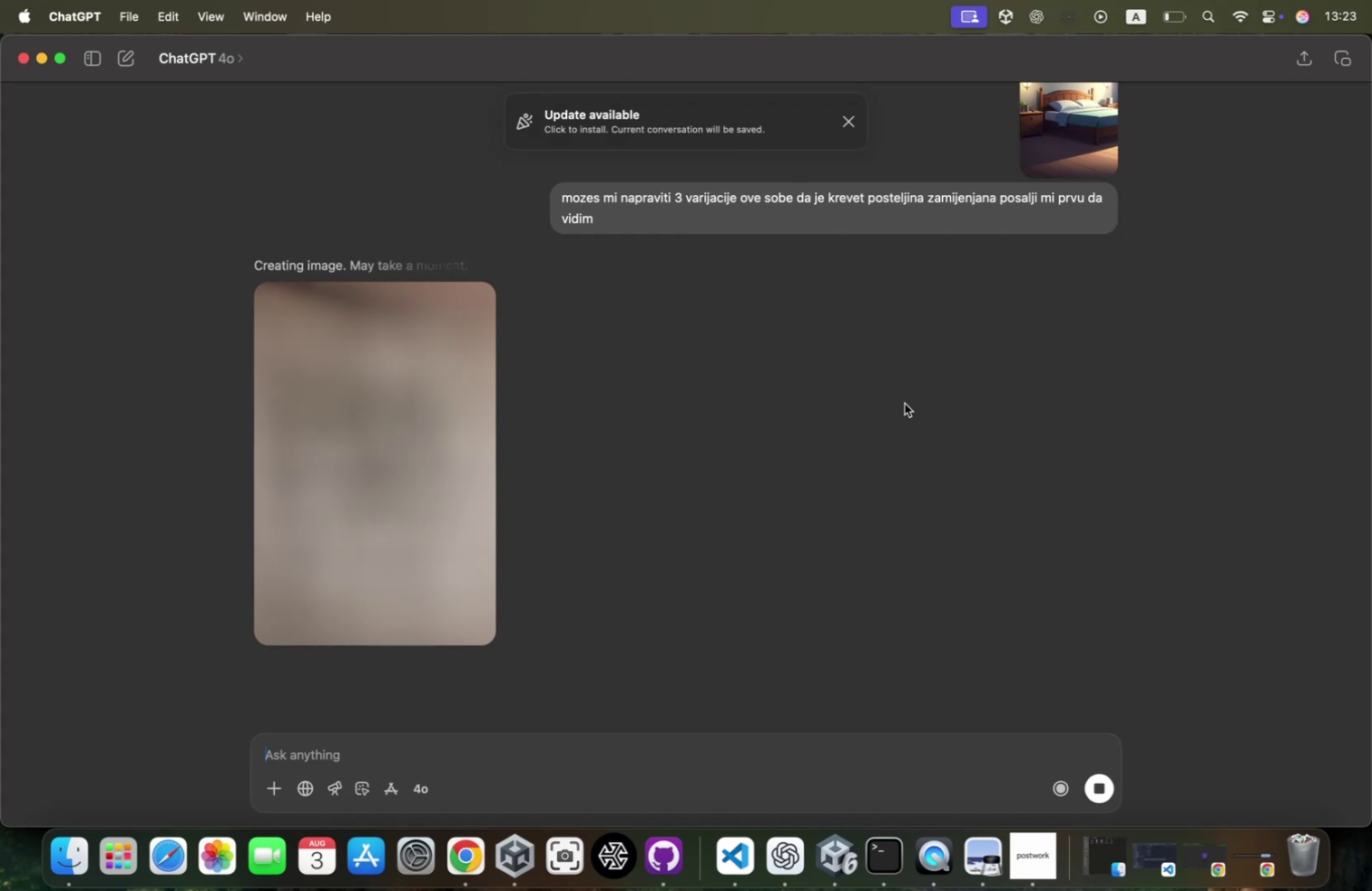 
wait(36.64)
 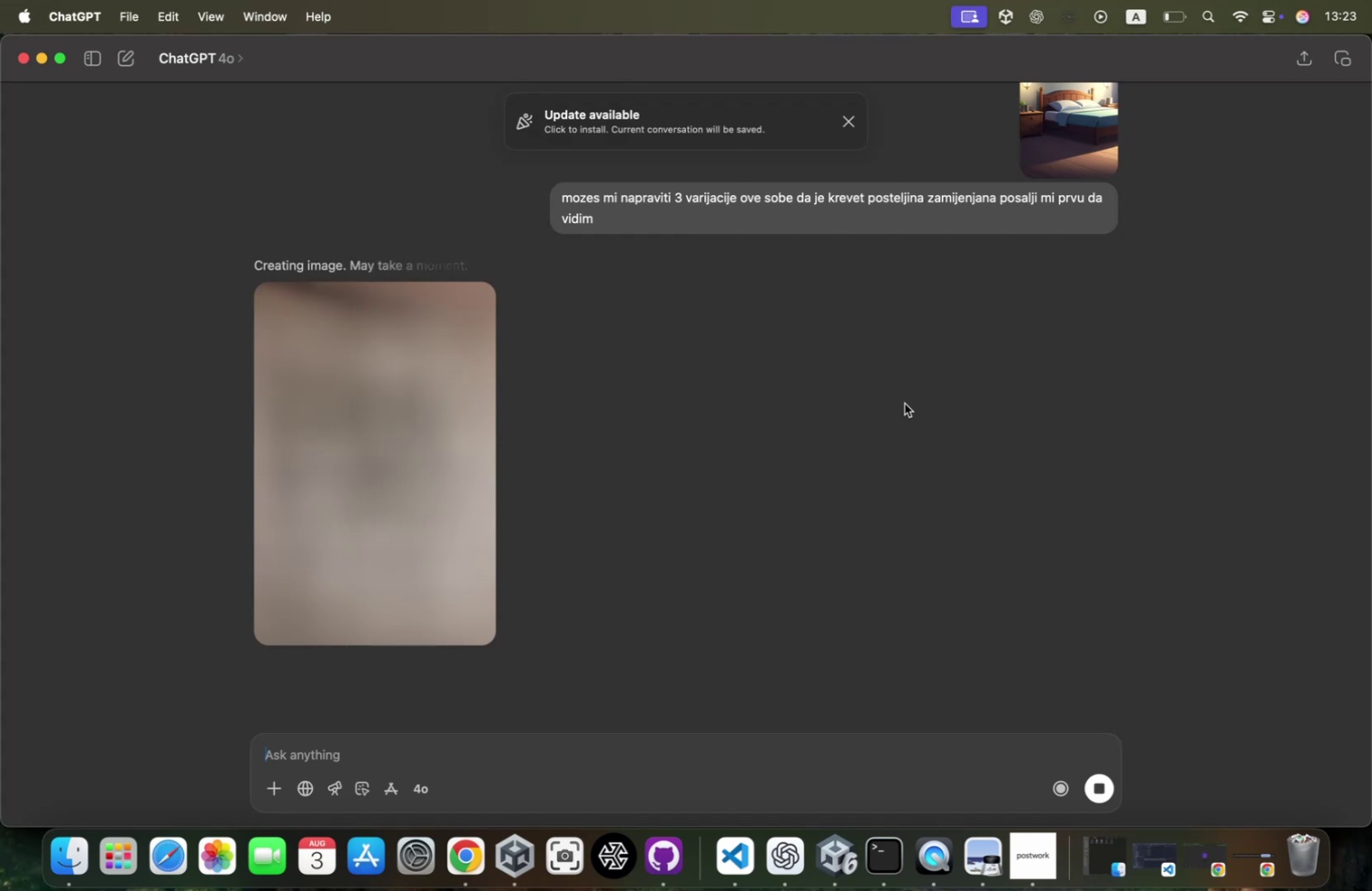 
left_click([1091, 157])
 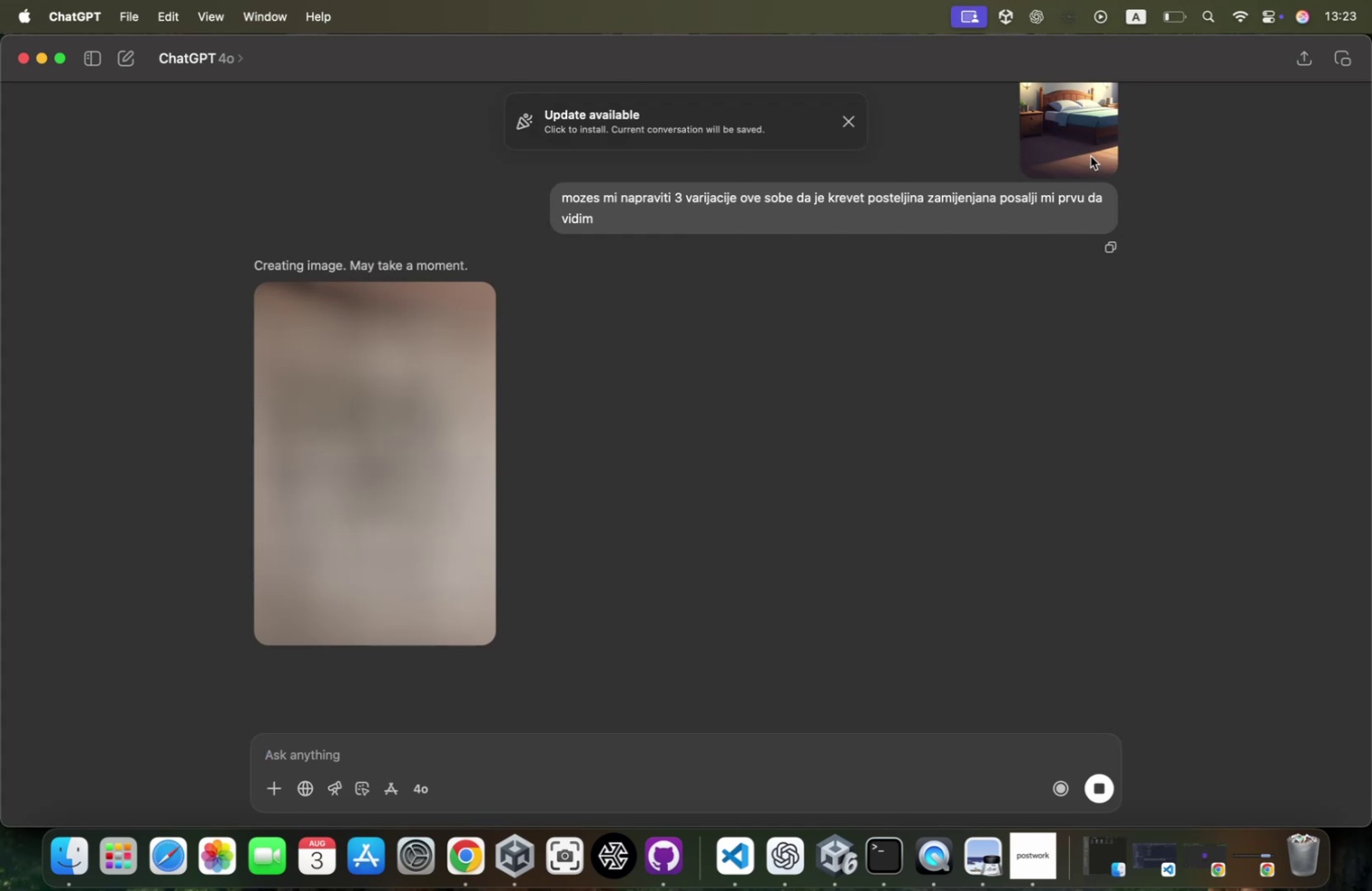 
scroll: coordinate [1088, 153], scroll_direction: up, amount: 8.0
 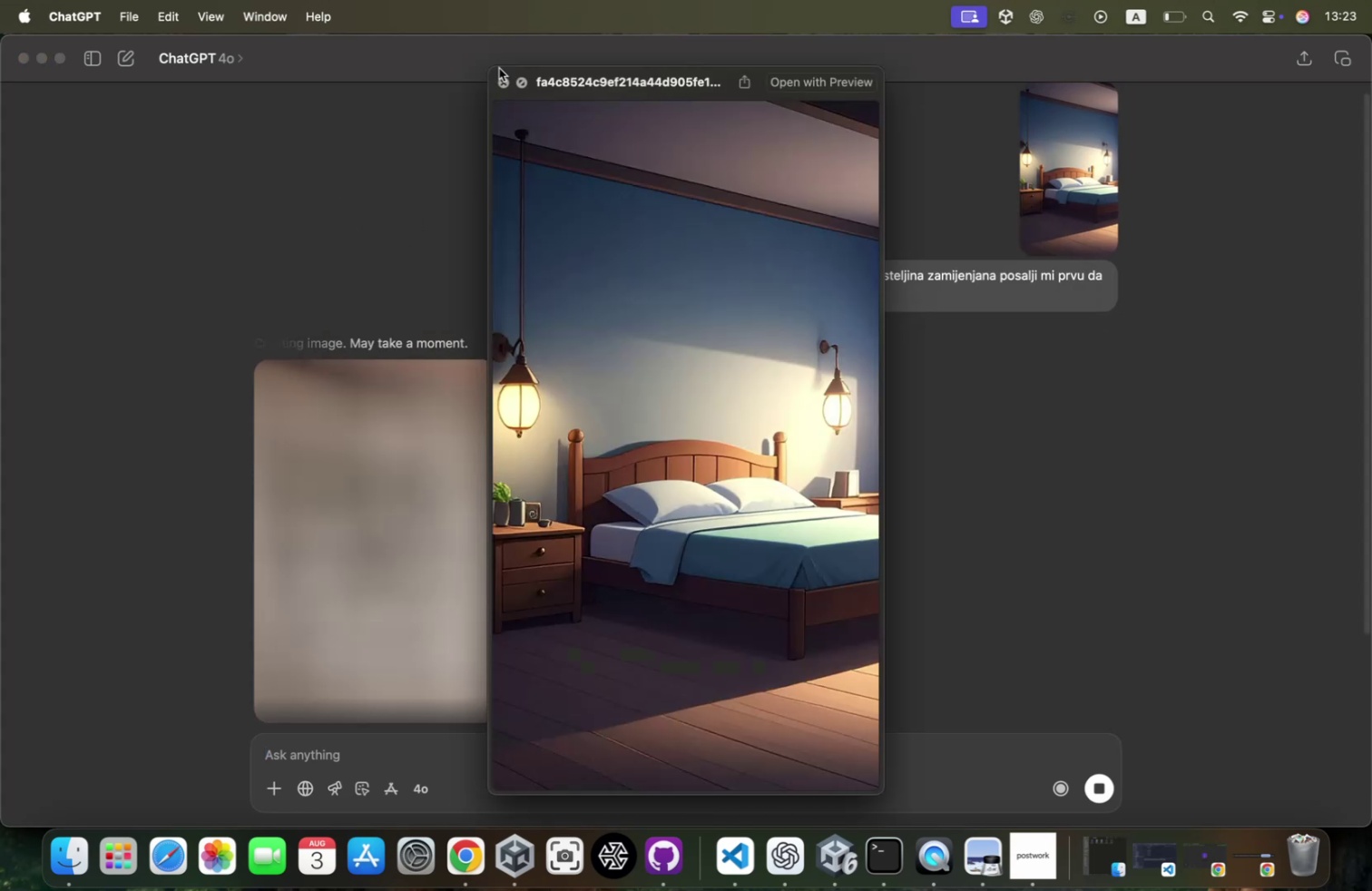 
left_click([505, 79])
 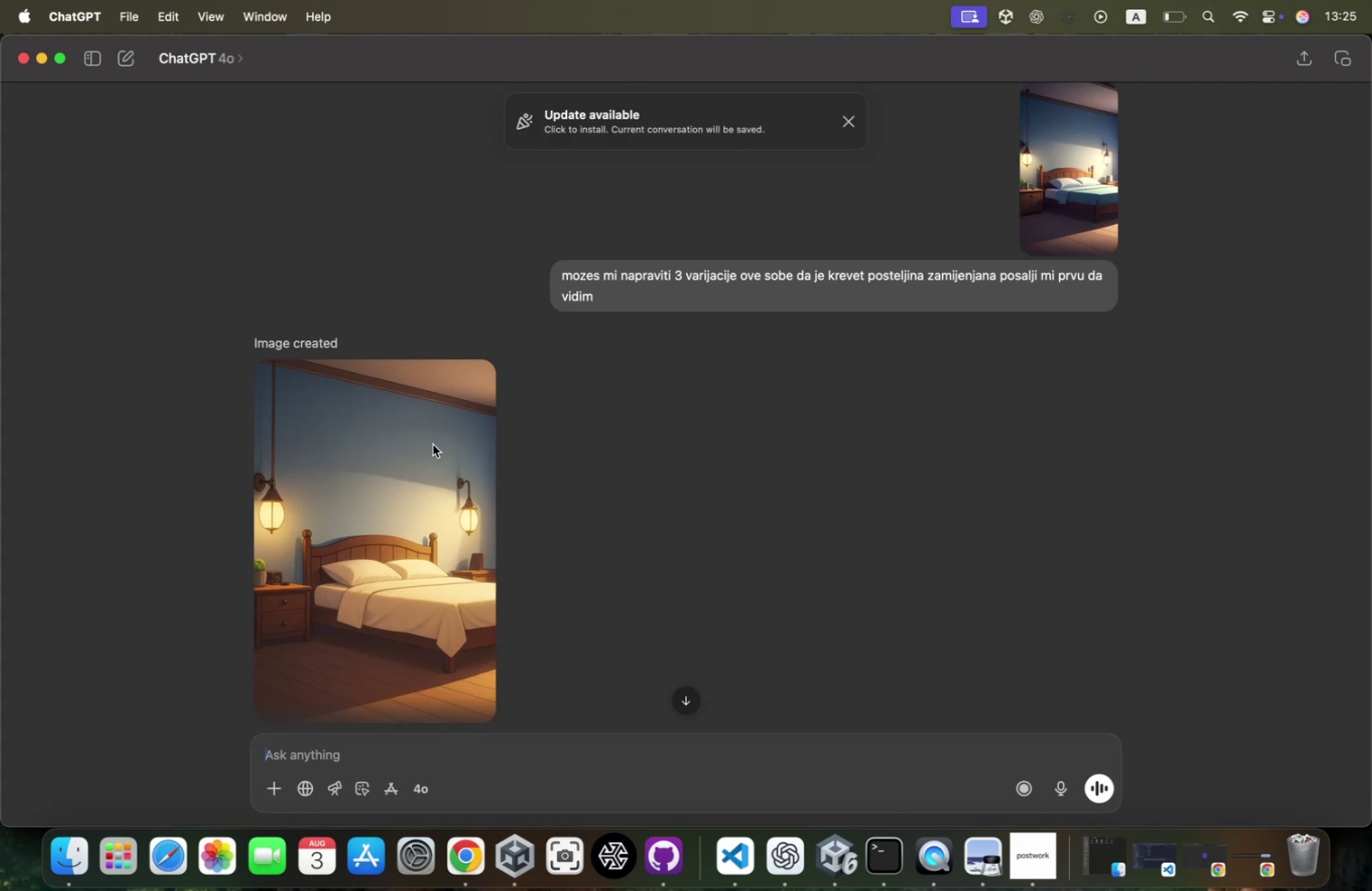 
wait(83.85)
 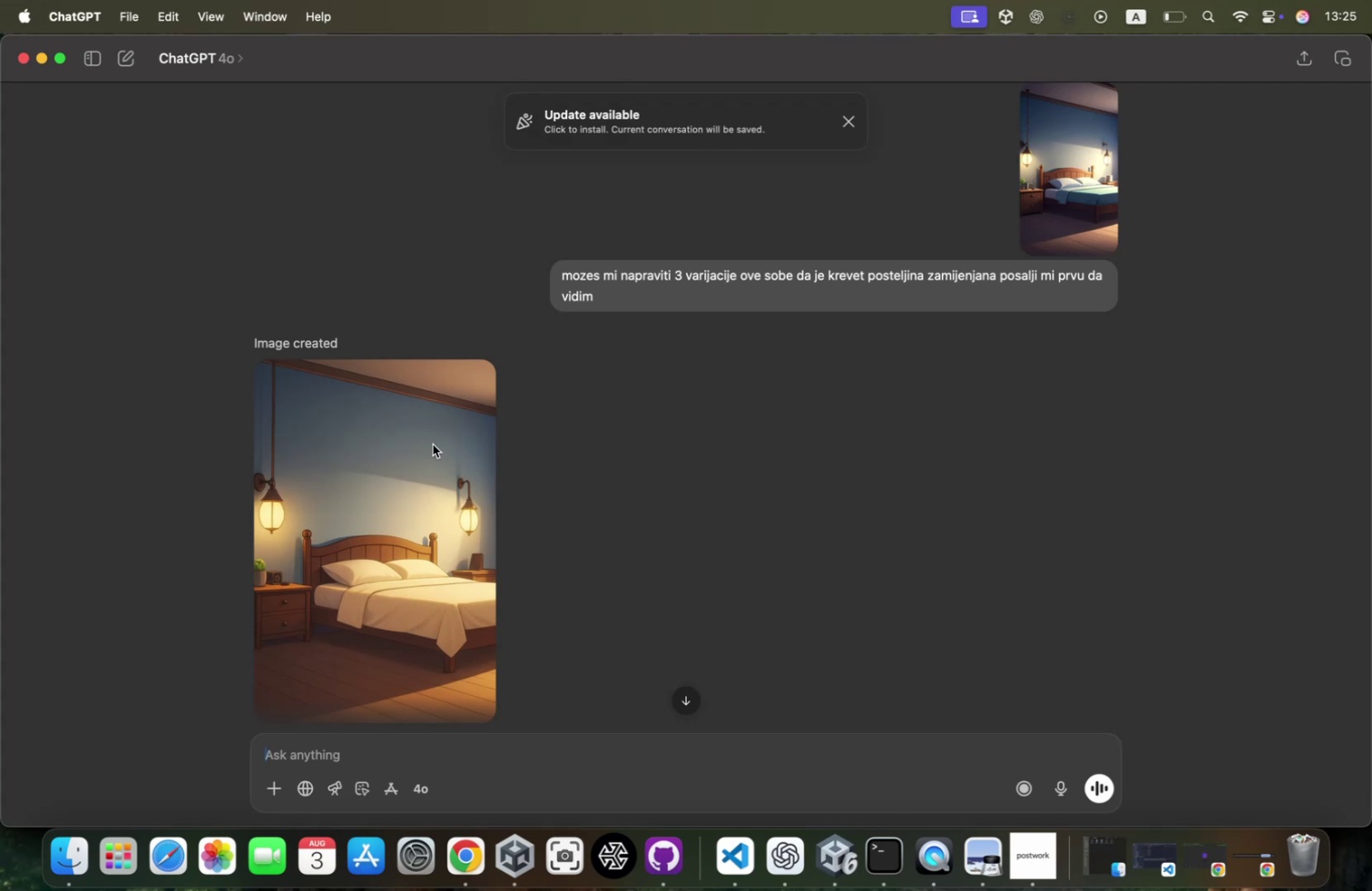 
left_click([493, 749])
 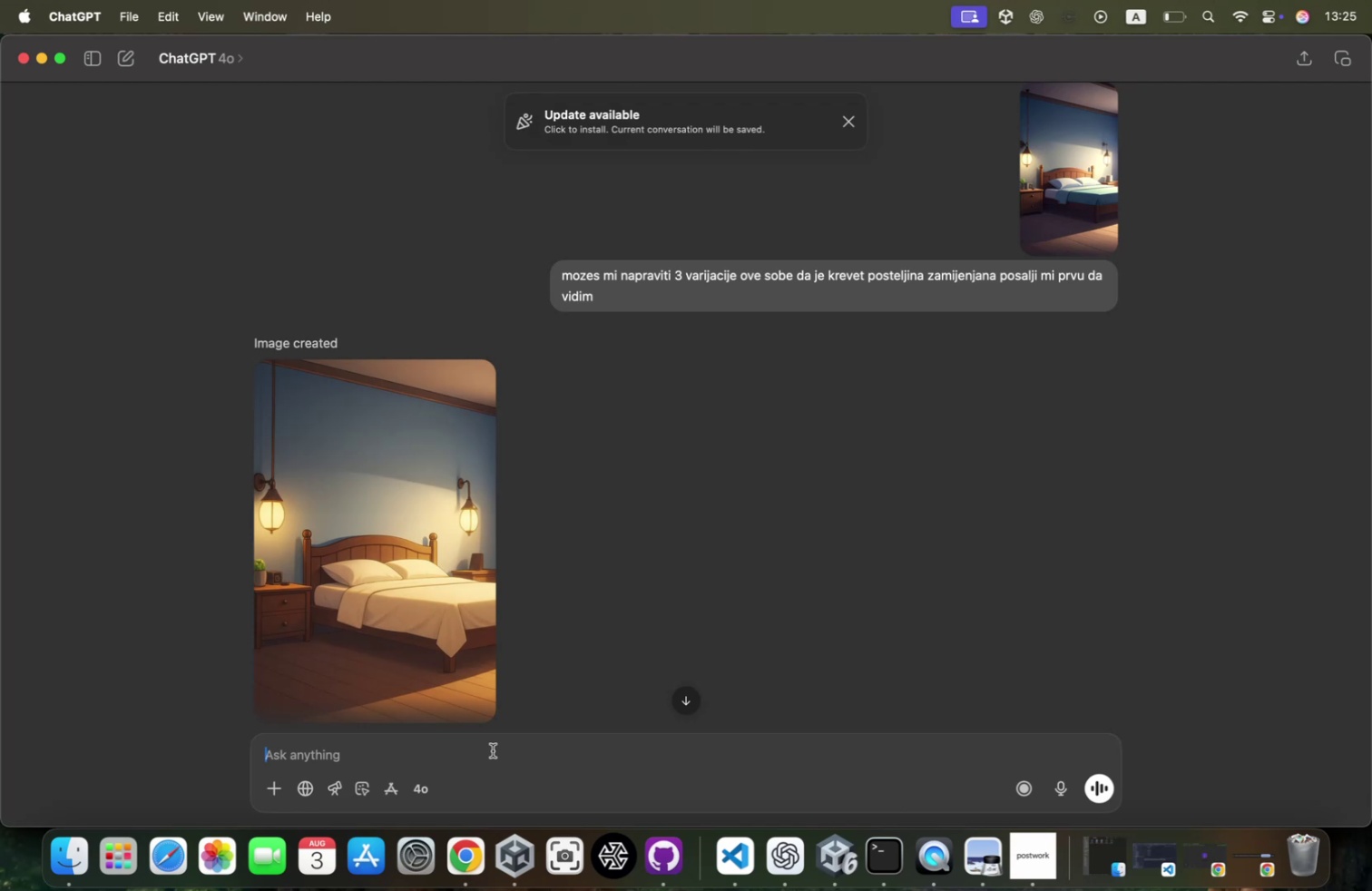 
type(posalji sad icu)
key(Backspace)
key(Backspace)
type(ducu neka bude i)
key(Backspace)
type(unv)
key(Backspace)
type(iverzalna da ne bude niti mi)
key(Backspace)
type(uska niti zensak)
key(Backspace)
key(Backspace)
type(ka)
 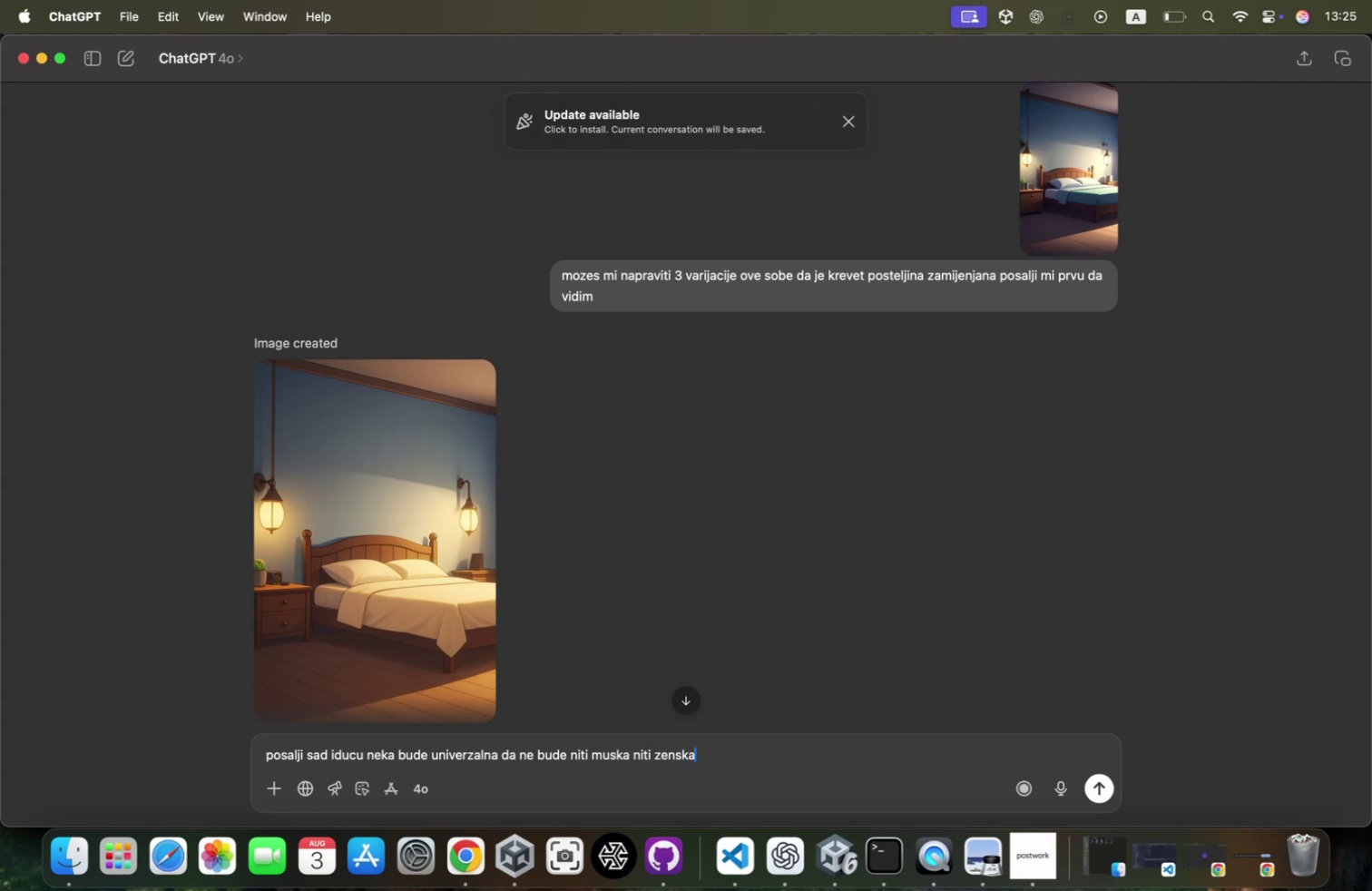 
key(Enter)
 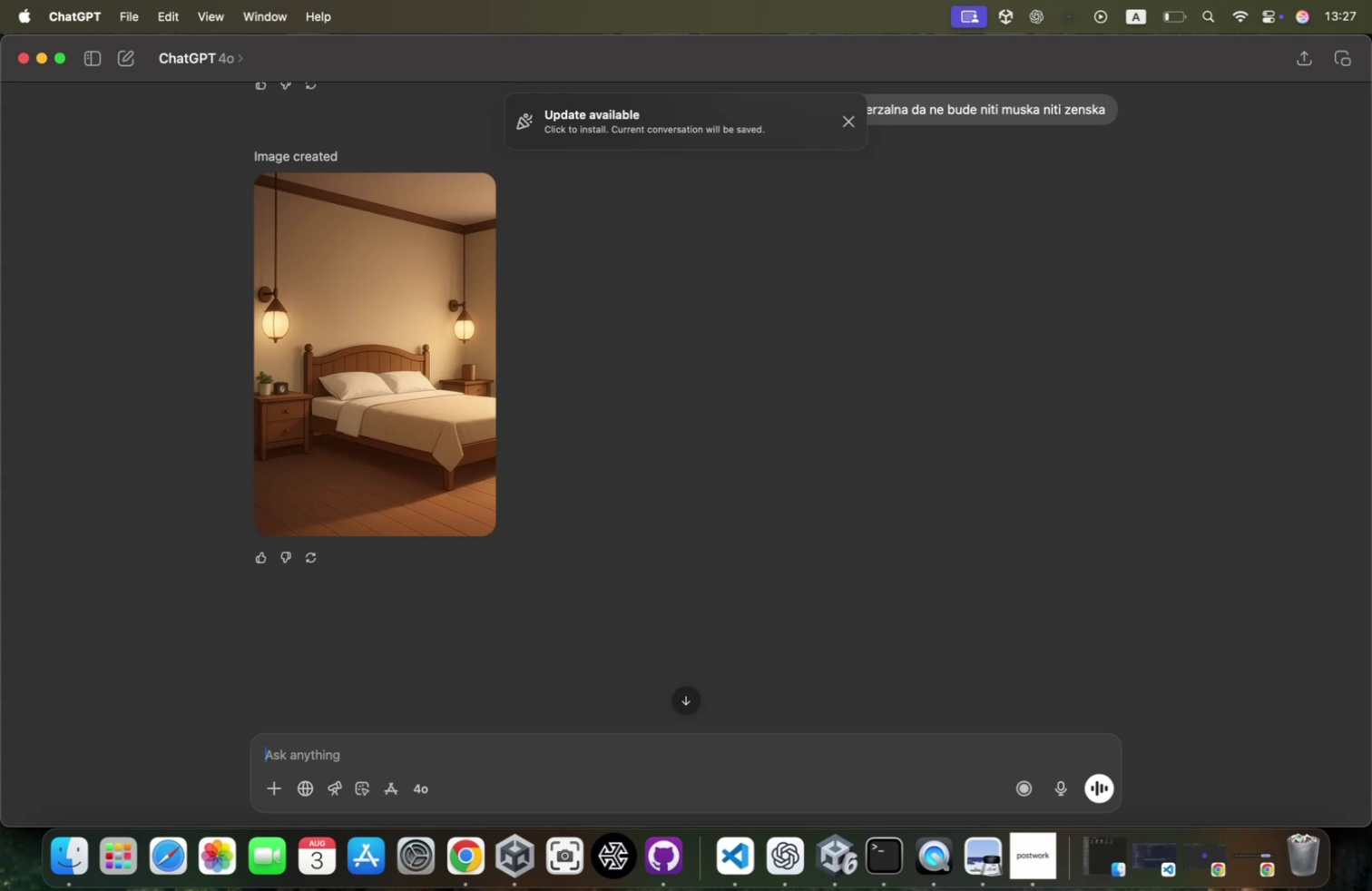 
wait(131.41)
 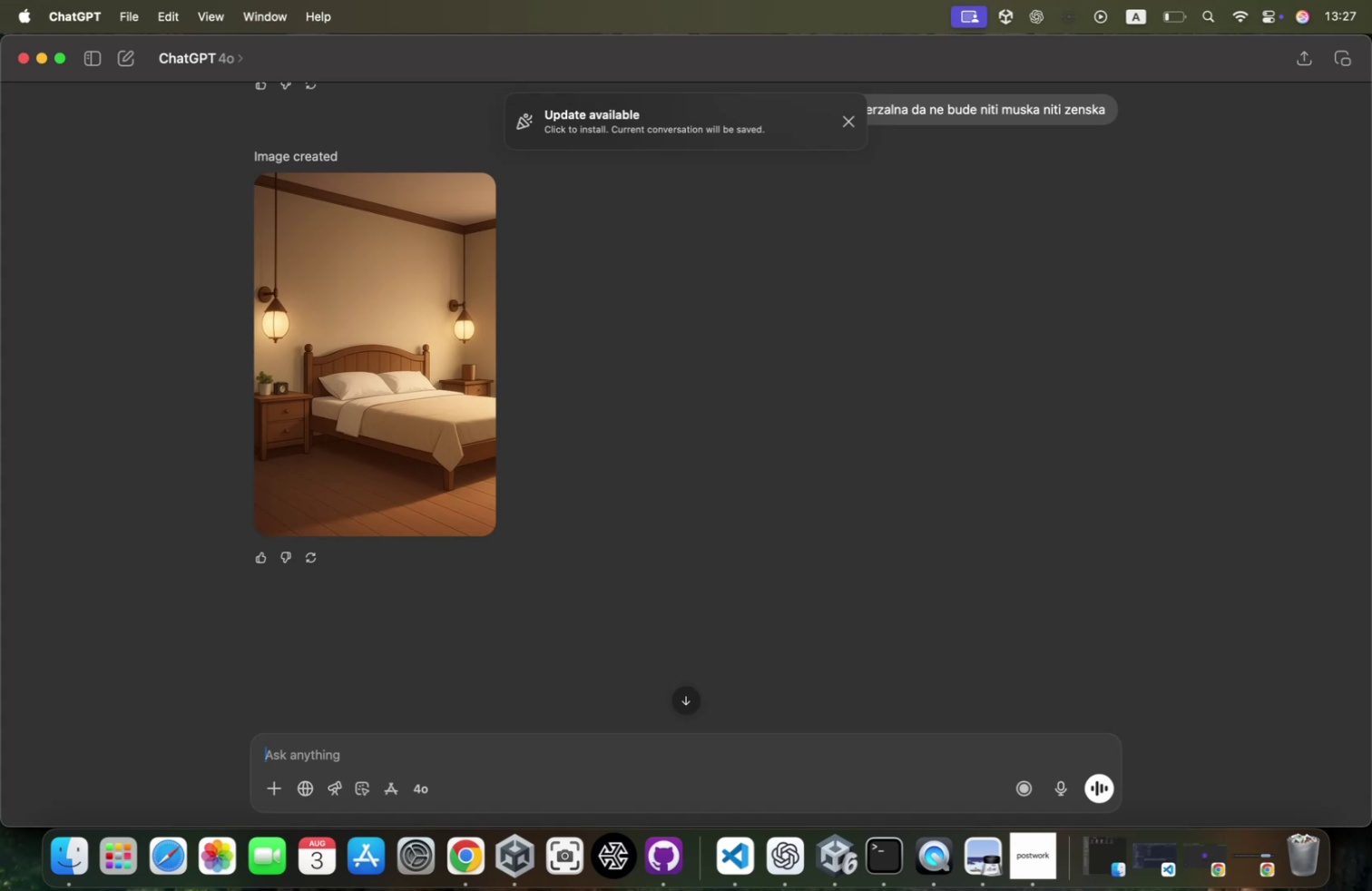 
scroll: coordinate [603, 487], scroll_direction: up, amount: 67.0
 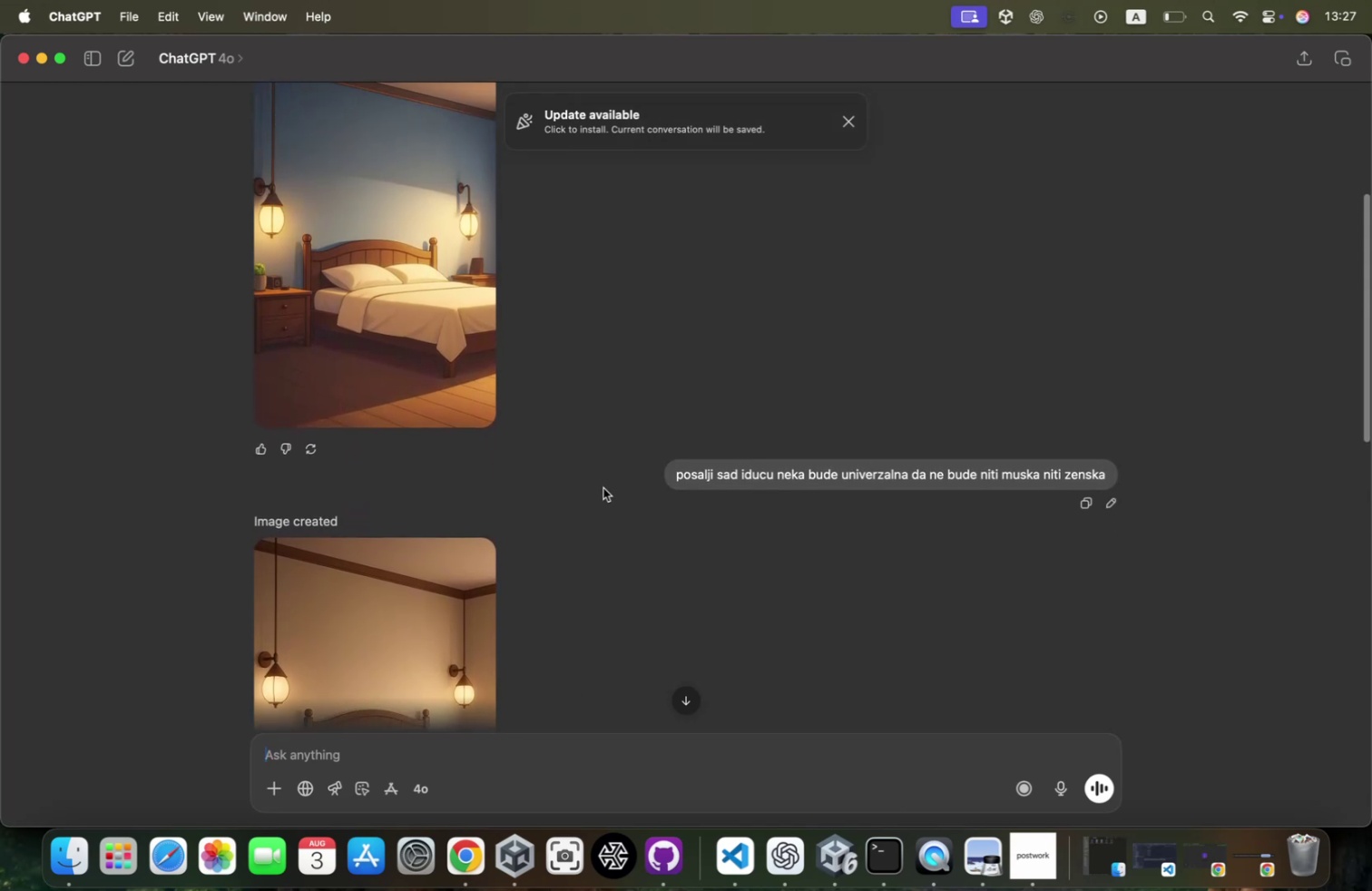 
scroll: coordinate [603, 487], scroll_direction: down, amount: 25.0
 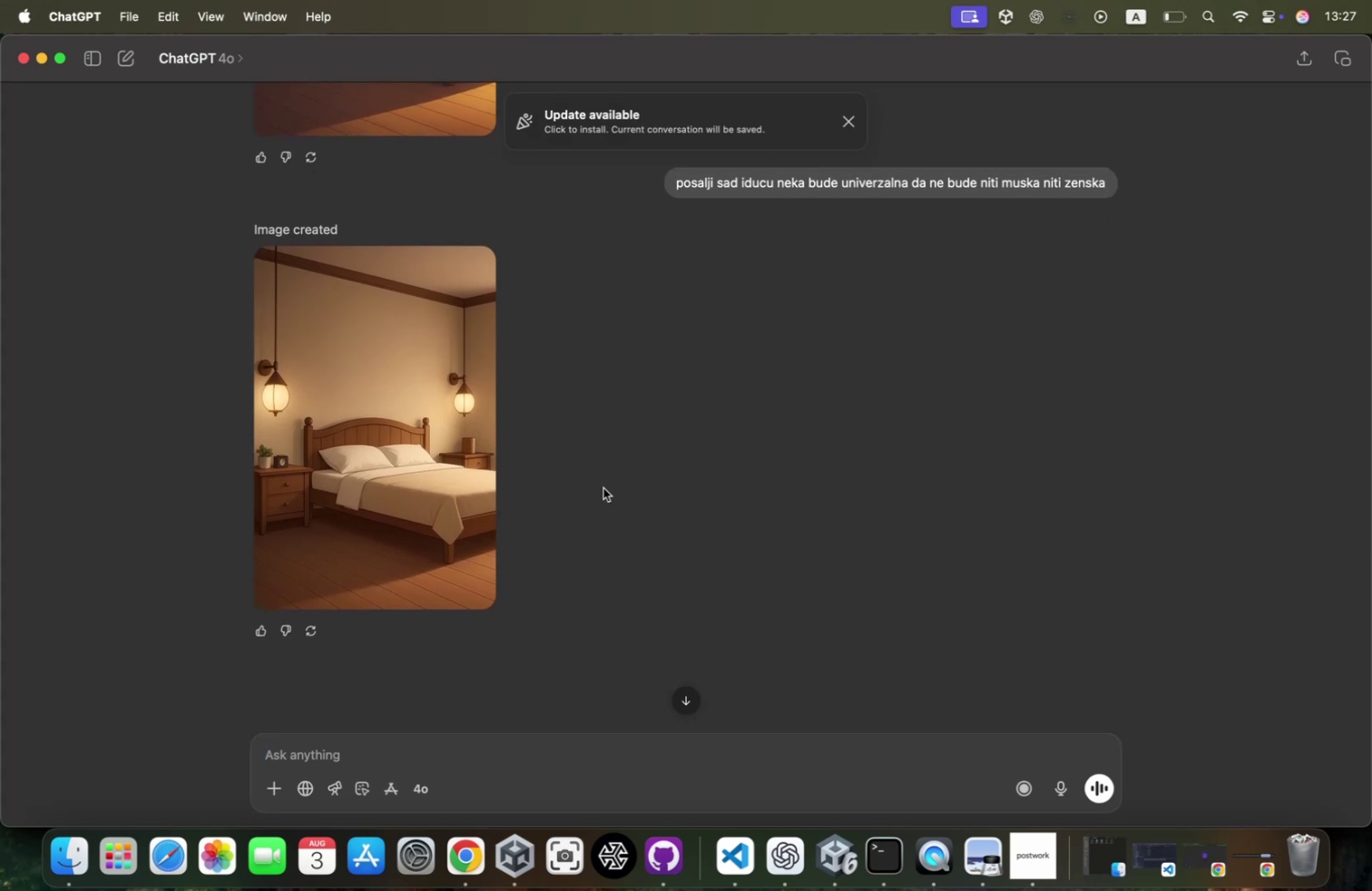 
wait(11.32)
 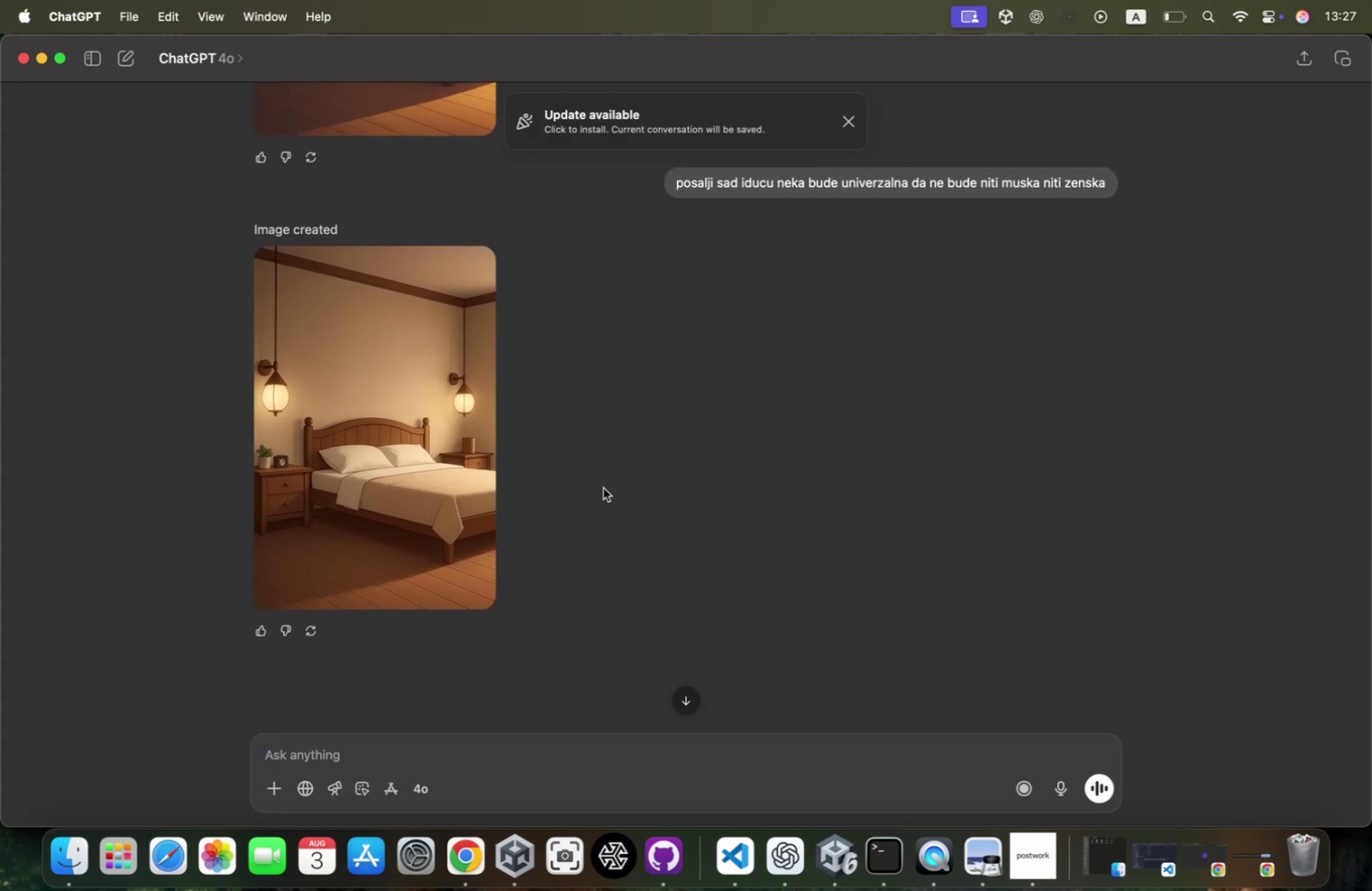 
scroll: coordinate [615, 559], scroll_direction: down, amount: 50.0
 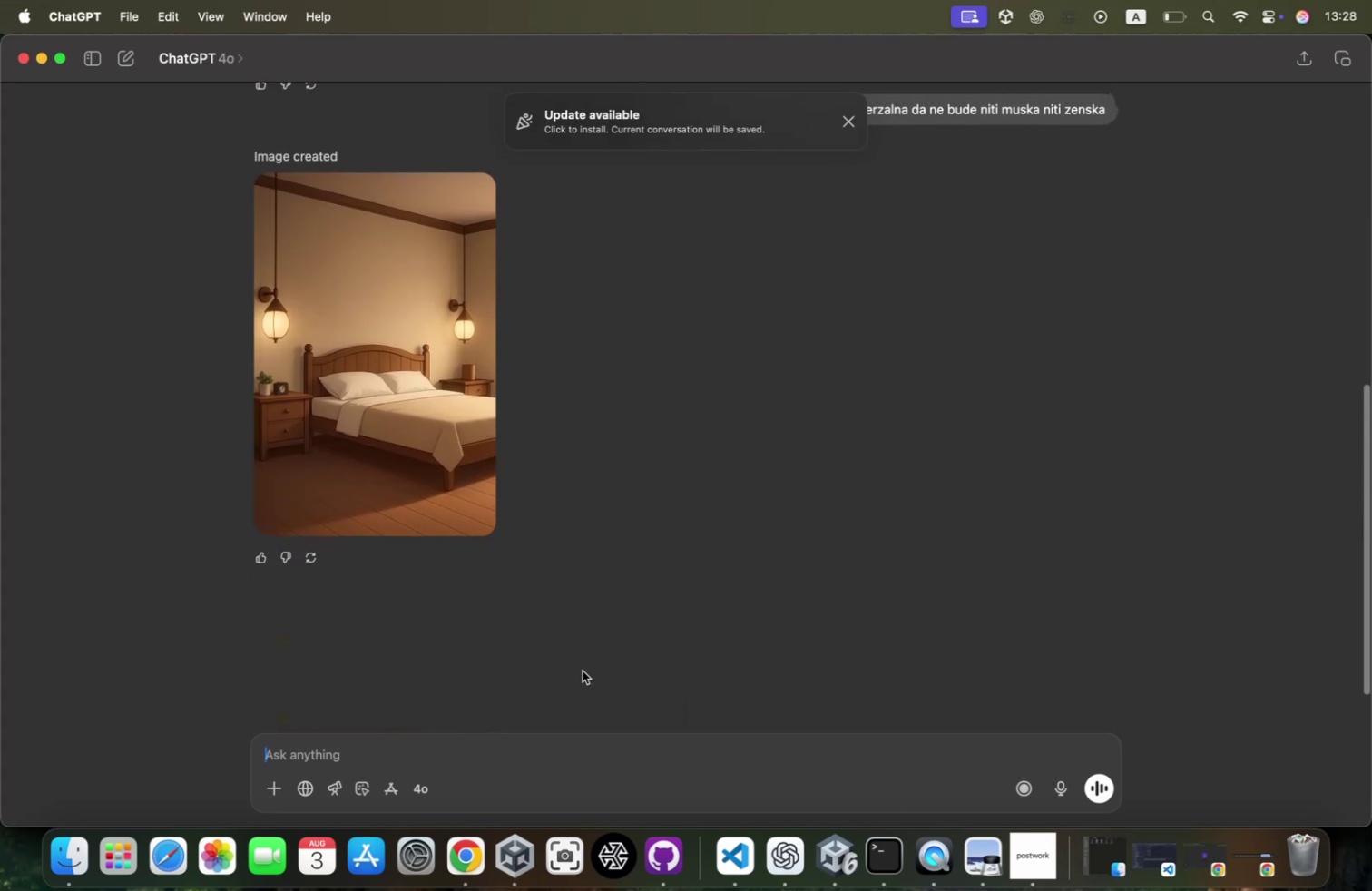 
type(ne smijes mi mijenjati izgled sobe. Dakle poslaji mi)
key(Backspace)
key(Backspace)
key(Backspace)
key(Backspace)
key(Backspace)
key(Backspace)
type(ji ovo je ghibli stil. samo mijenjan)
key(Backspace)
type(j krevet posteljinu )
 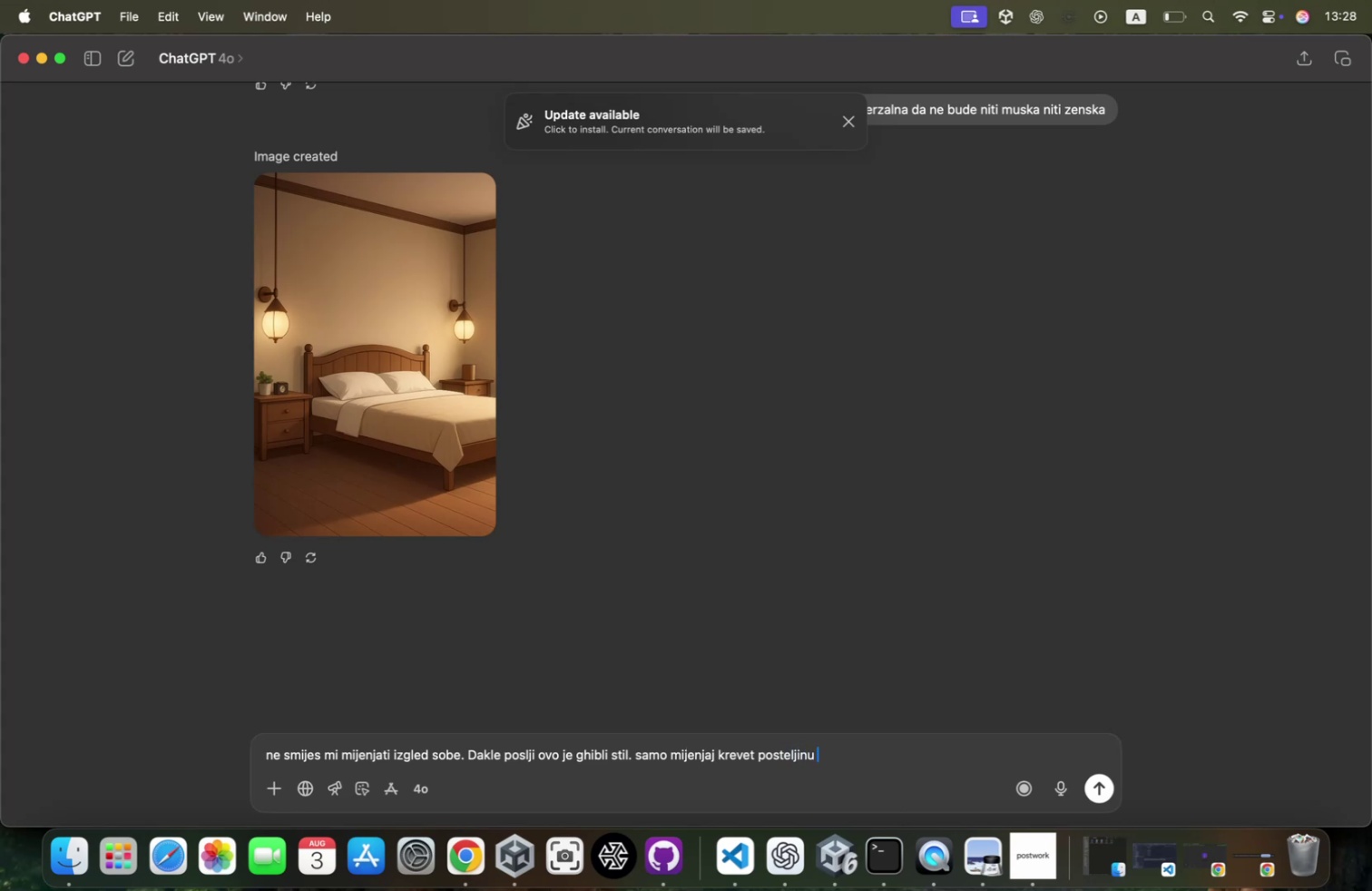 
key(Enter)
 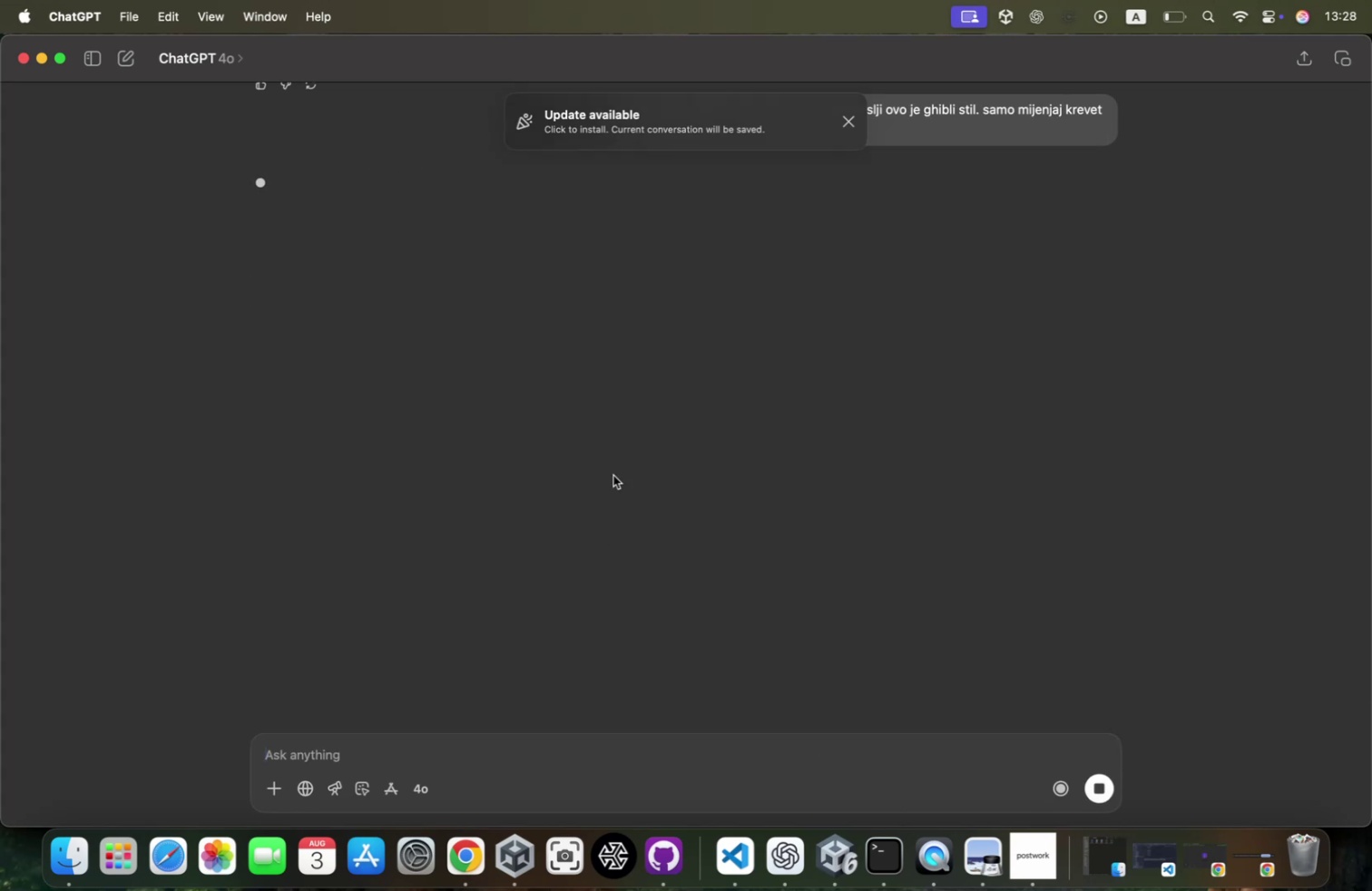 
scroll: coordinate [708, 506], scroll_direction: up, amount: 276.0
 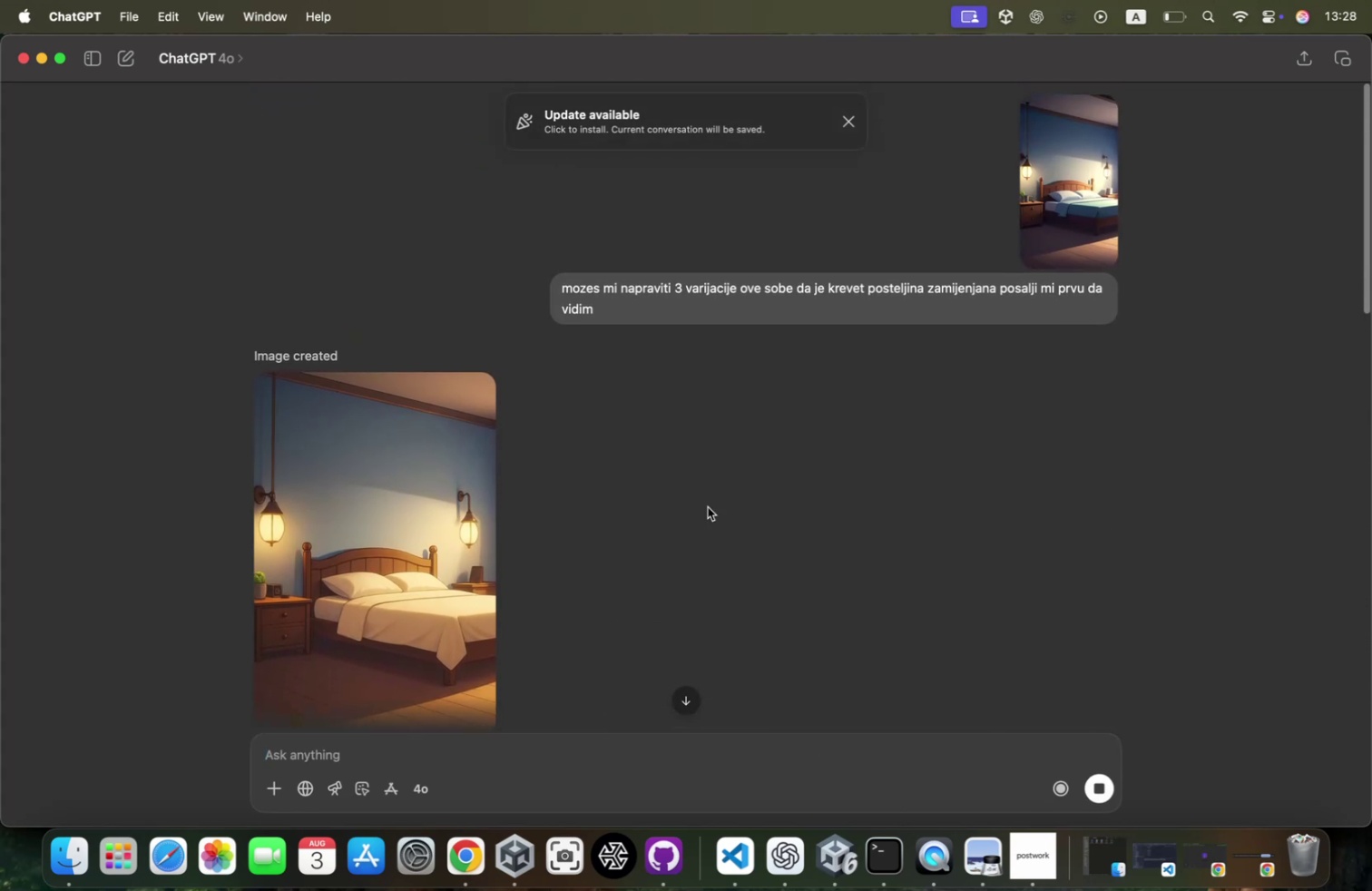 
scroll: coordinate [708, 506], scroll_direction: down, amount: 190.0
 